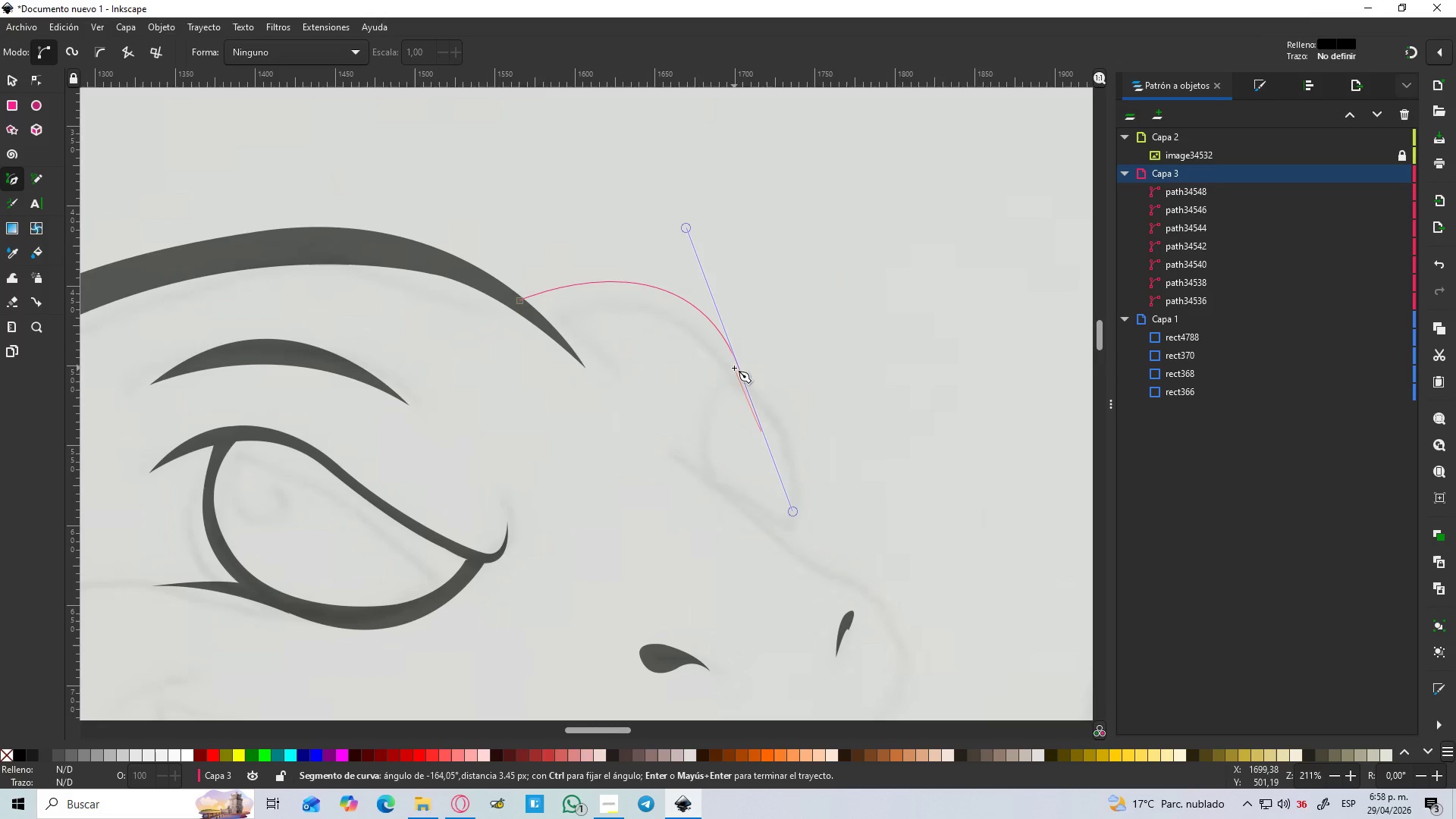 
key(Shift+L)
 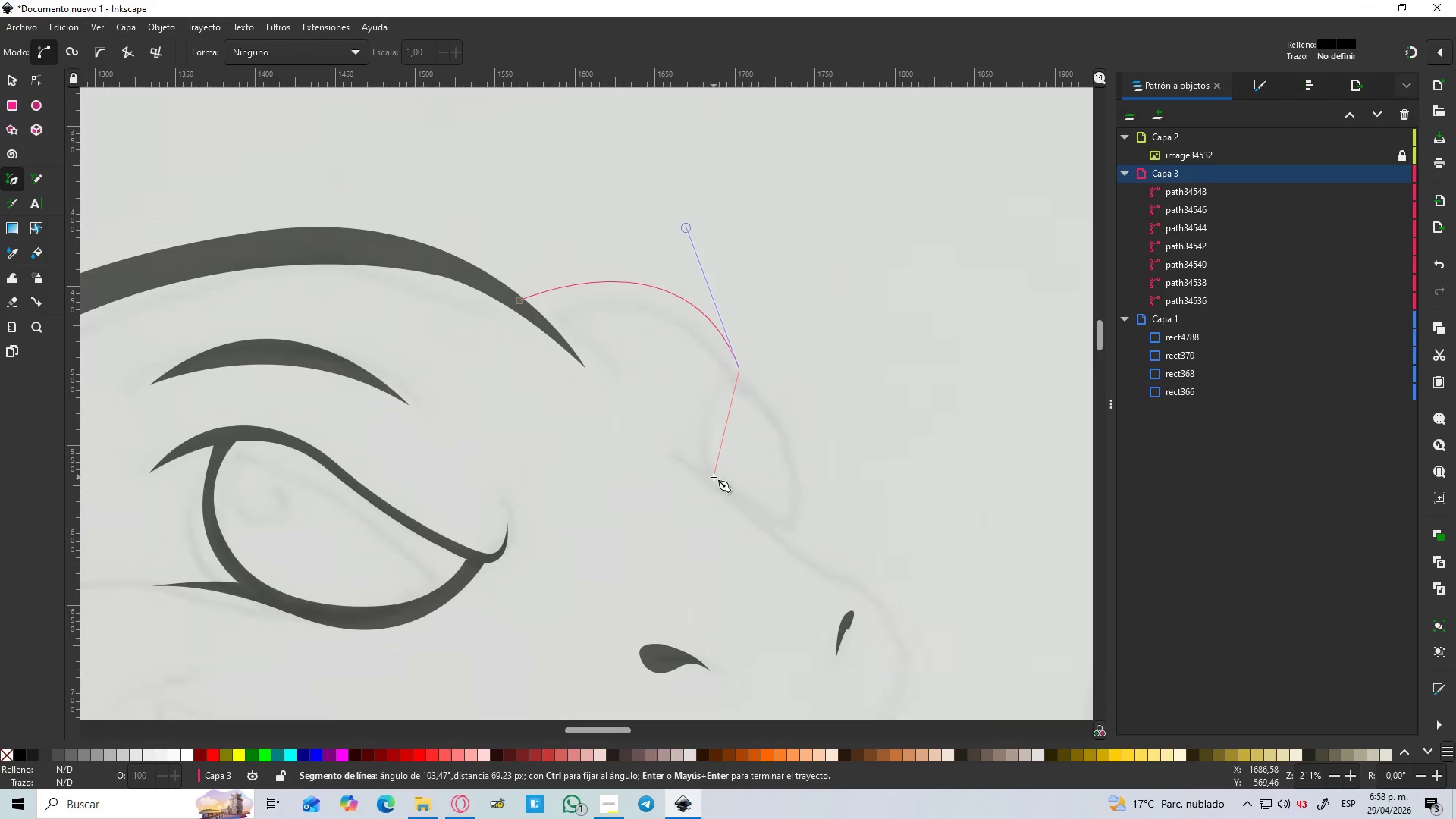 
left_click_drag(start_coordinate=[715, 485], to_coordinate=[758, 579])
 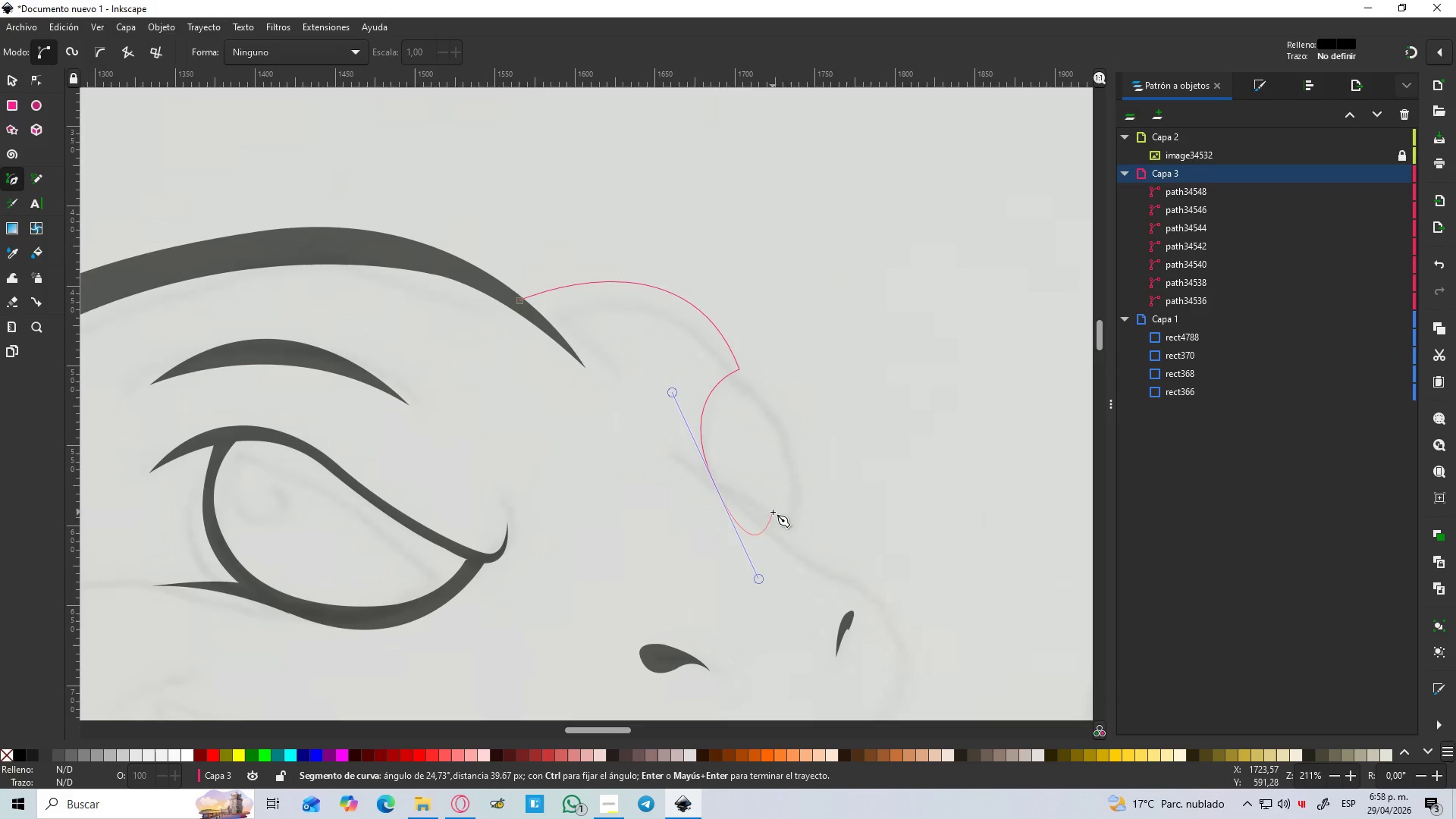 
key(Shift+L)
 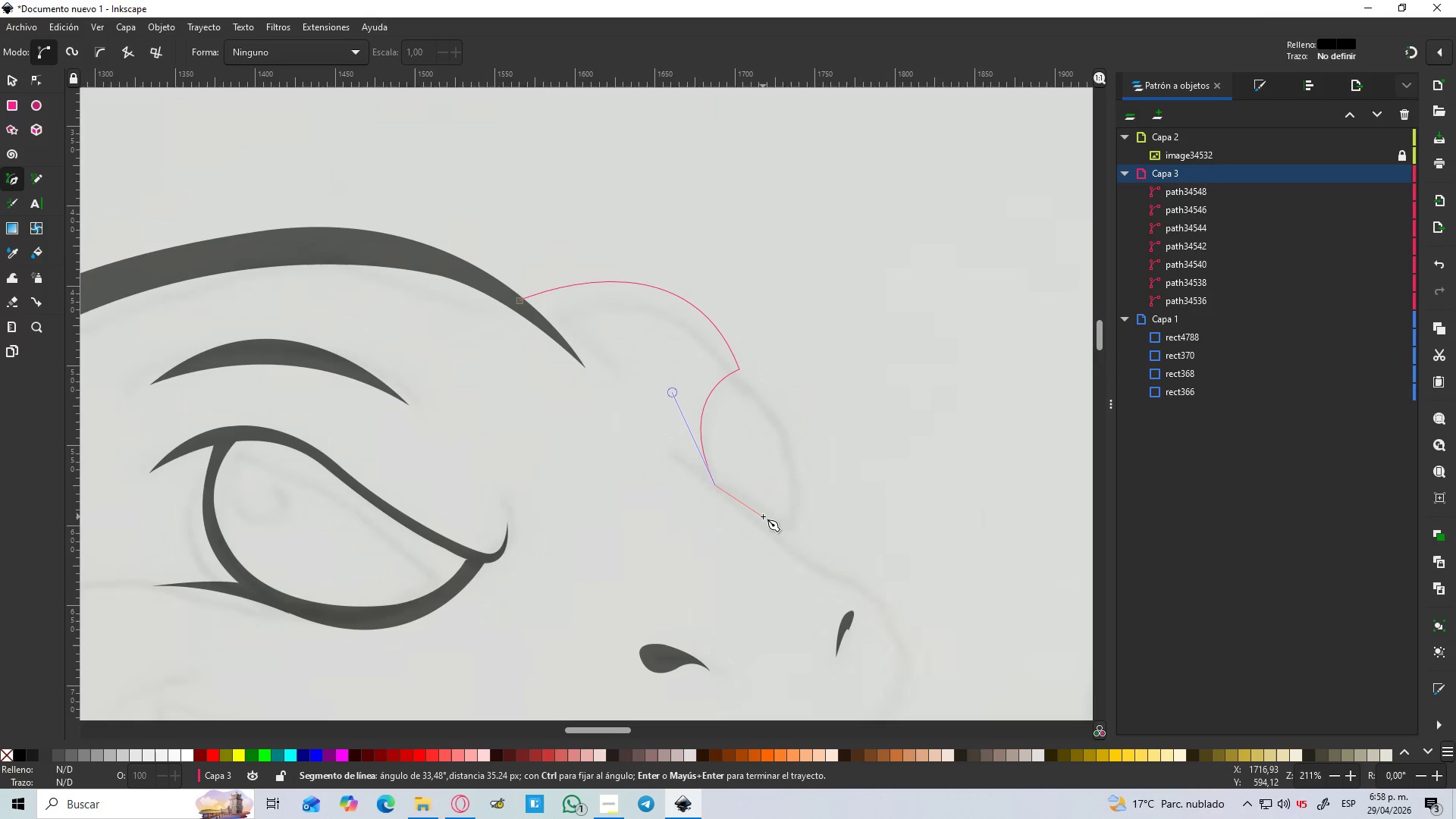 
left_click([775, 522])
 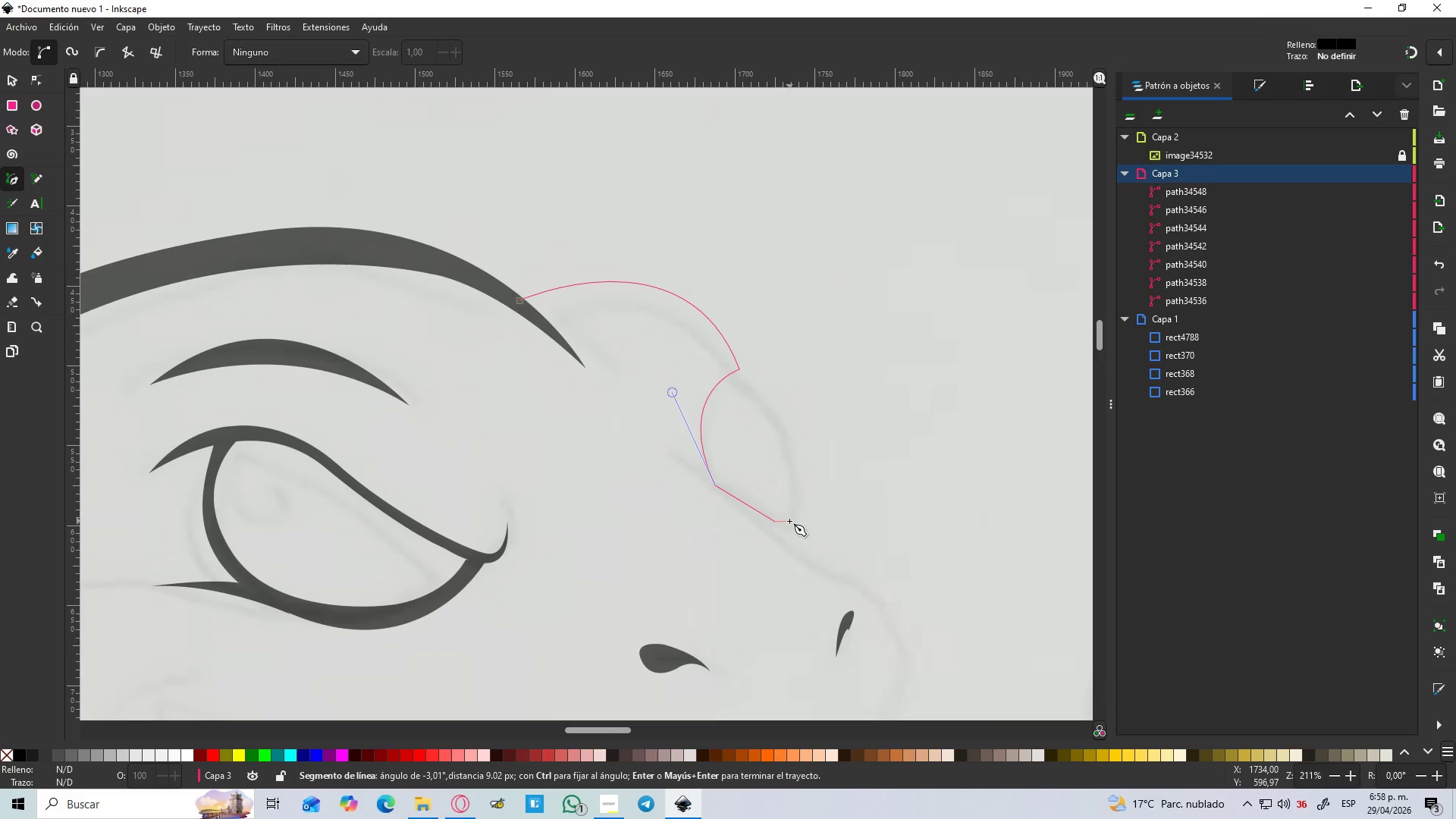 
key(Control+Z)
 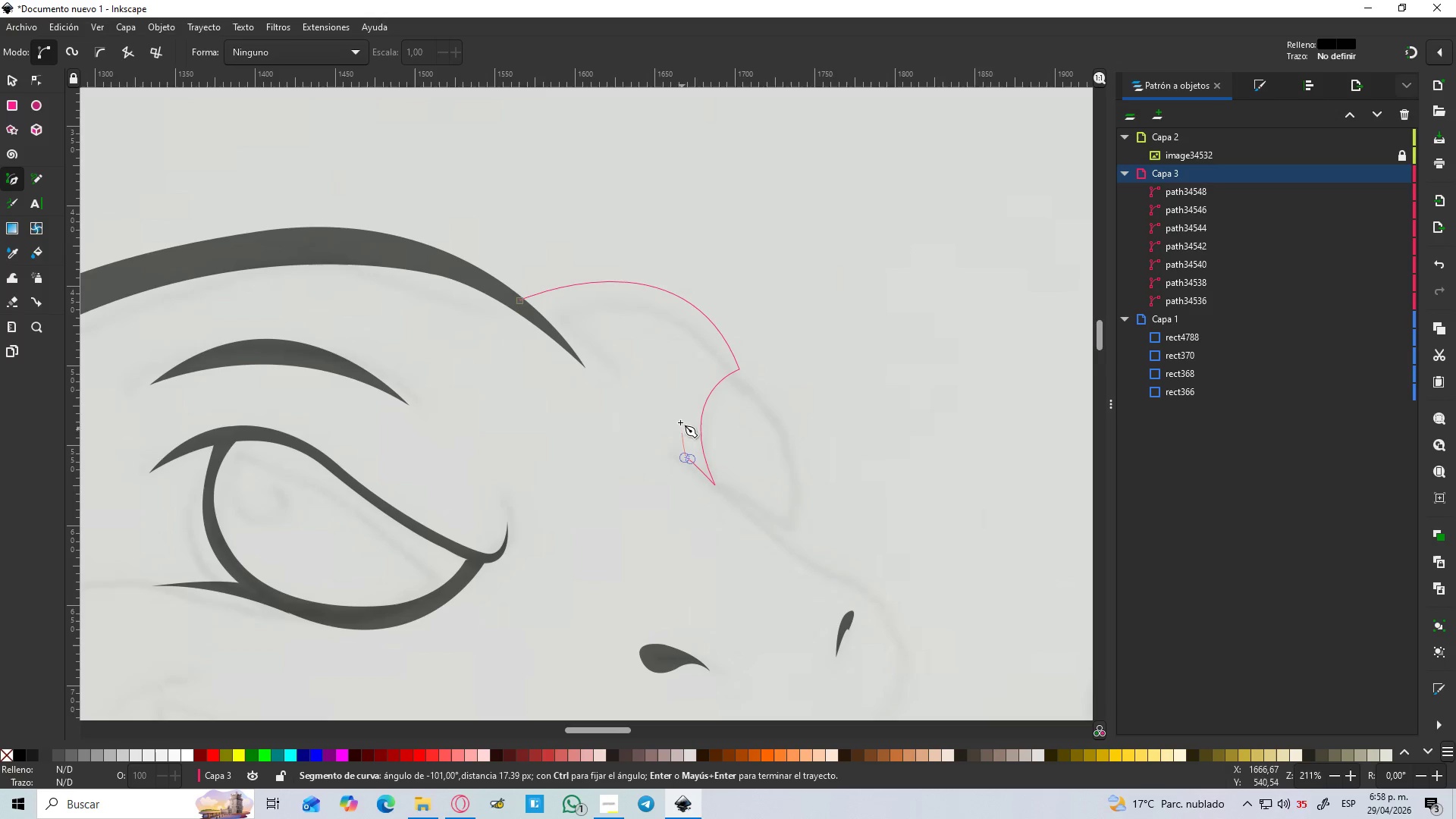 
left_click_drag(start_coordinate=[718, 363], to_coordinate=[763, 357])
 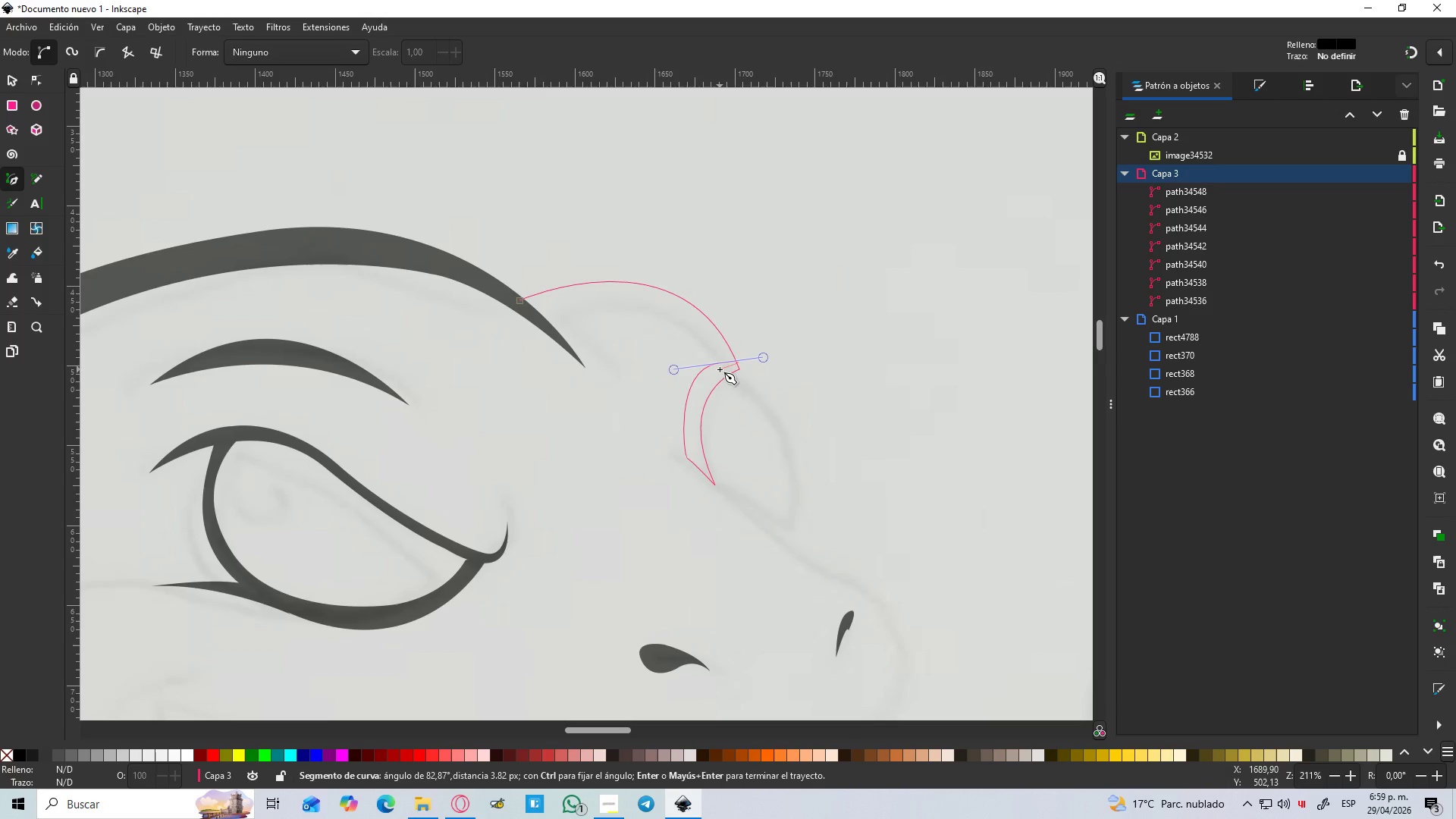 
hold_key(key=ShiftLeft, duration=0.39)
 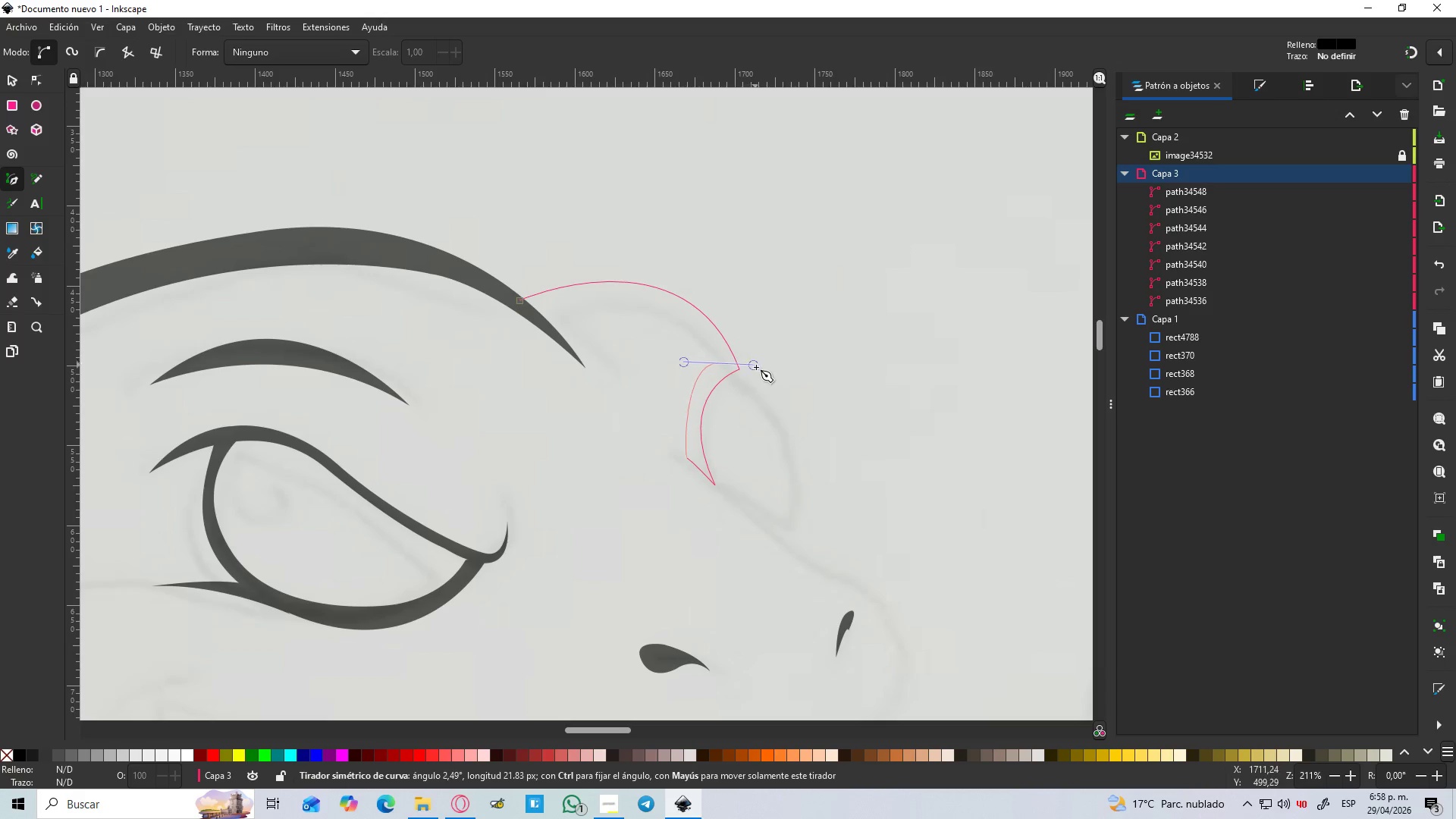 
hold_key(key=ControlLeft, duration=0.86)
 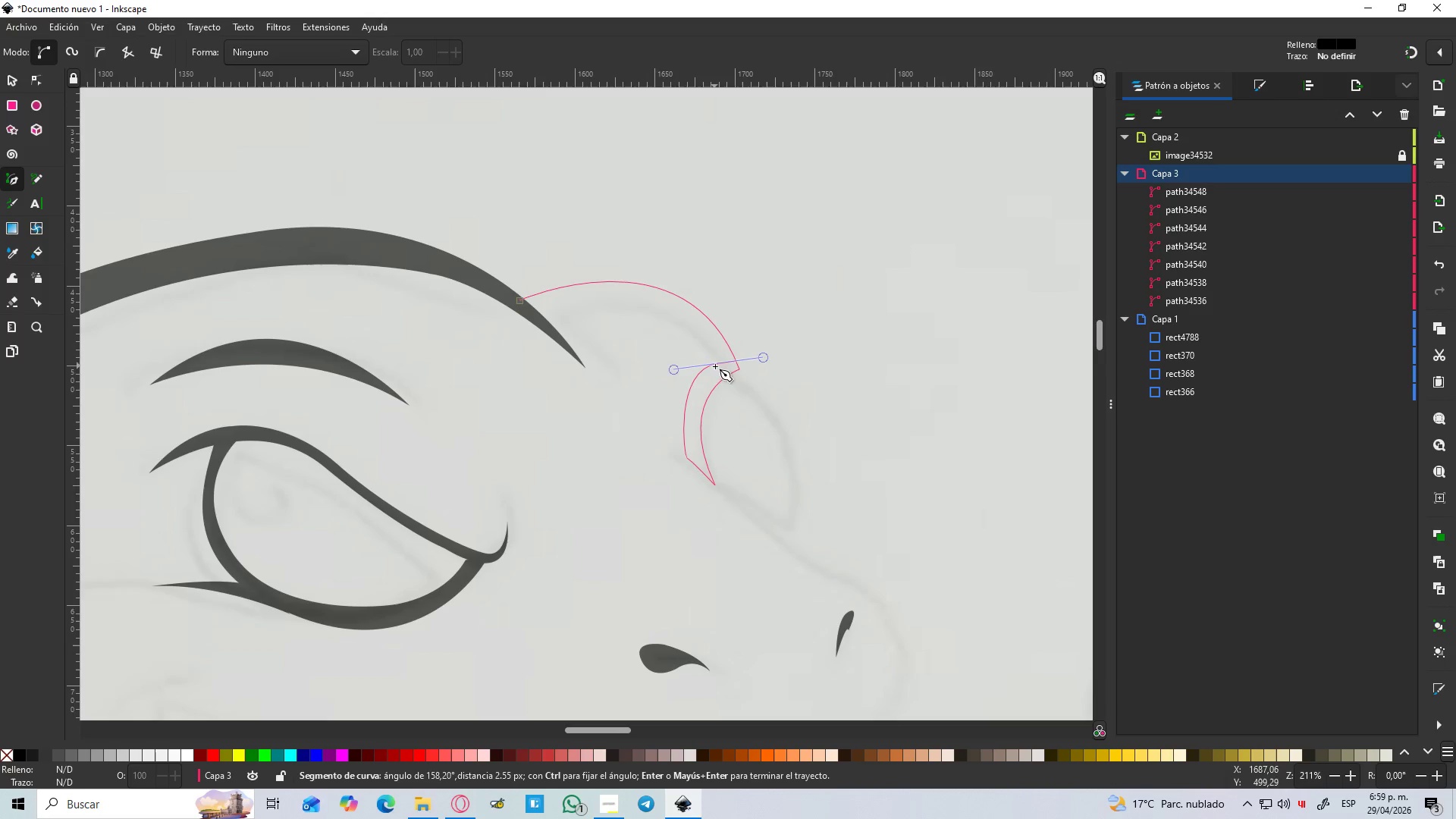 
key(Shift+L)
 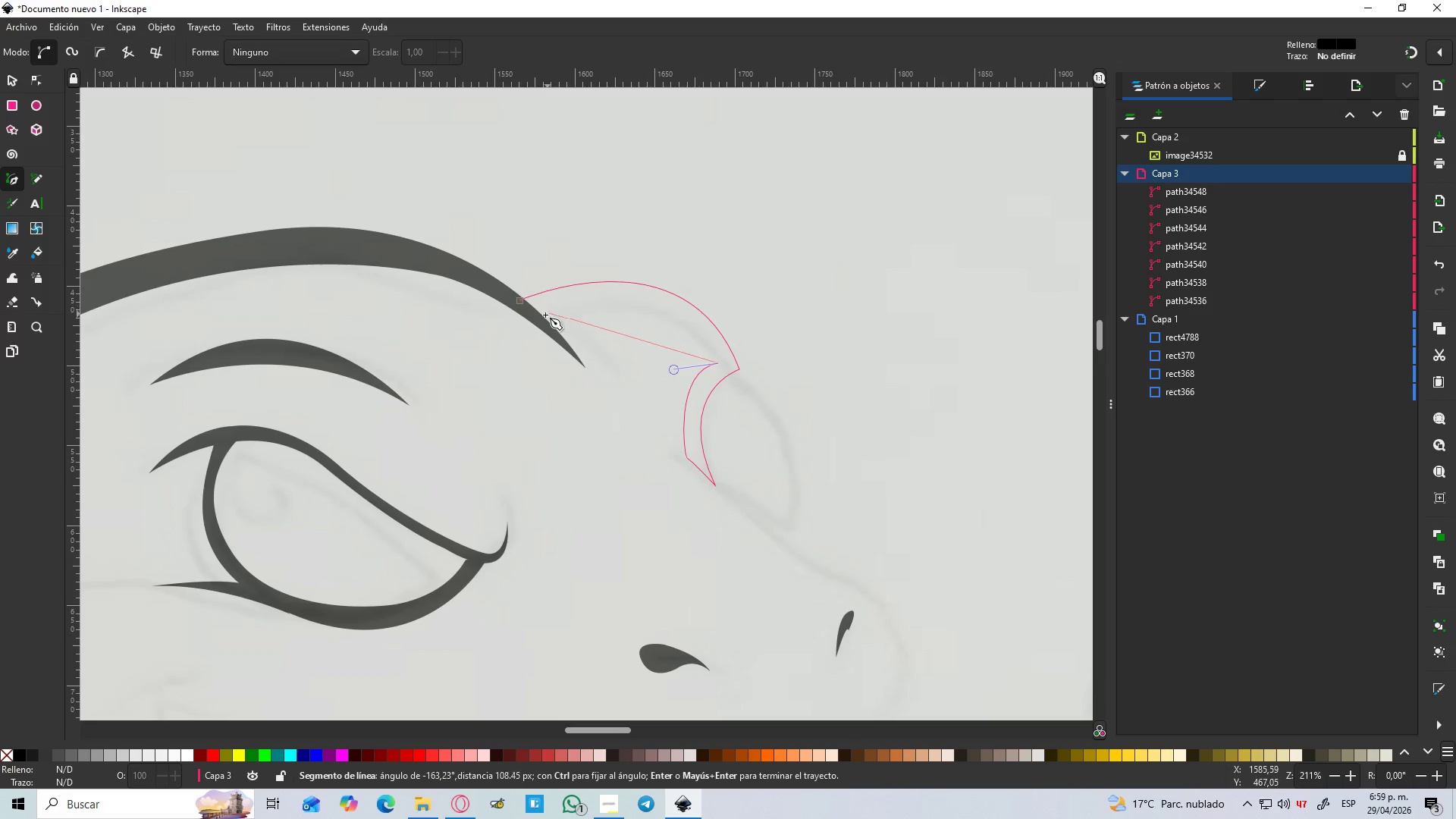 
left_click_drag(start_coordinate=[535, 317], to_coordinate=[382, 365])
 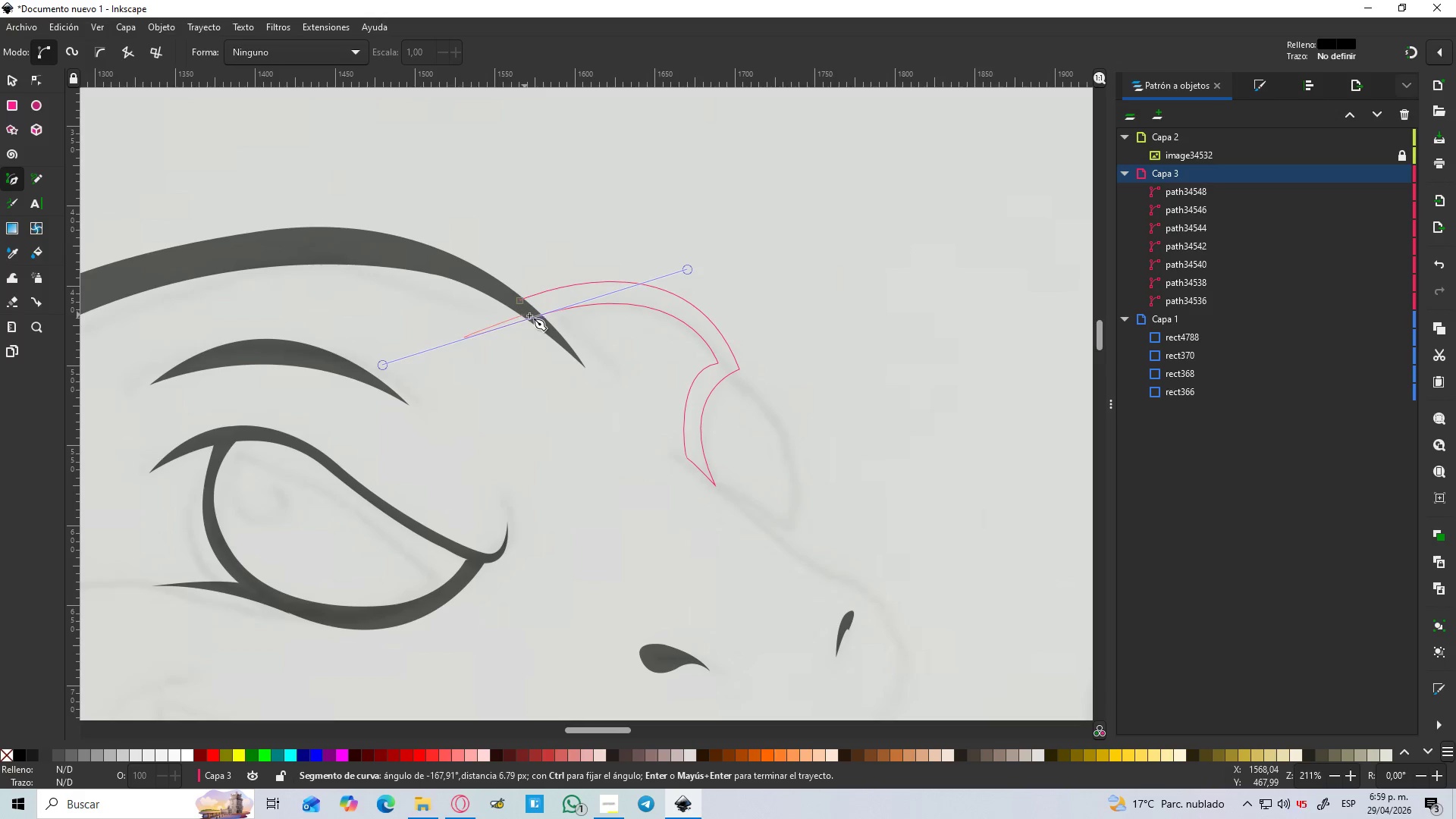 
key(Shift+L)
 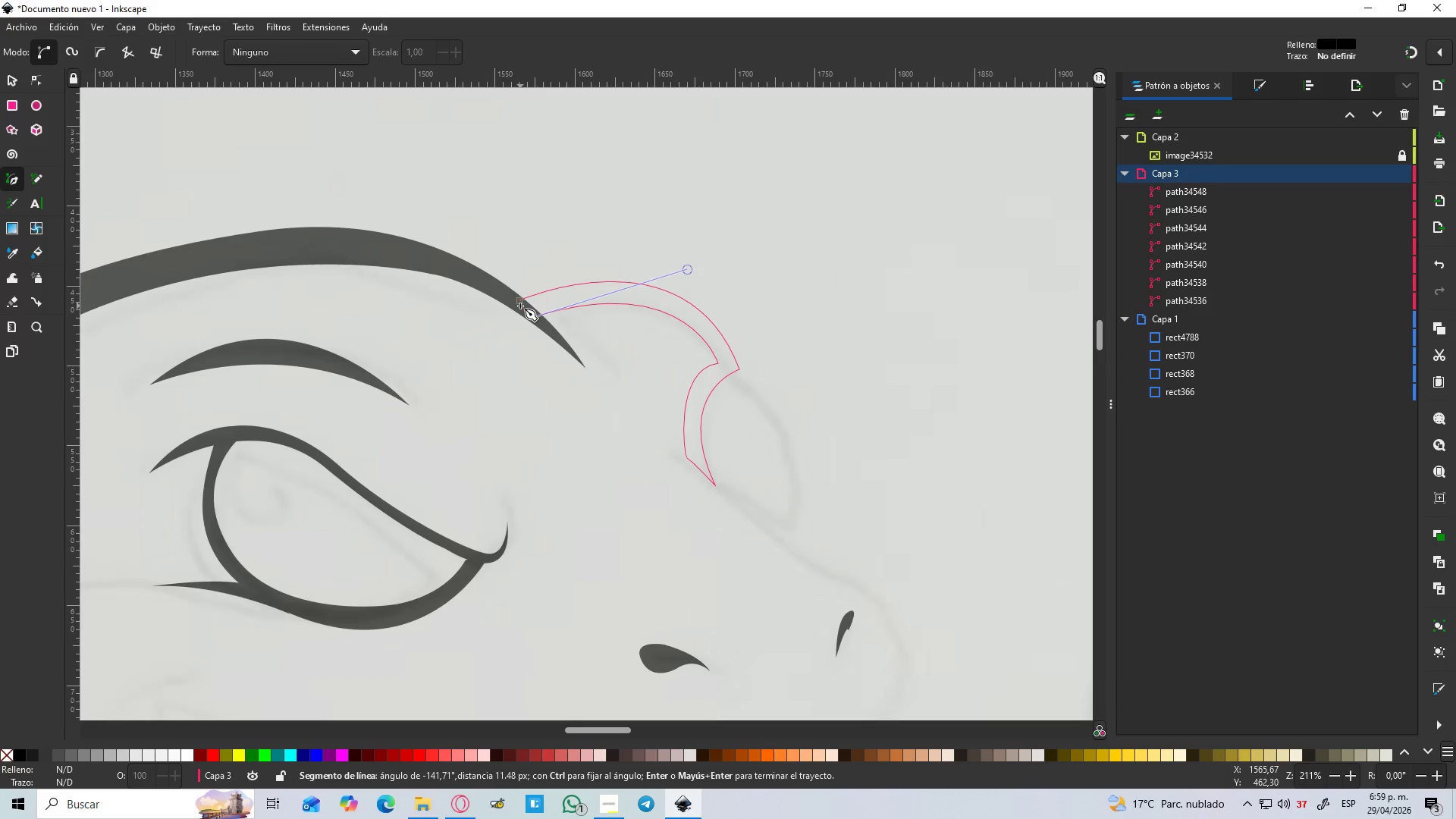 
left_click([518, 300])
 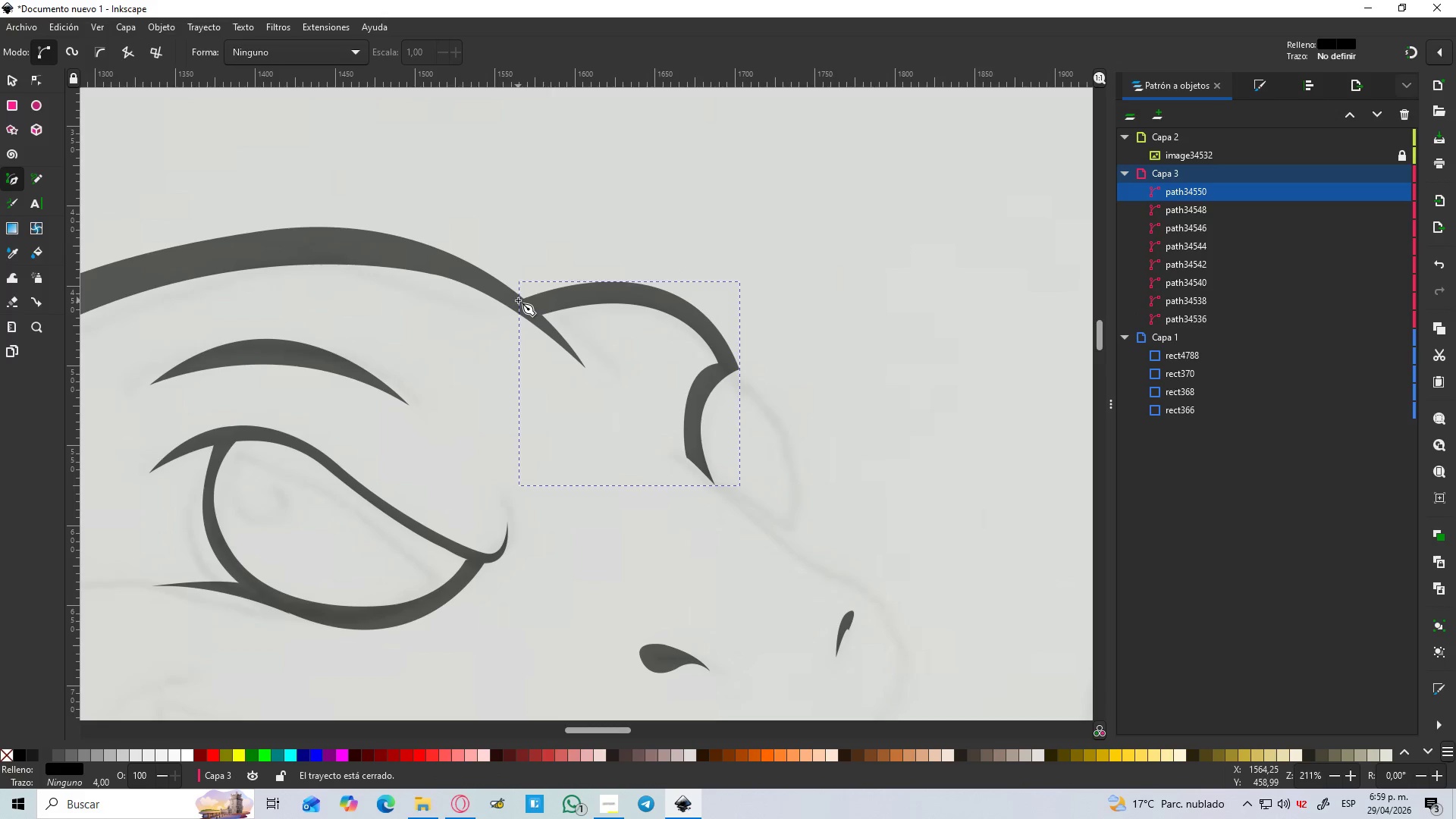 
hold_key(key=ControlLeft, duration=1.5)
scroll: coordinate [613, 366], scroll_direction: down, amount: 2.0
 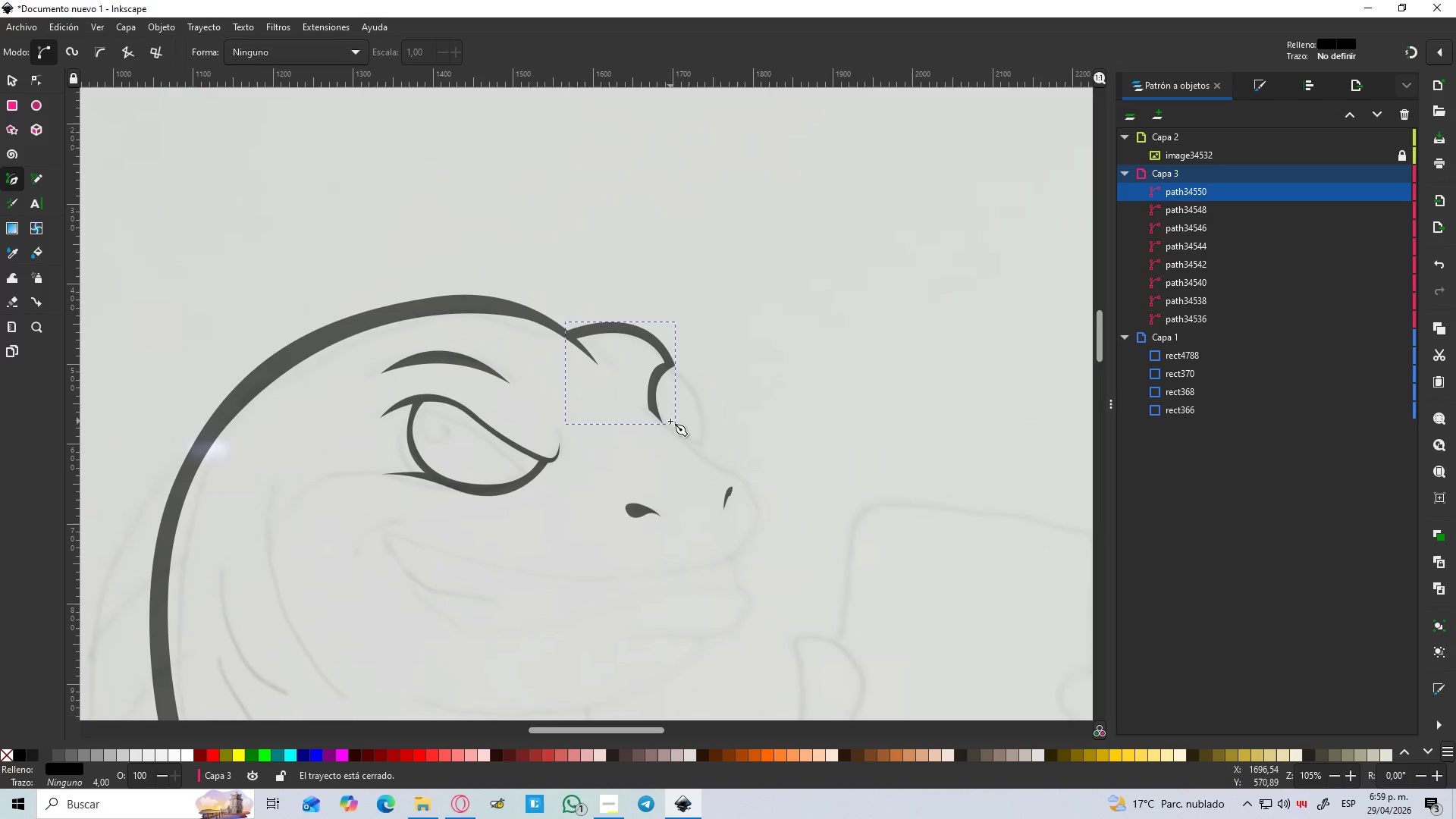 
scroll: coordinate [671, 421], scroll_direction: up, amount: 2.0
 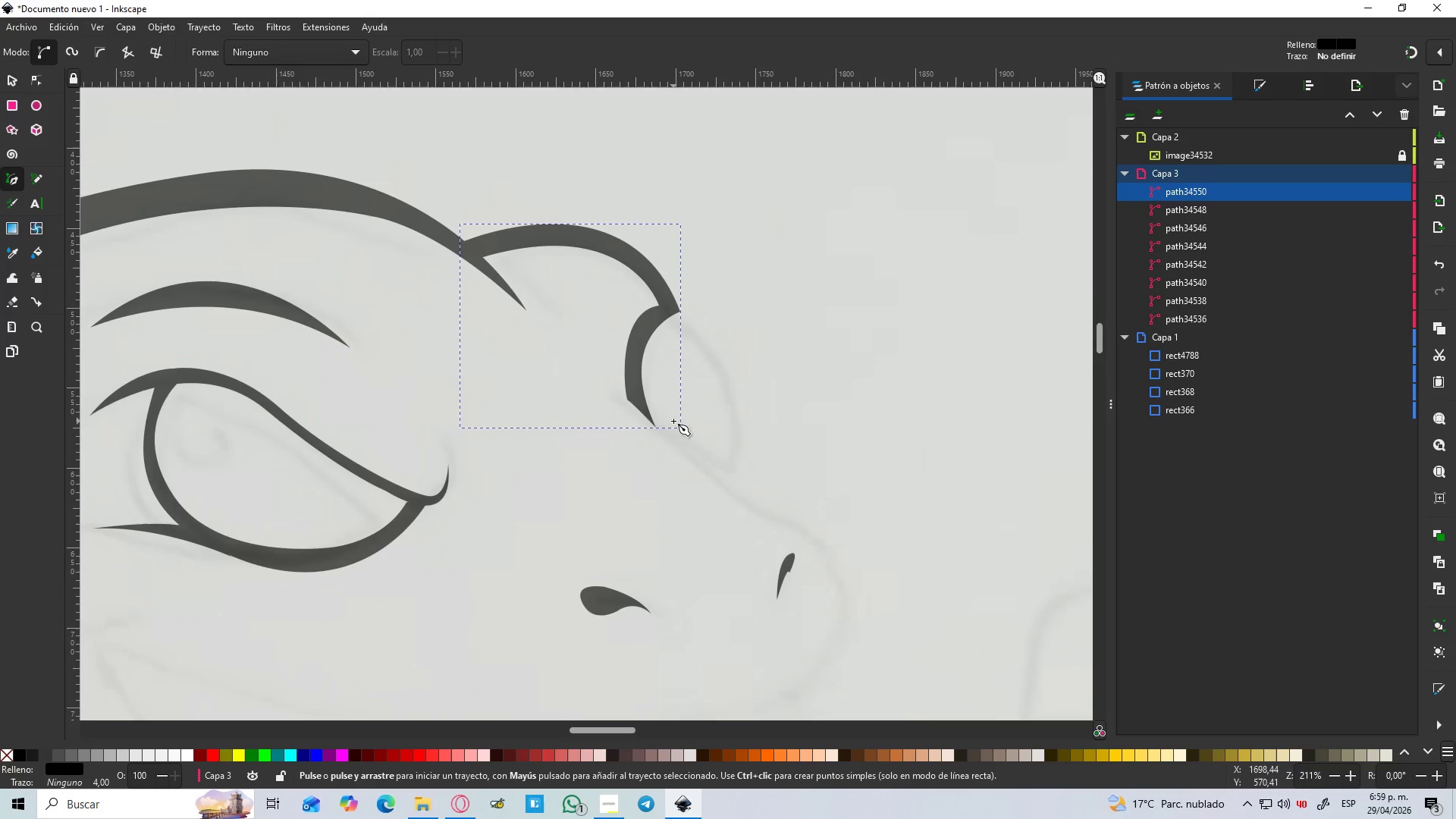 
hold_key(key=ControlLeft, duration=0.84)
scroll: coordinate [711, 394], scroll_direction: up, amount: 2.0
 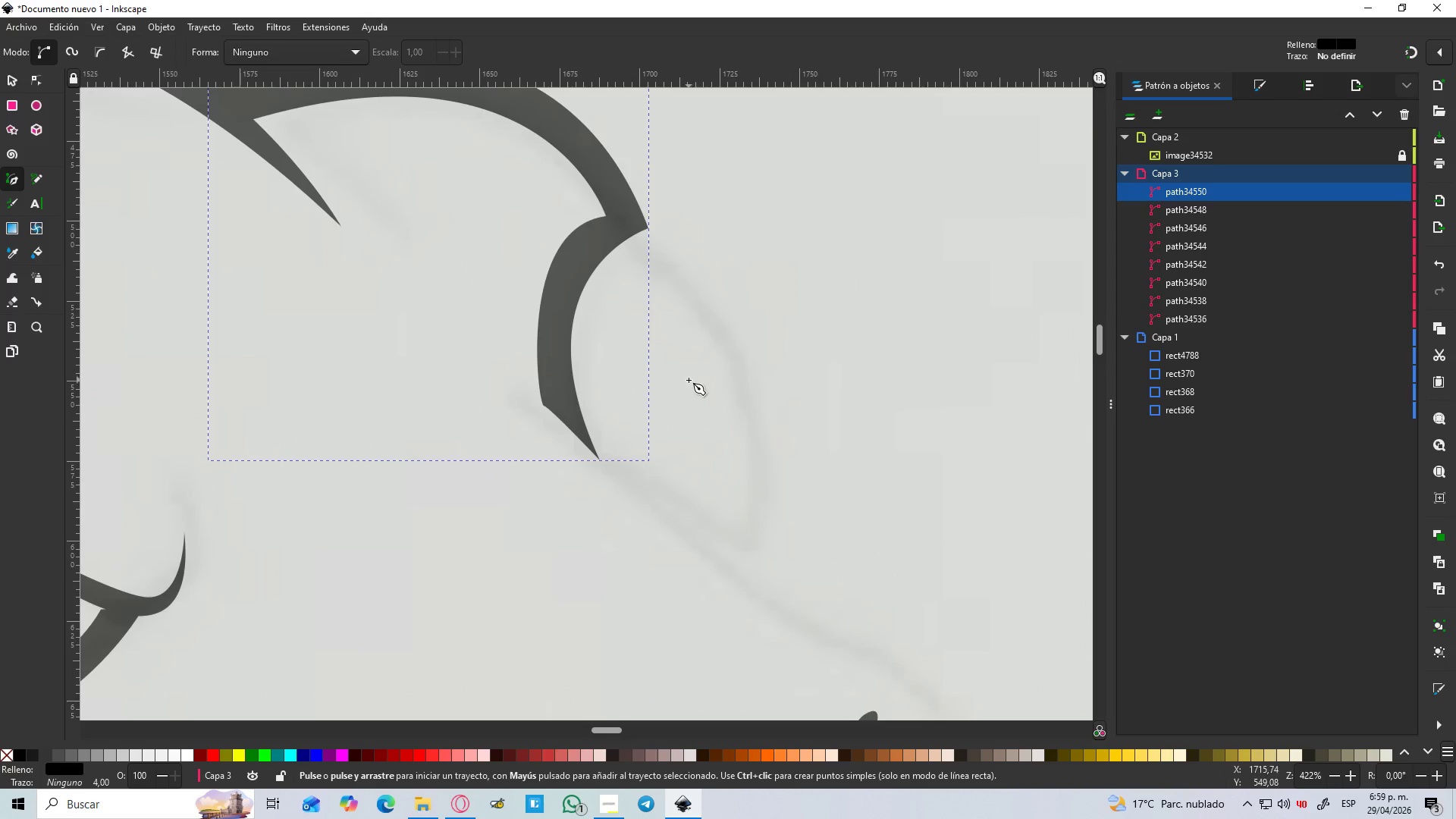 
hold_key(key=ControlLeft, duration=0.81)
scroll: coordinate [689, 380], scroll_direction: down, amount: 1.0
 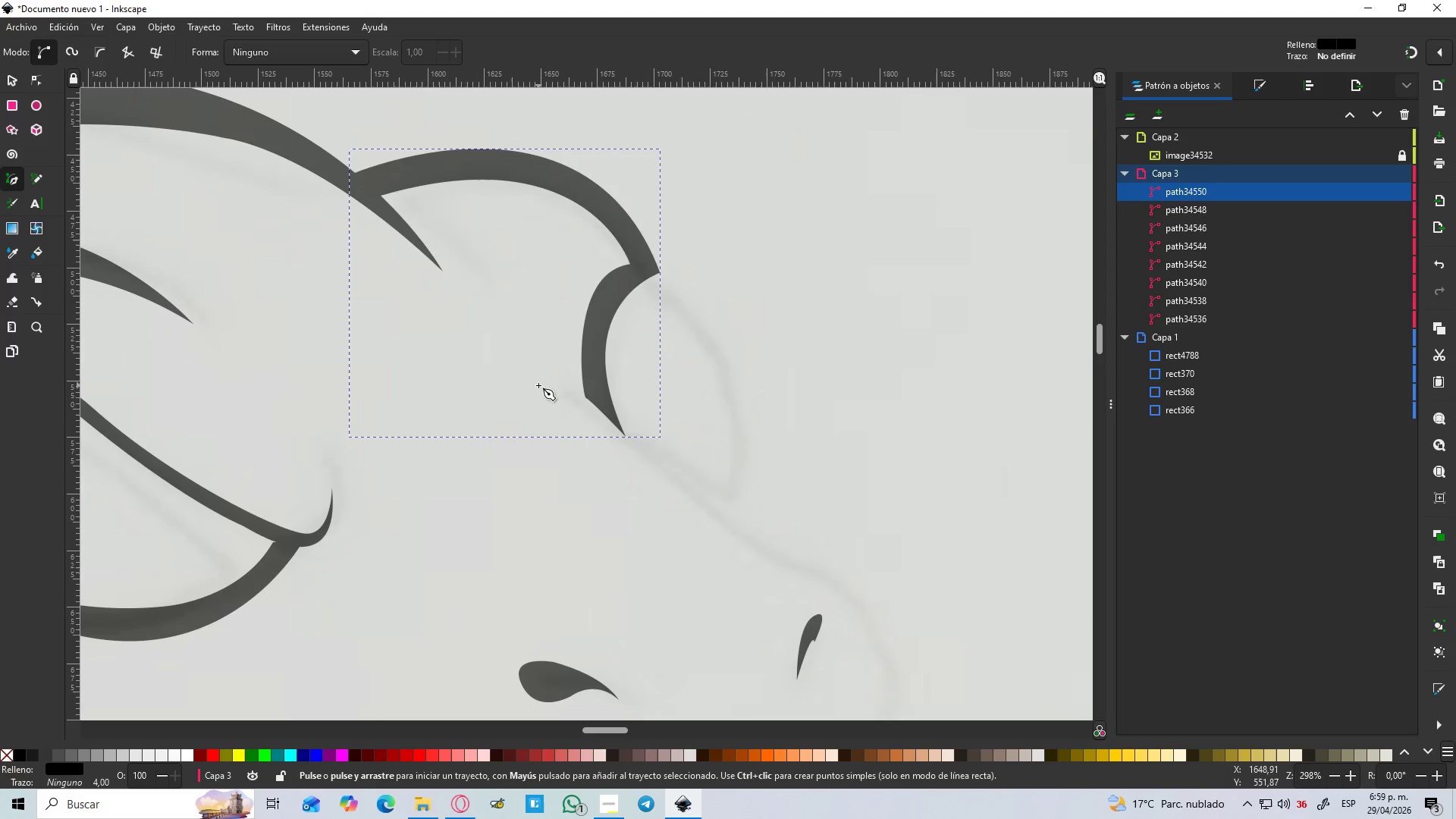 
hold_key(key=ControlLeft, duration=1.39)
scroll: coordinate [557, 380], scroll_direction: down, amount: 4.0
 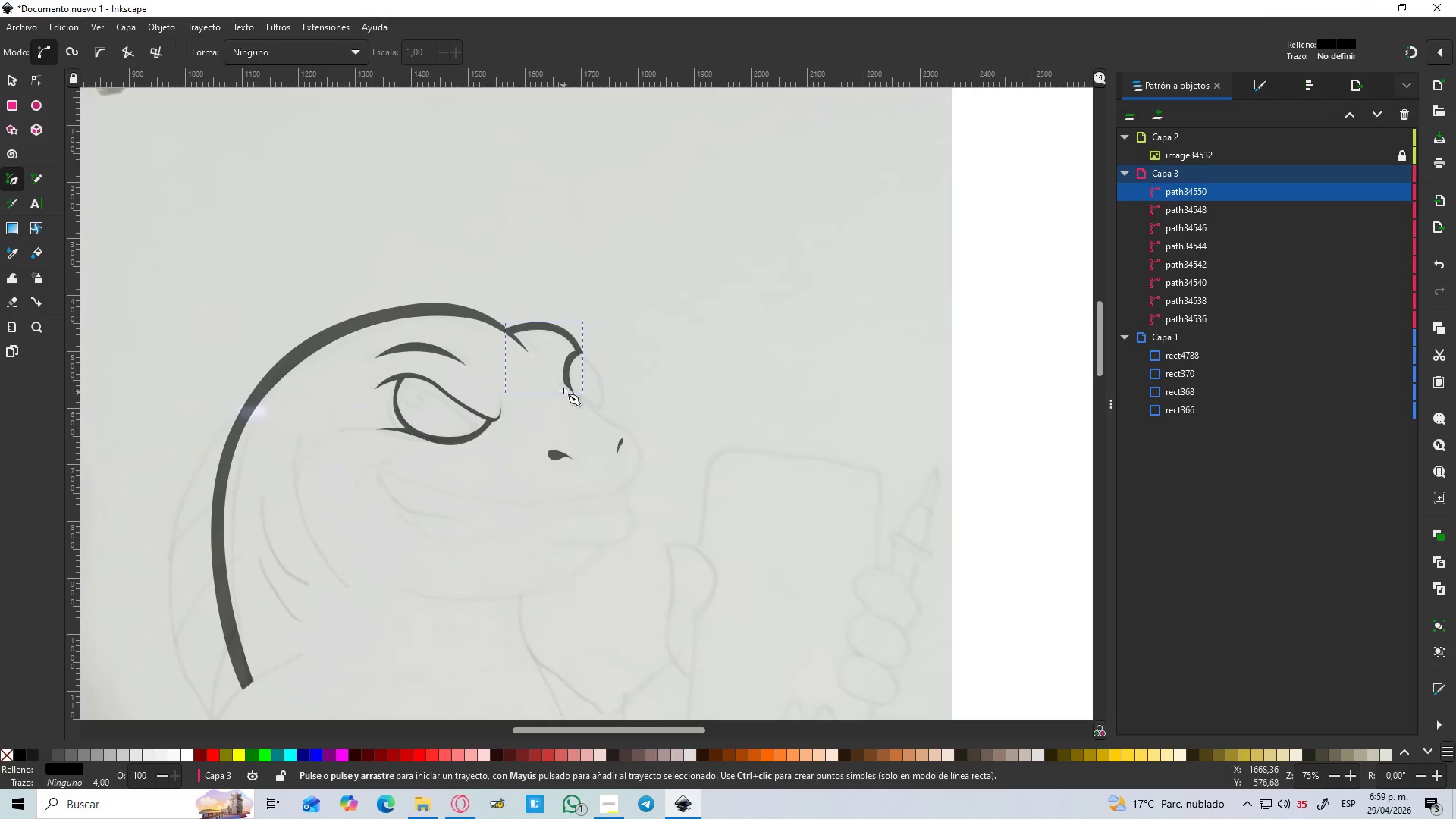 
scroll: coordinate [563, 391], scroll_direction: up, amount: 3.0
 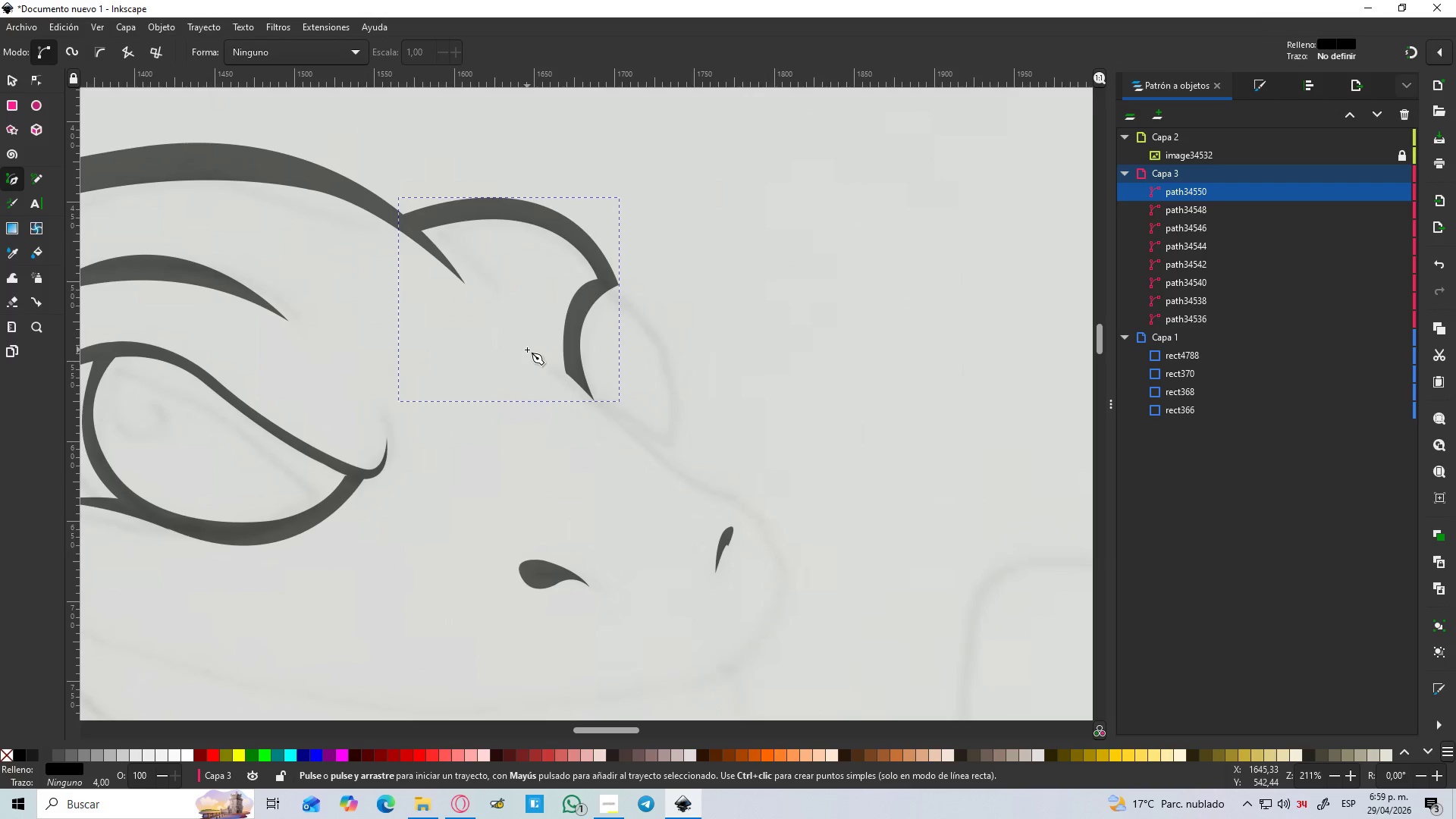 
wait(11.73)
 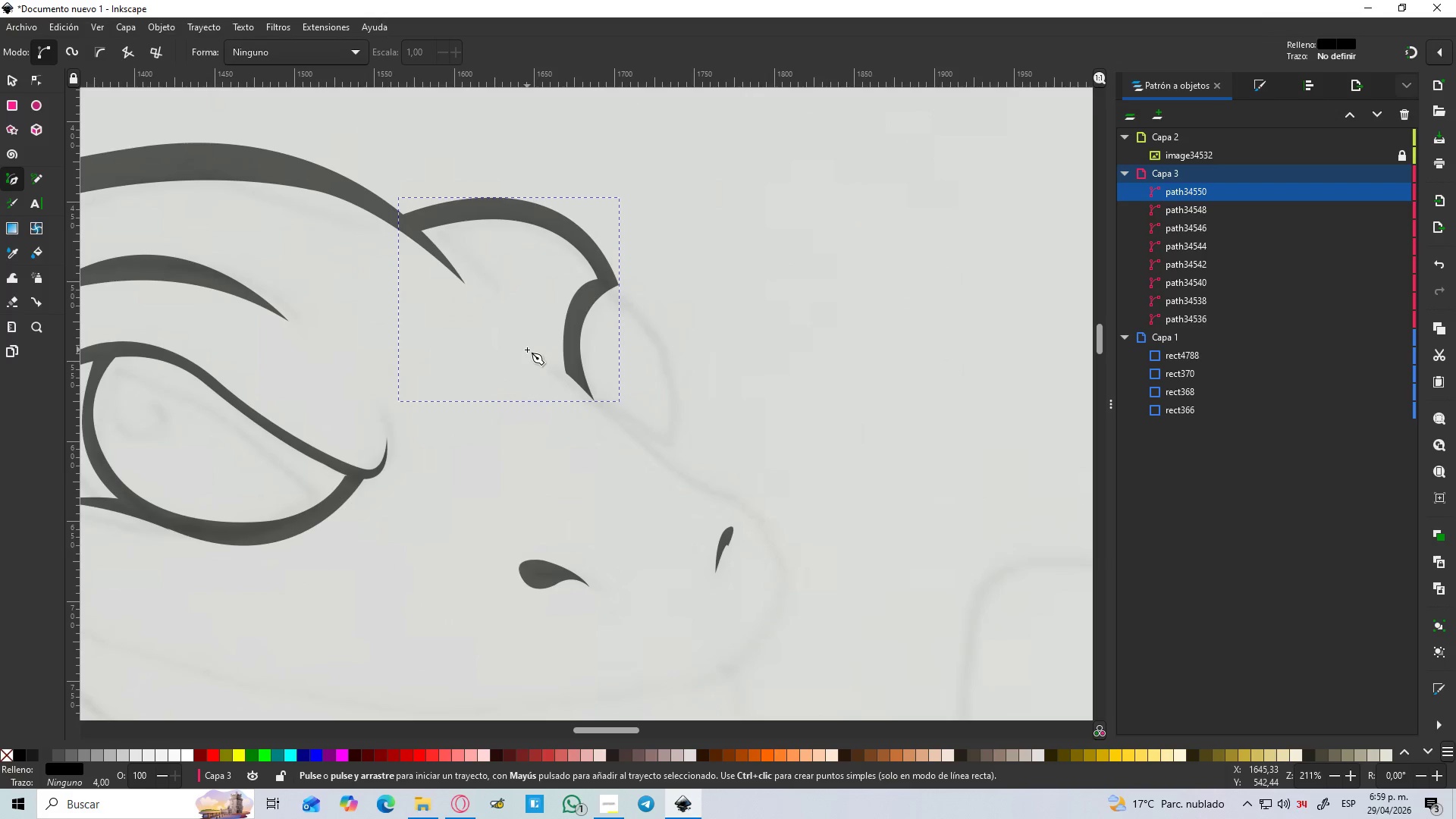 
left_click_drag(start_coordinate=[700, 496], to_coordinate=[768, 514])
 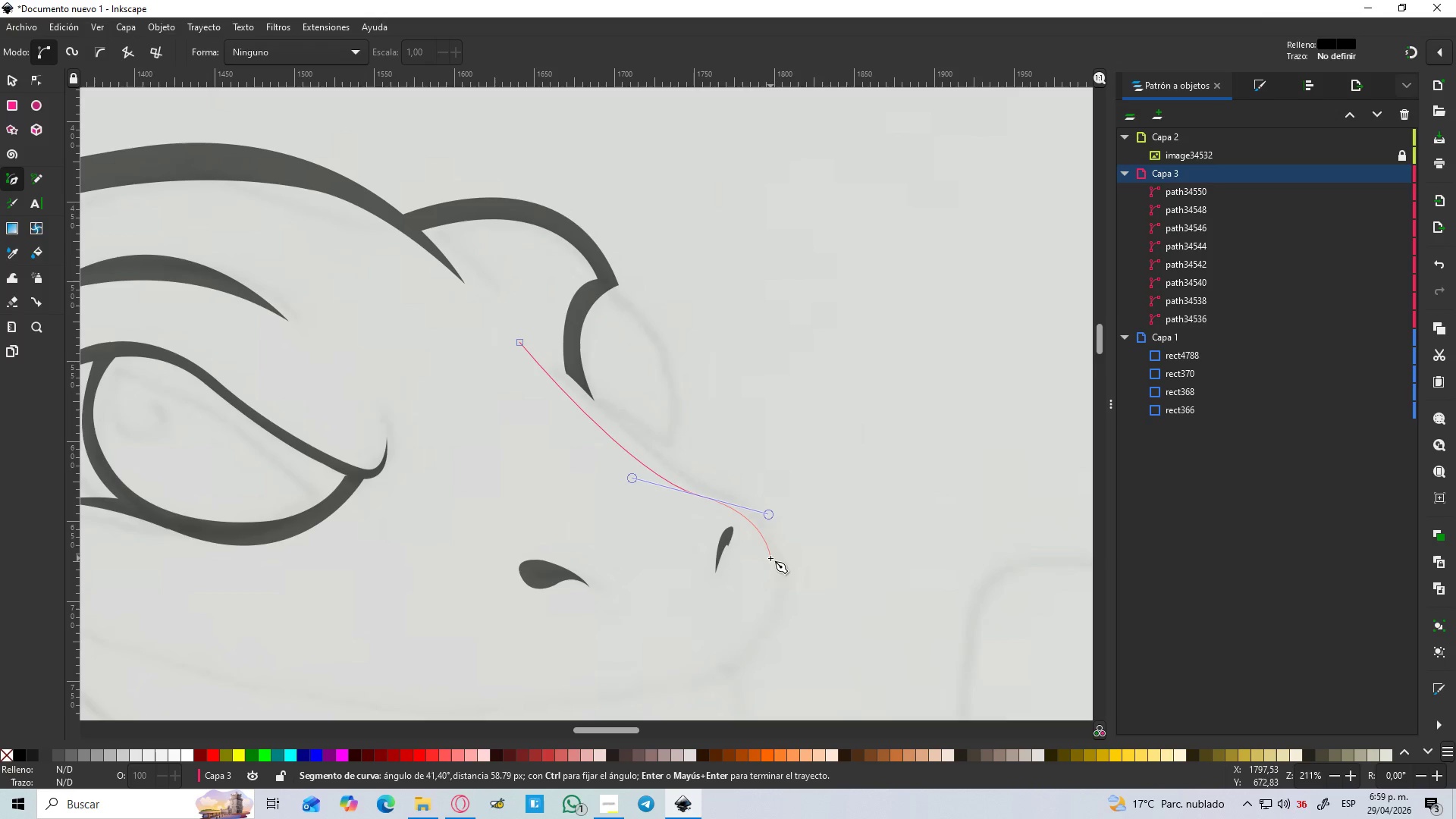 
key(Control+Z)
 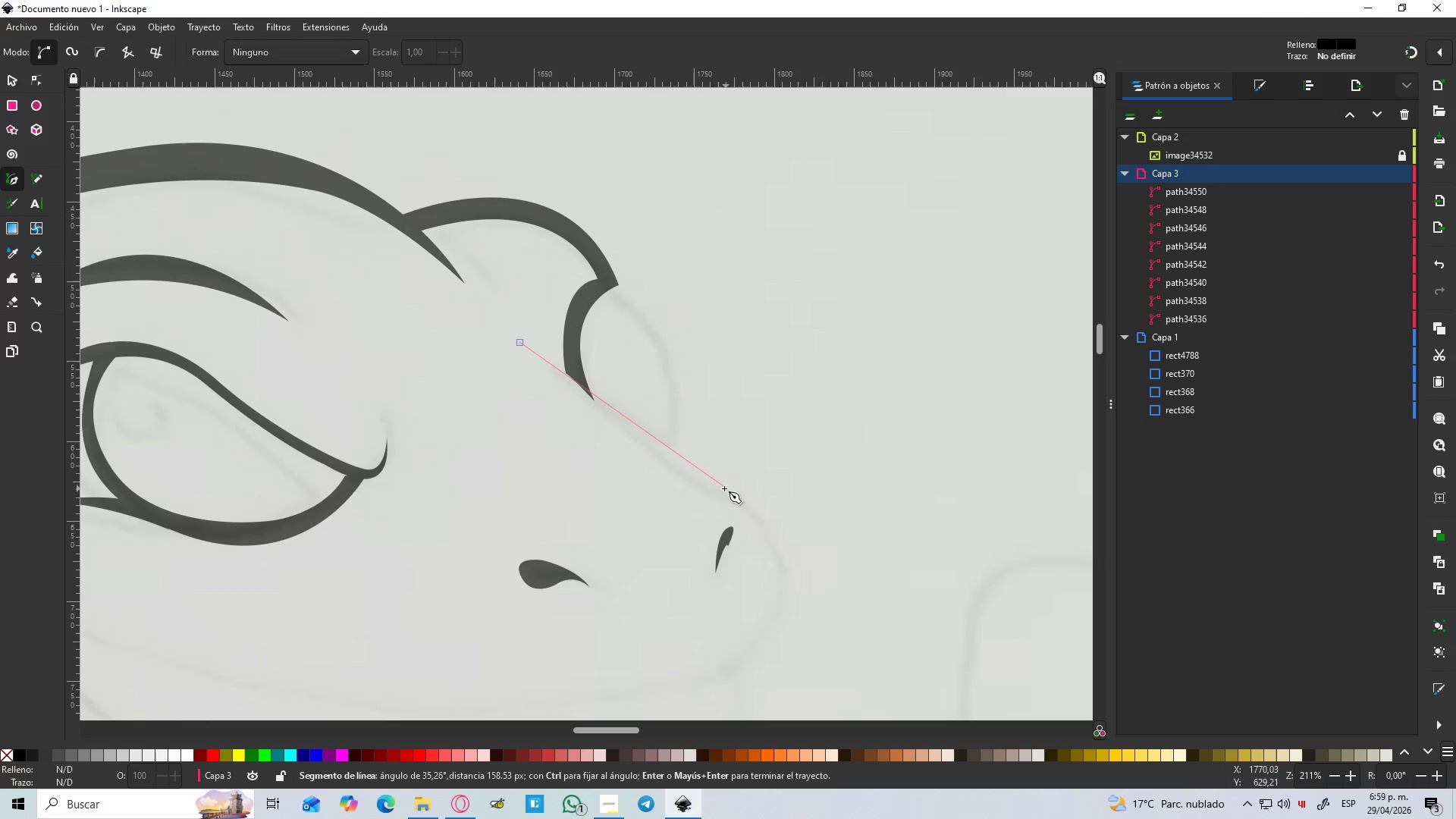 
left_click_drag(start_coordinate=[713, 489], to_coordinate=[852, 533])
 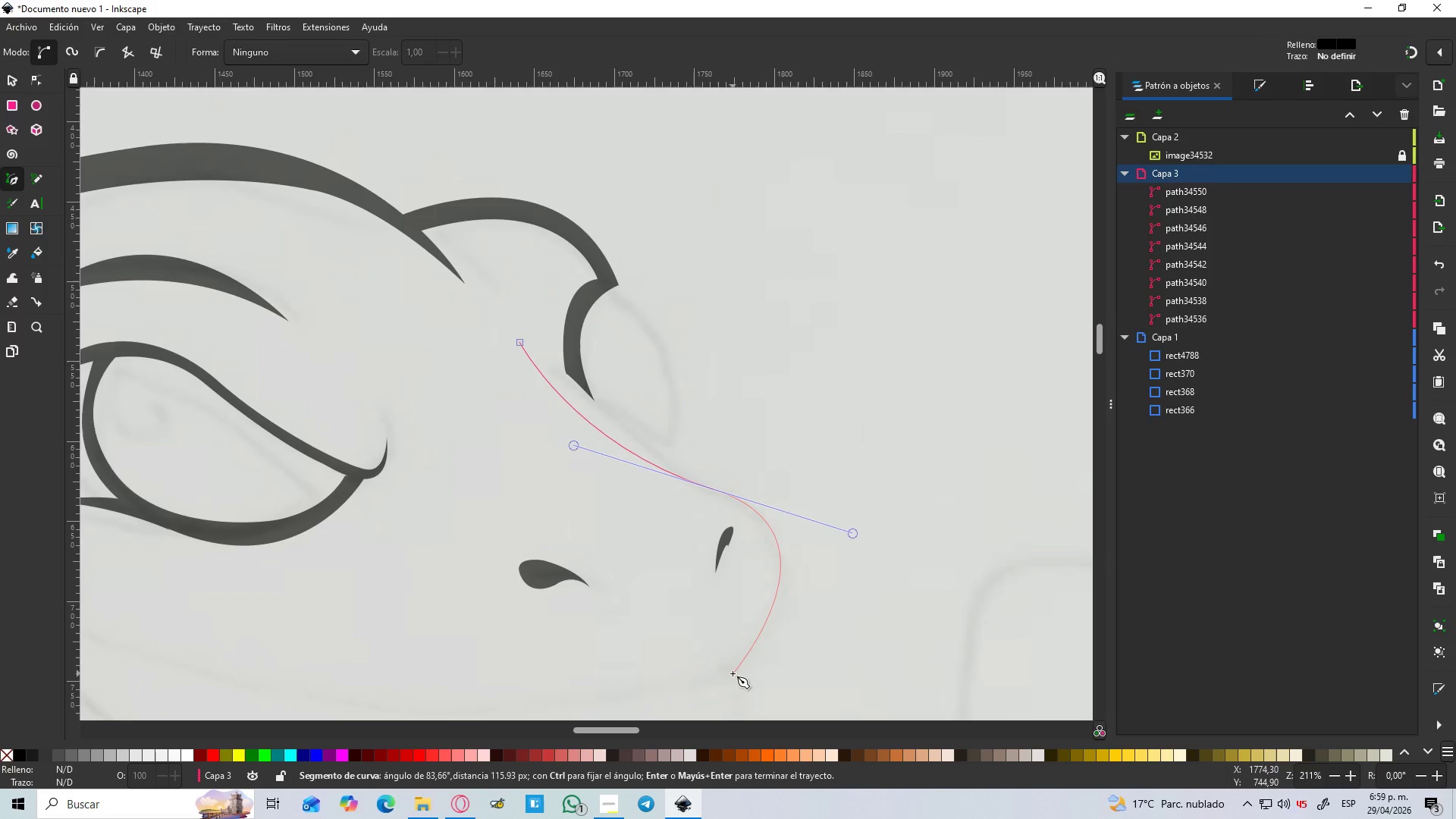 
left_click([726, 673])
 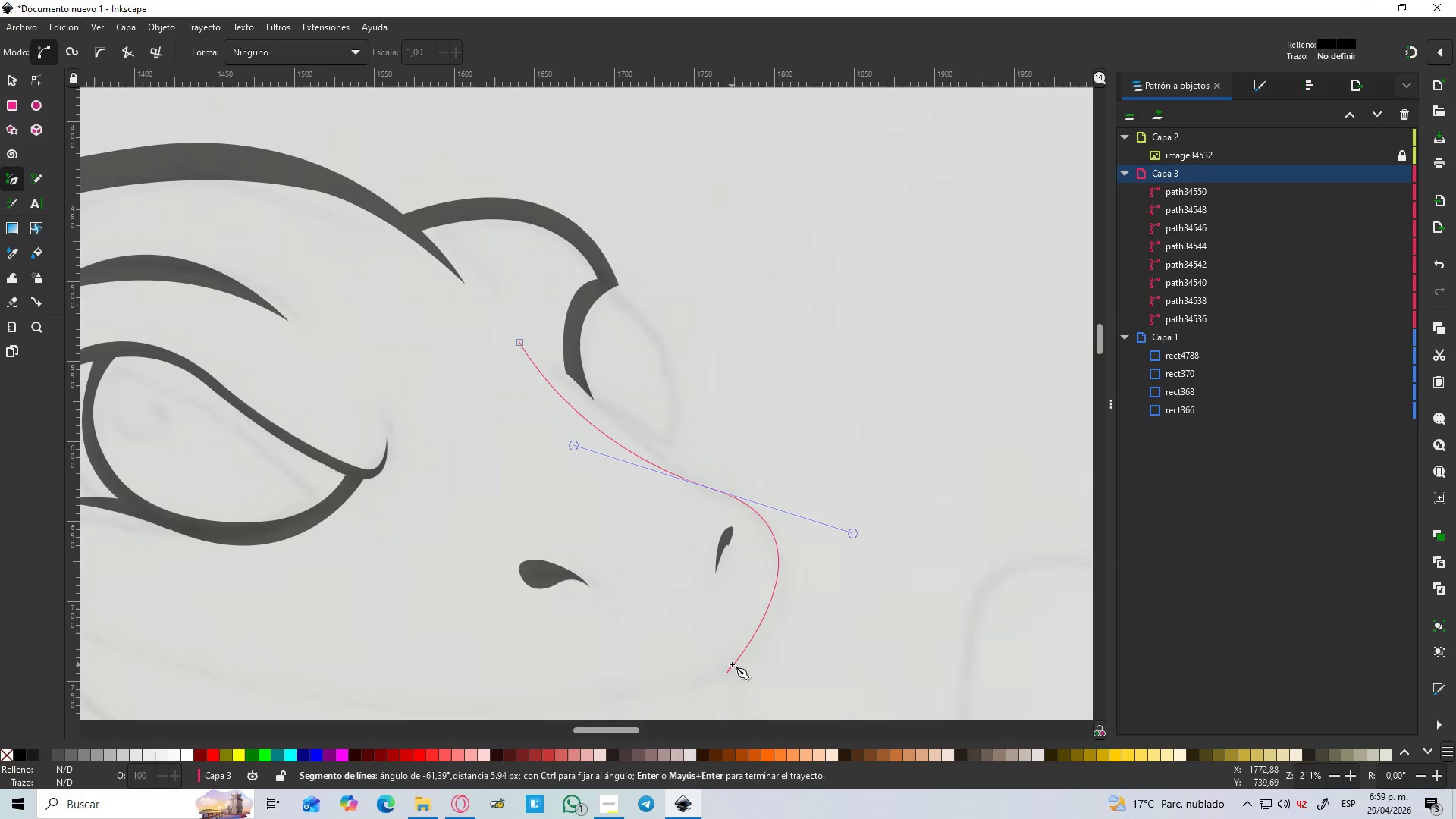 
hold_key(key=ControlLeft, duration=0.92)
scroll: coordinate [732, 662], scroll_direction: down, amount: 4.0
 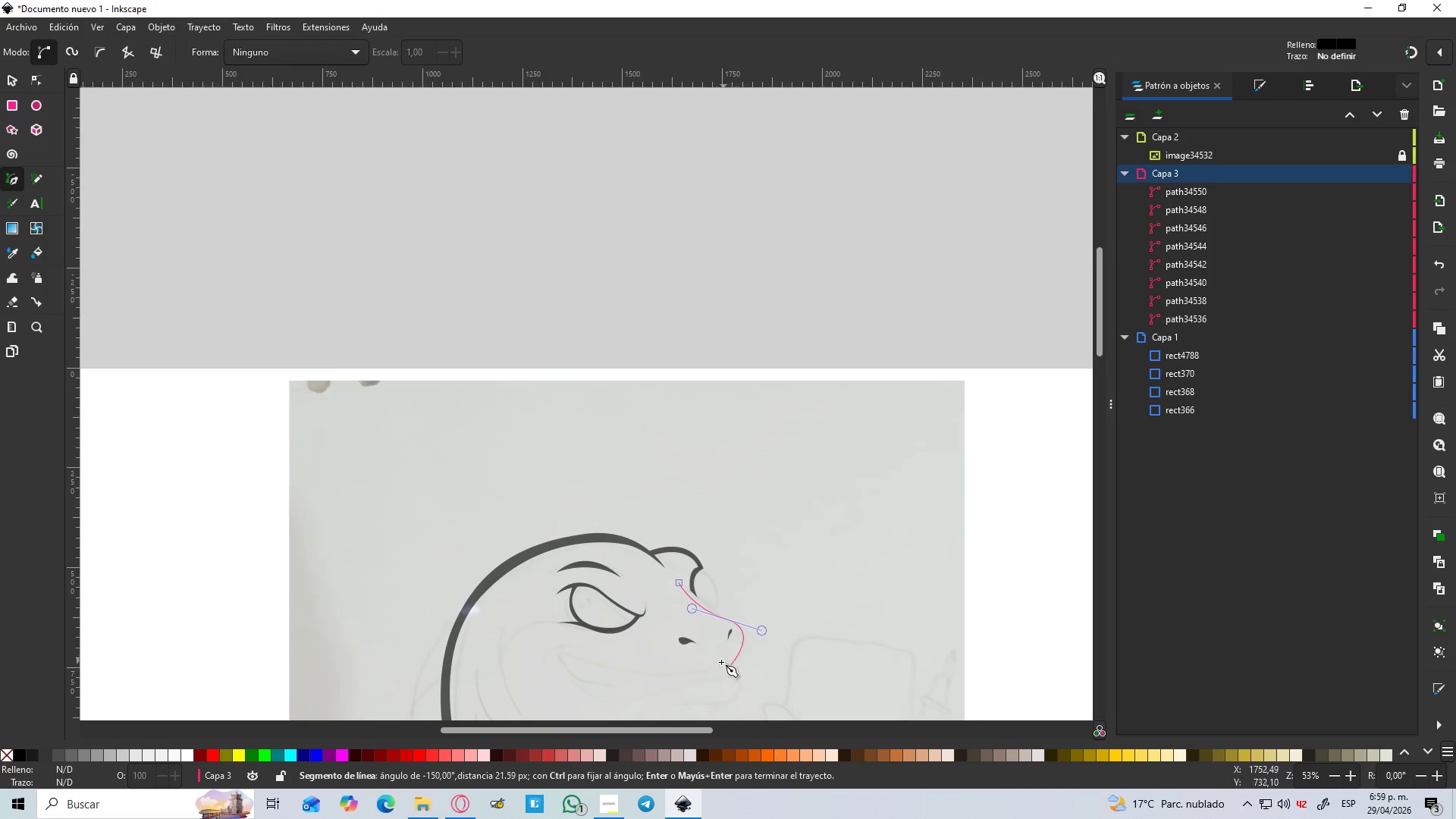 
scroll: coordinate [718, 665], scroll_direction: up, amount: 3.0
 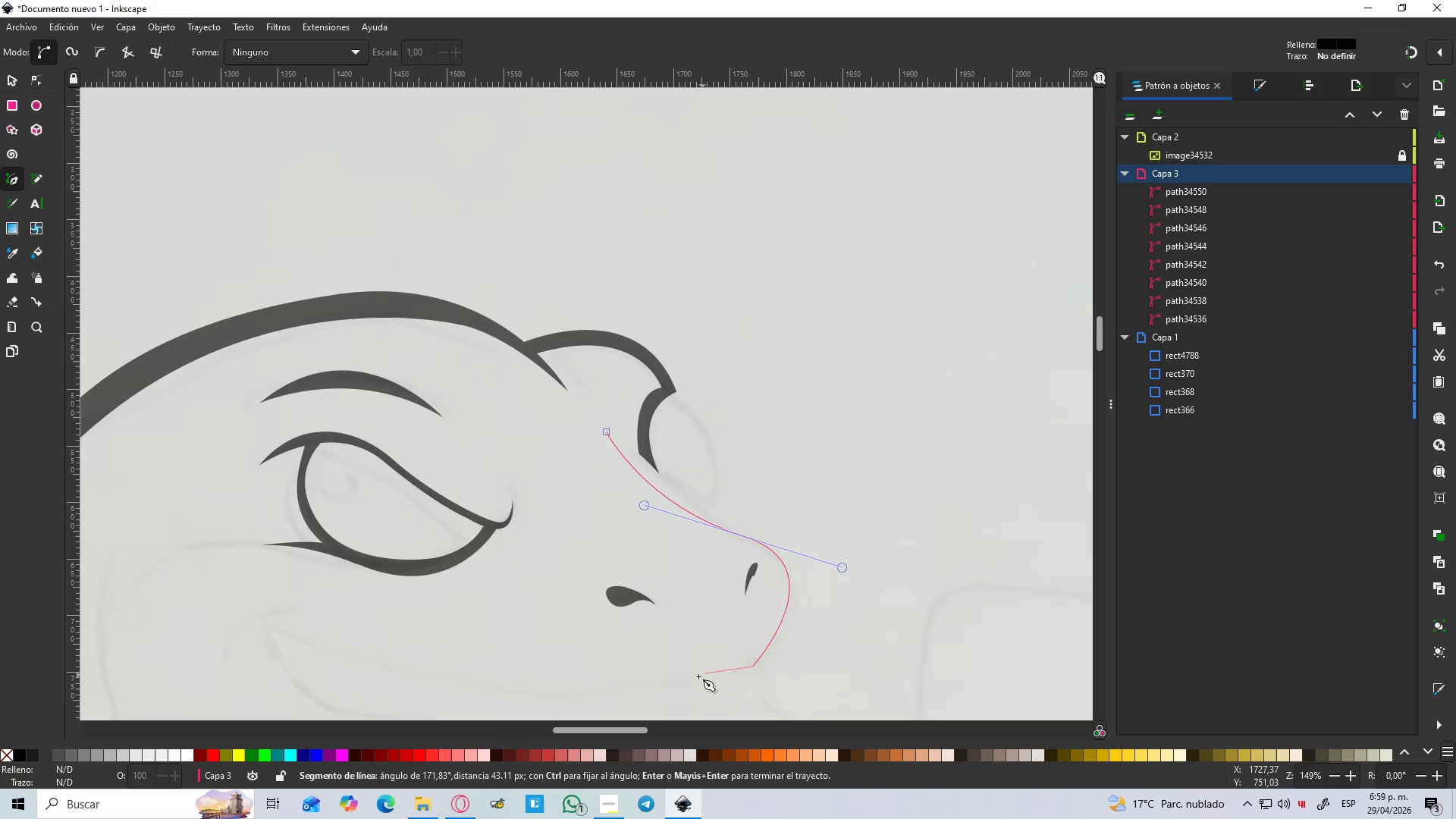 
hold_key(key=Space, duration=0.81)
 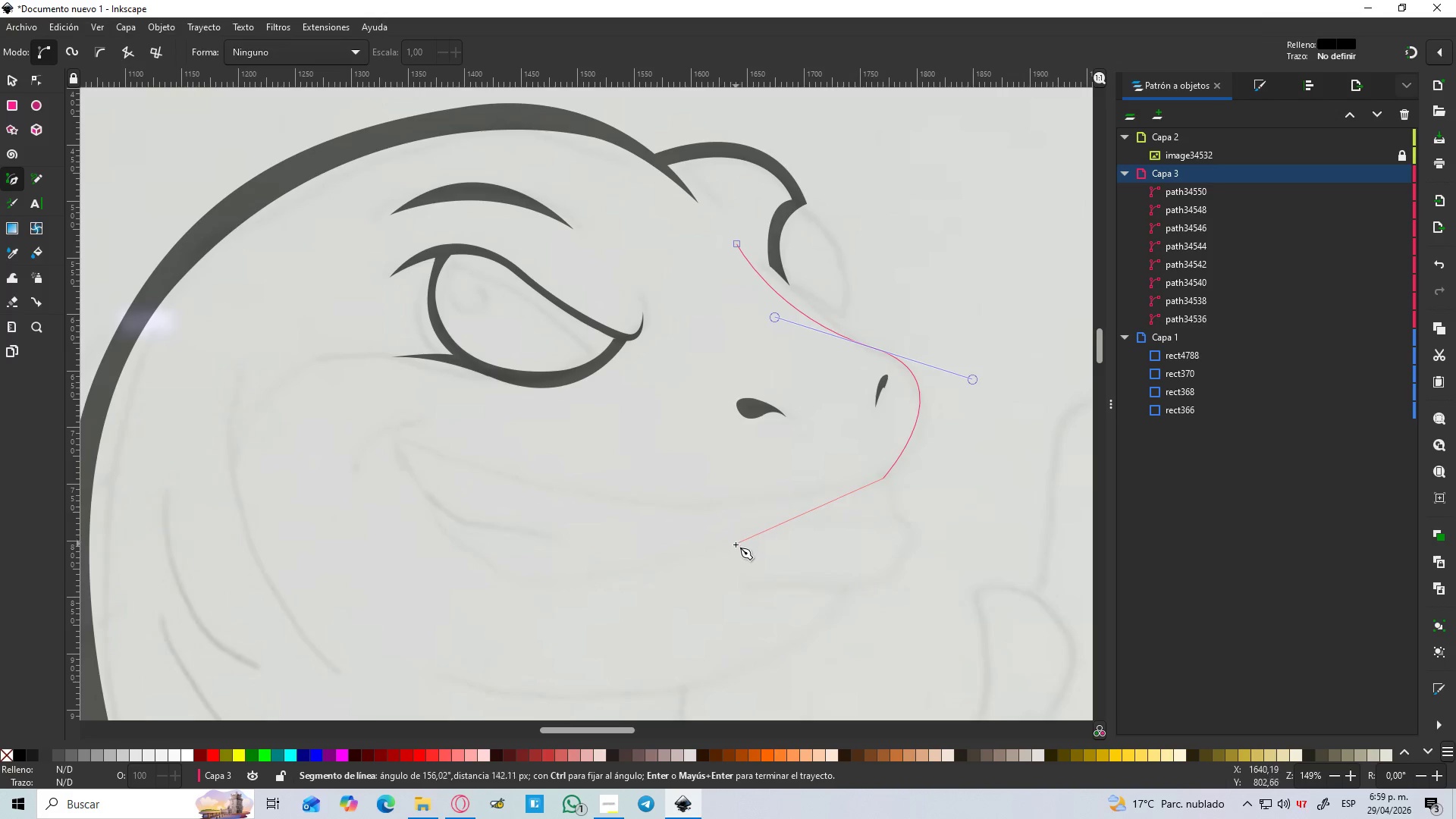 
left_click_drag(start_coordinate=[403, 441], to_coordinate=[153, 325])
 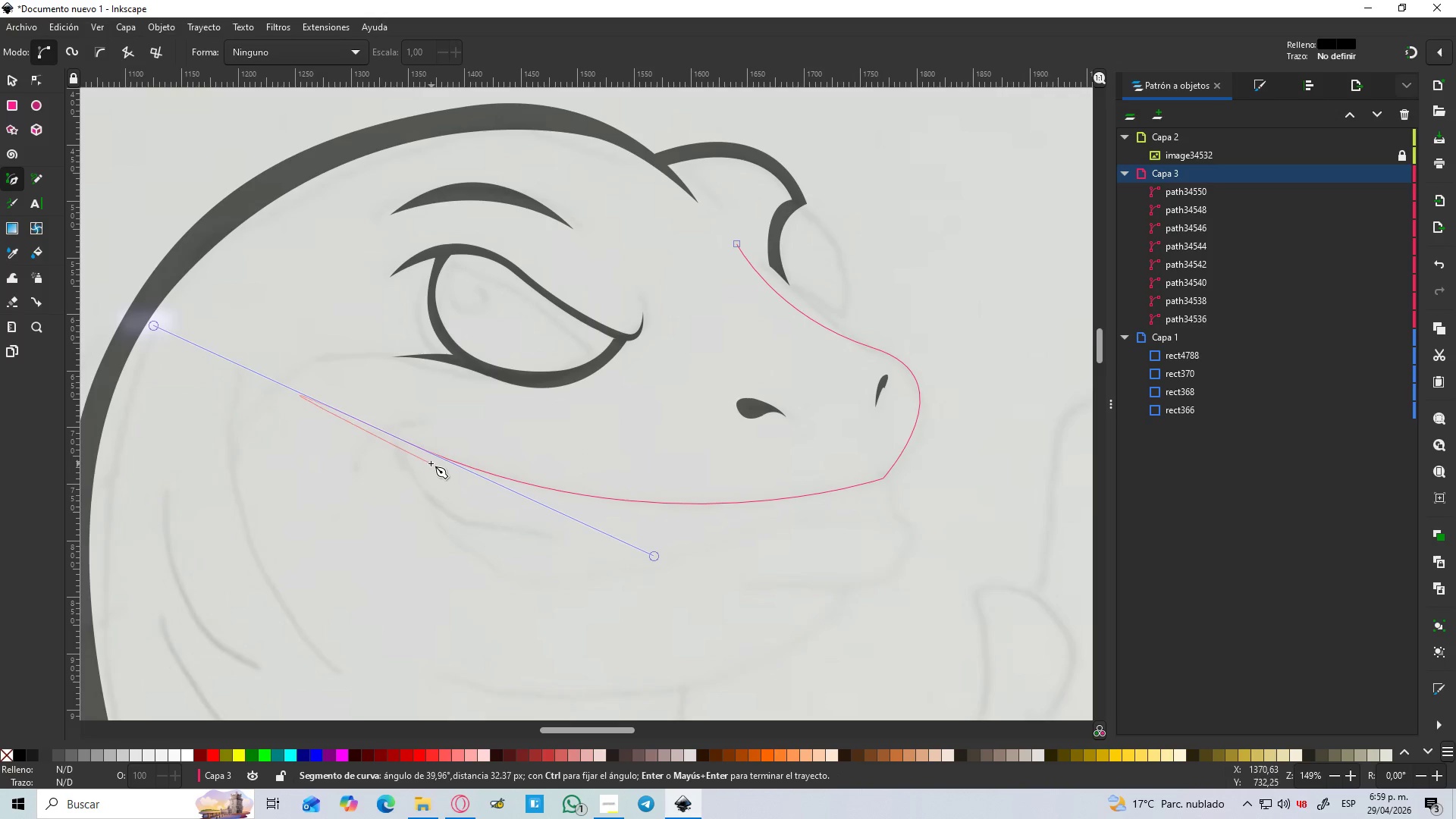 
hold_key(key=ControlLeft, duration=0.55)
scroll: coordinate [400, 436], scroll_direction: up, amount: 3.0
 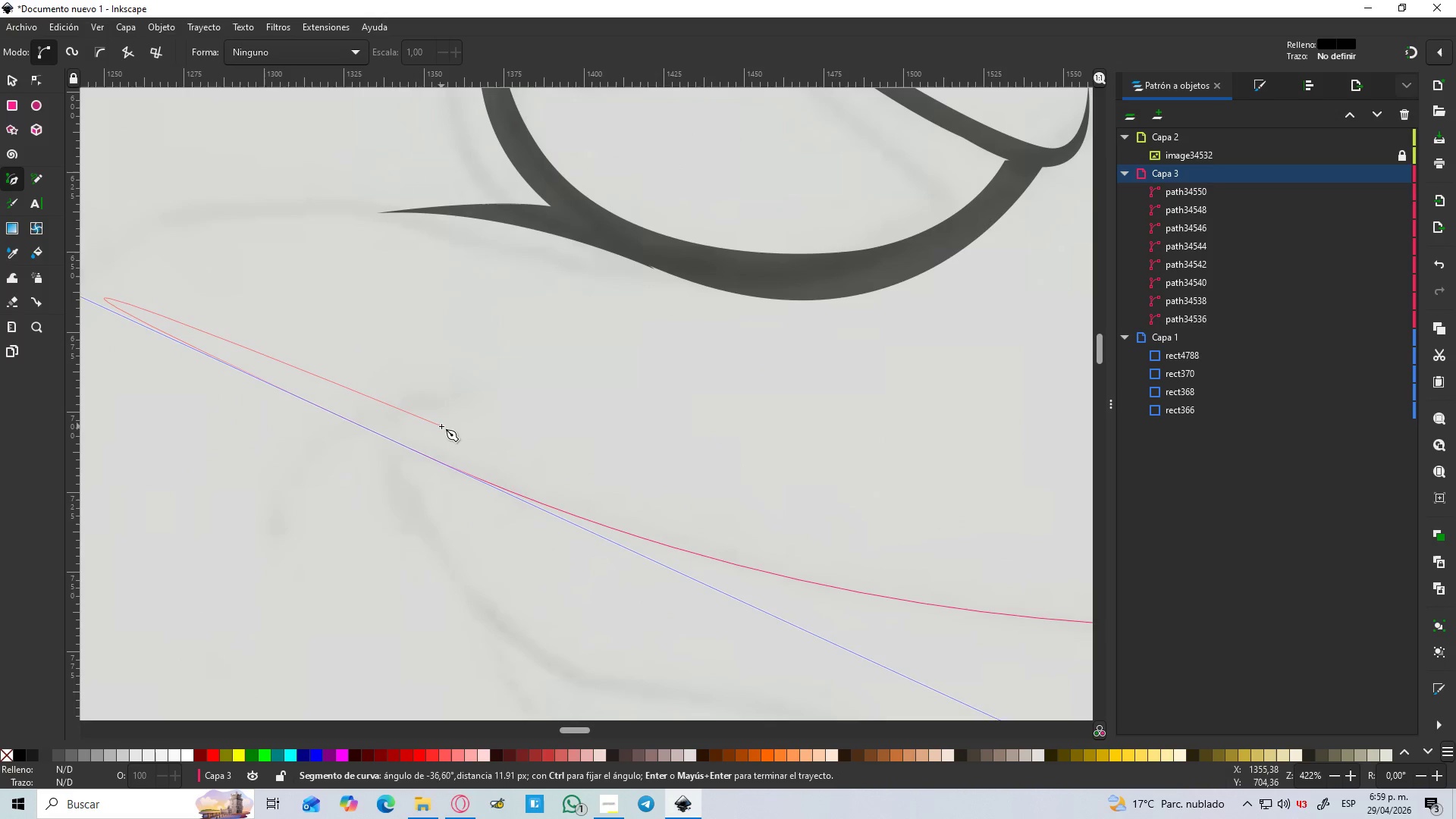 
key(Shift+L)
 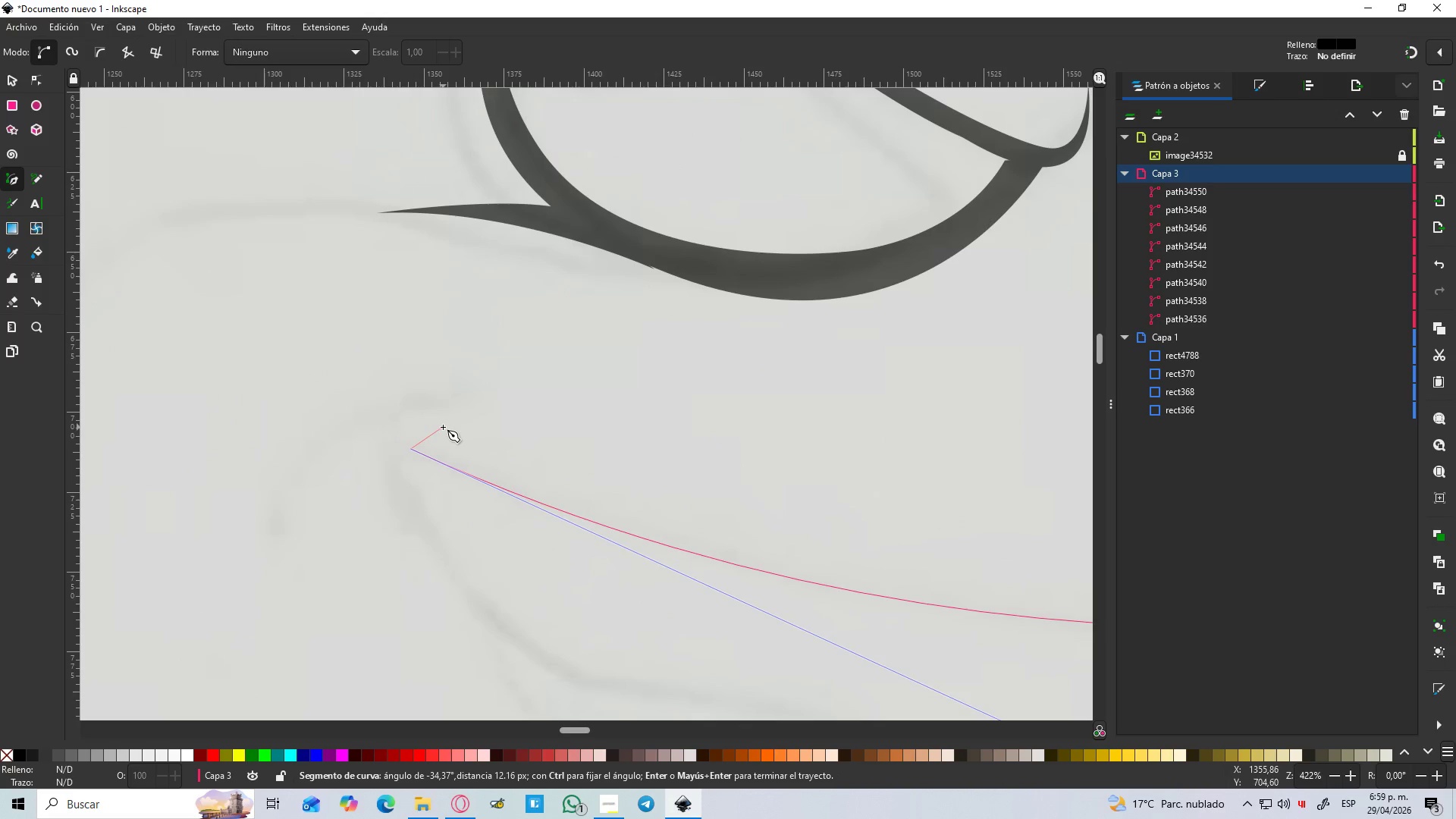 
hold_key(key=ControlLeft, duration=1.5)
scroll: coordinate [632, 444], scroll_direction: down, amount: 4.0
 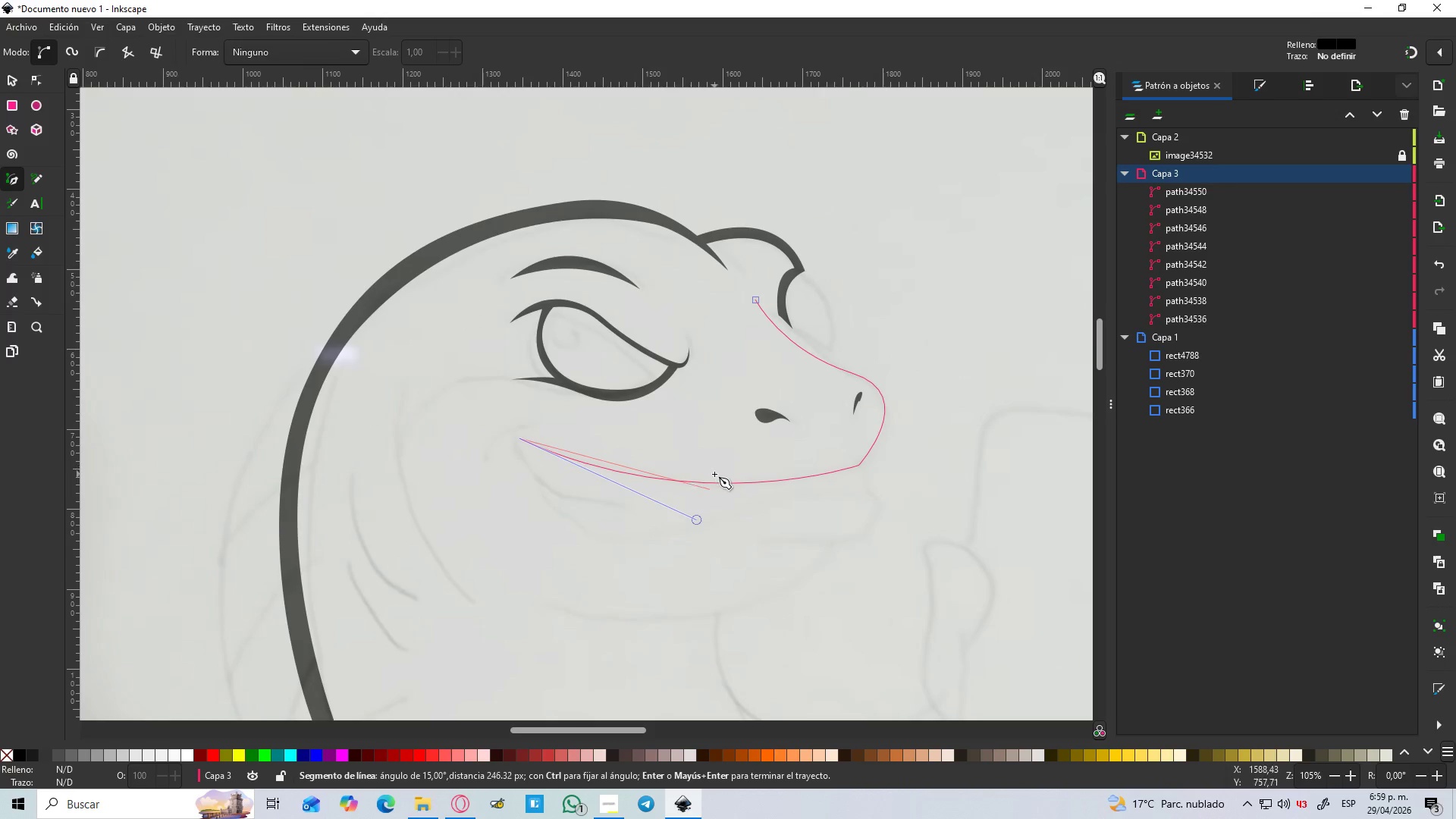 
key(Control+ControlLeft)
 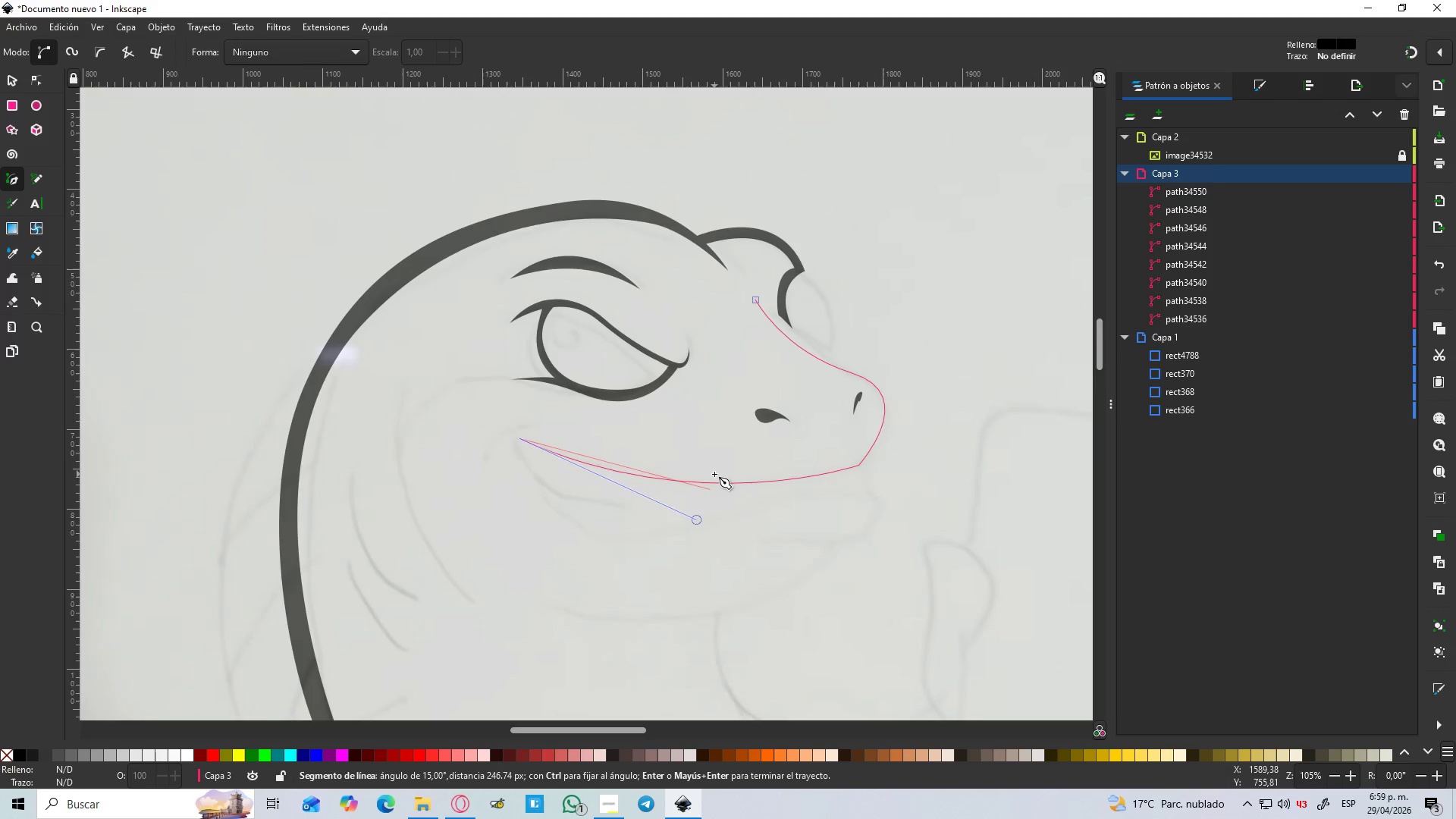 
key(Control+ControlLeft)
 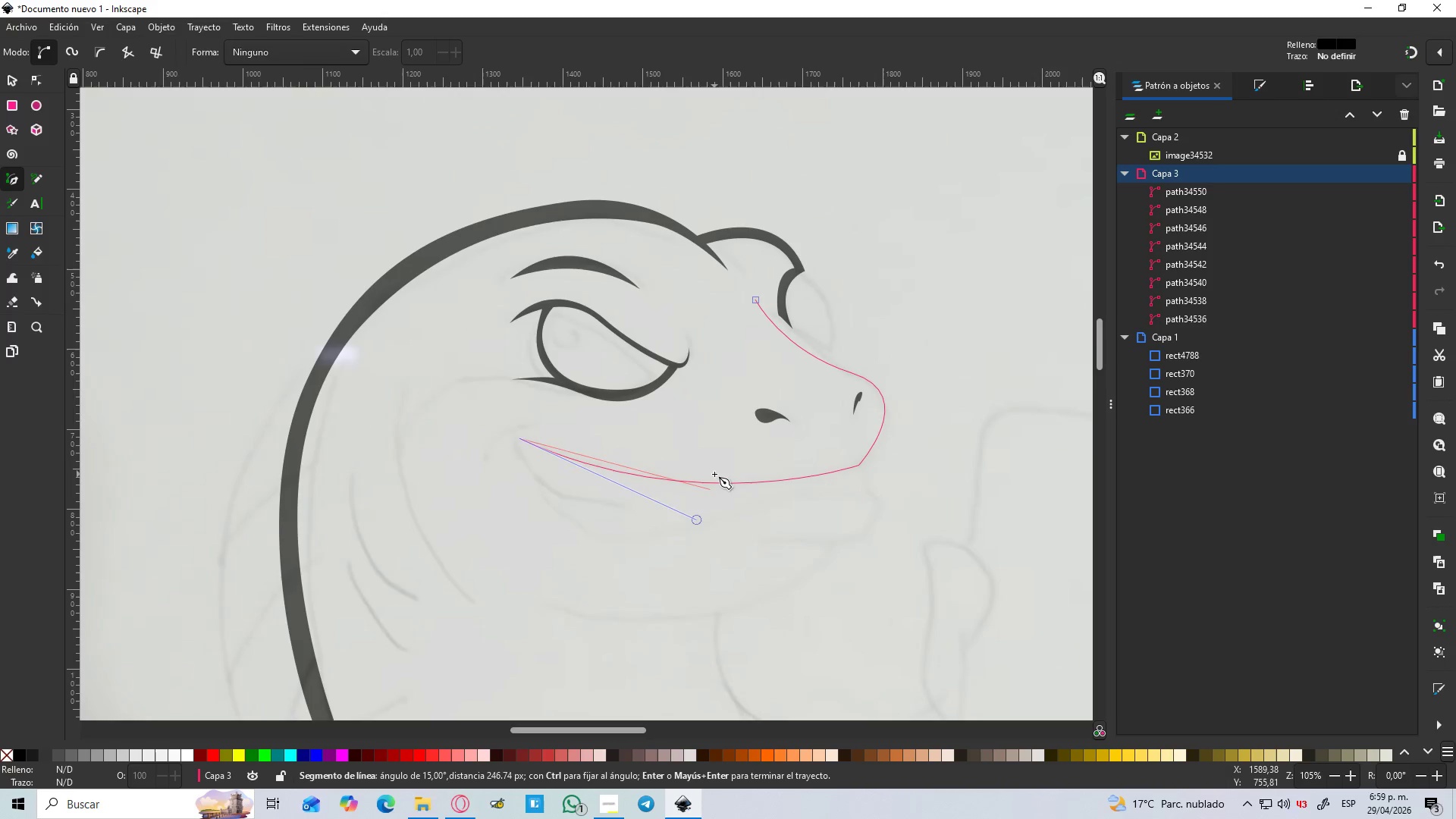 
key(Control+ControlLeft)
 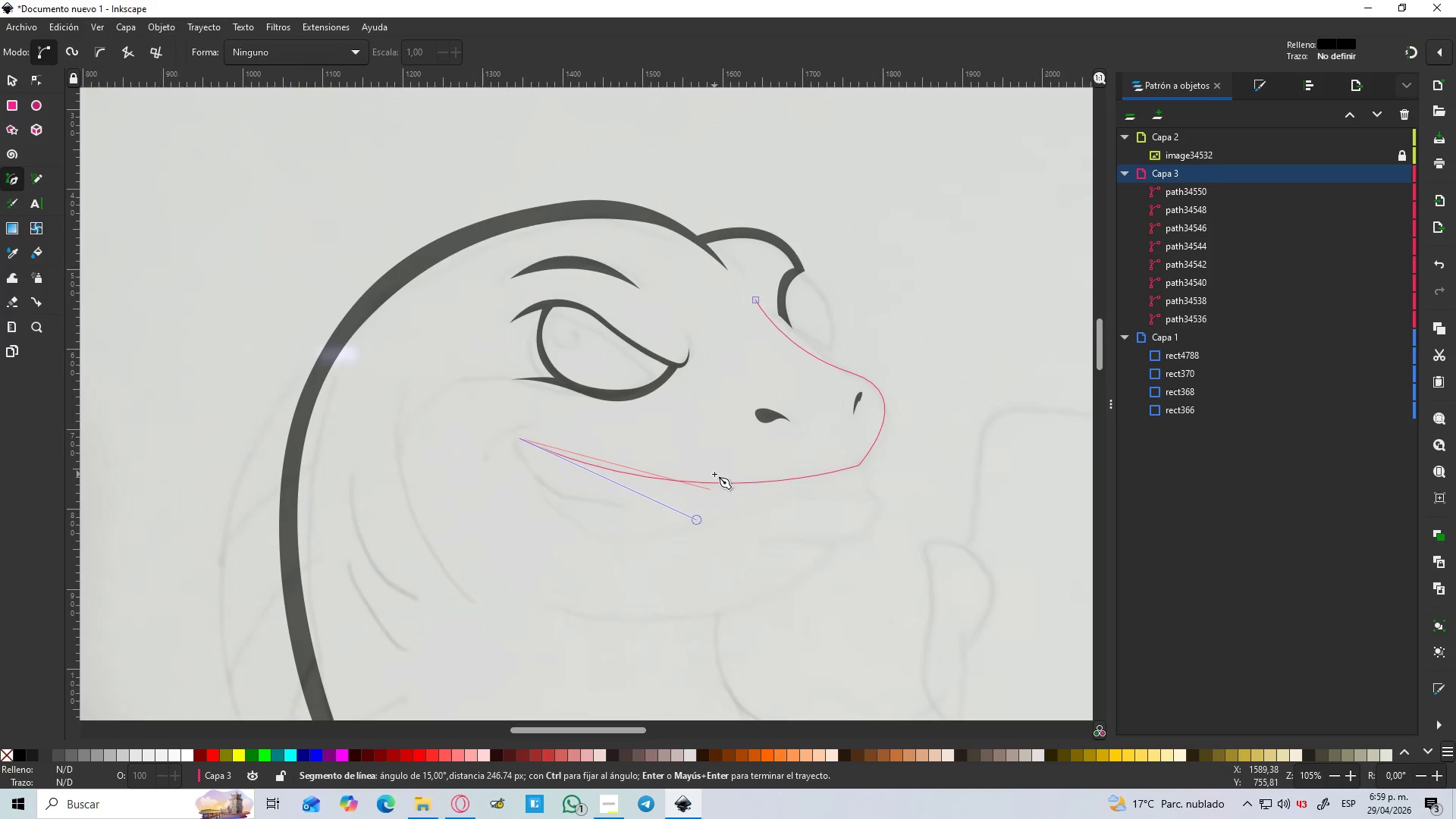 
key(Control+ControlLeft)
 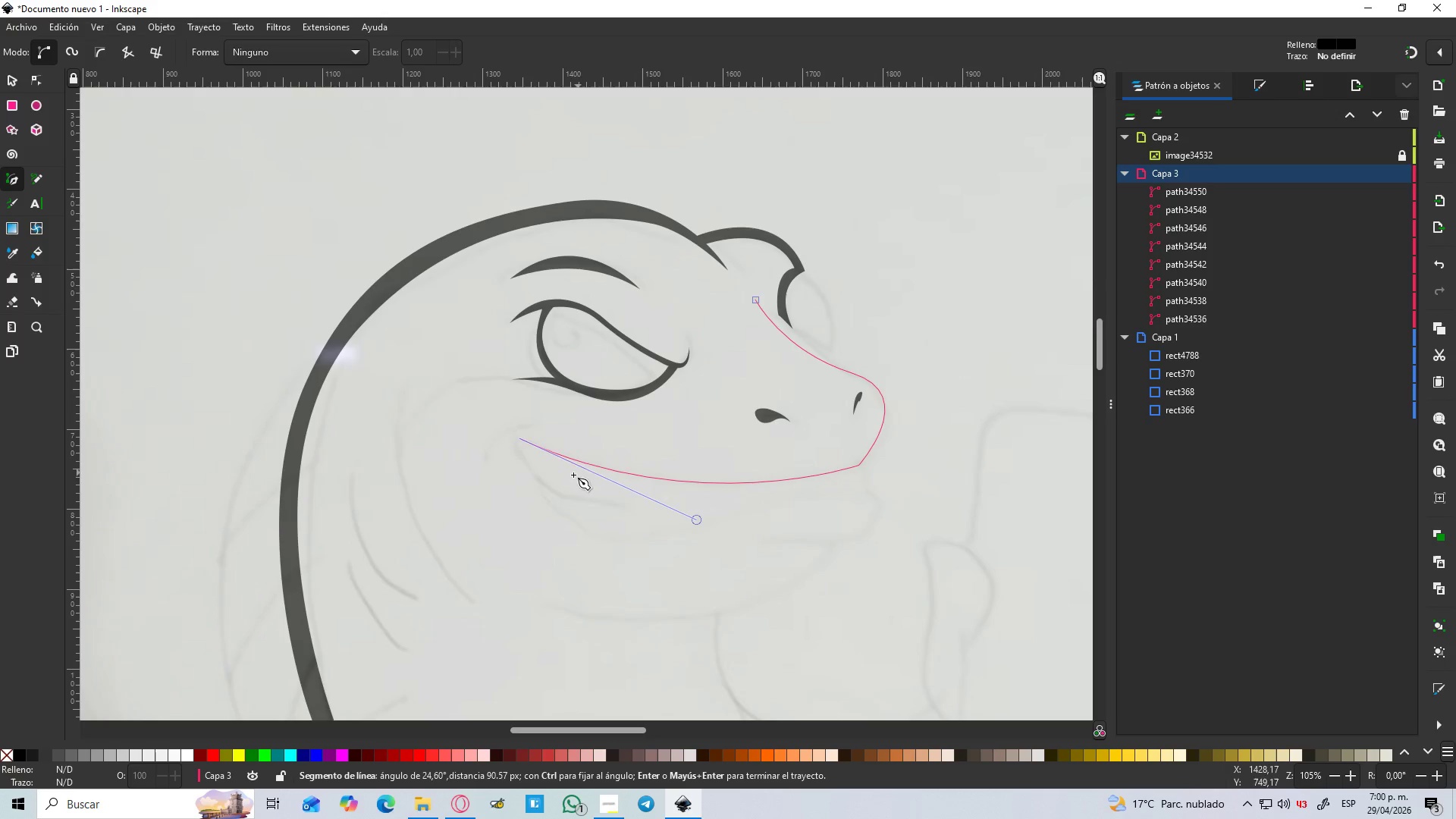 
hold_key(key=ControlLeft, duration=0.39)
 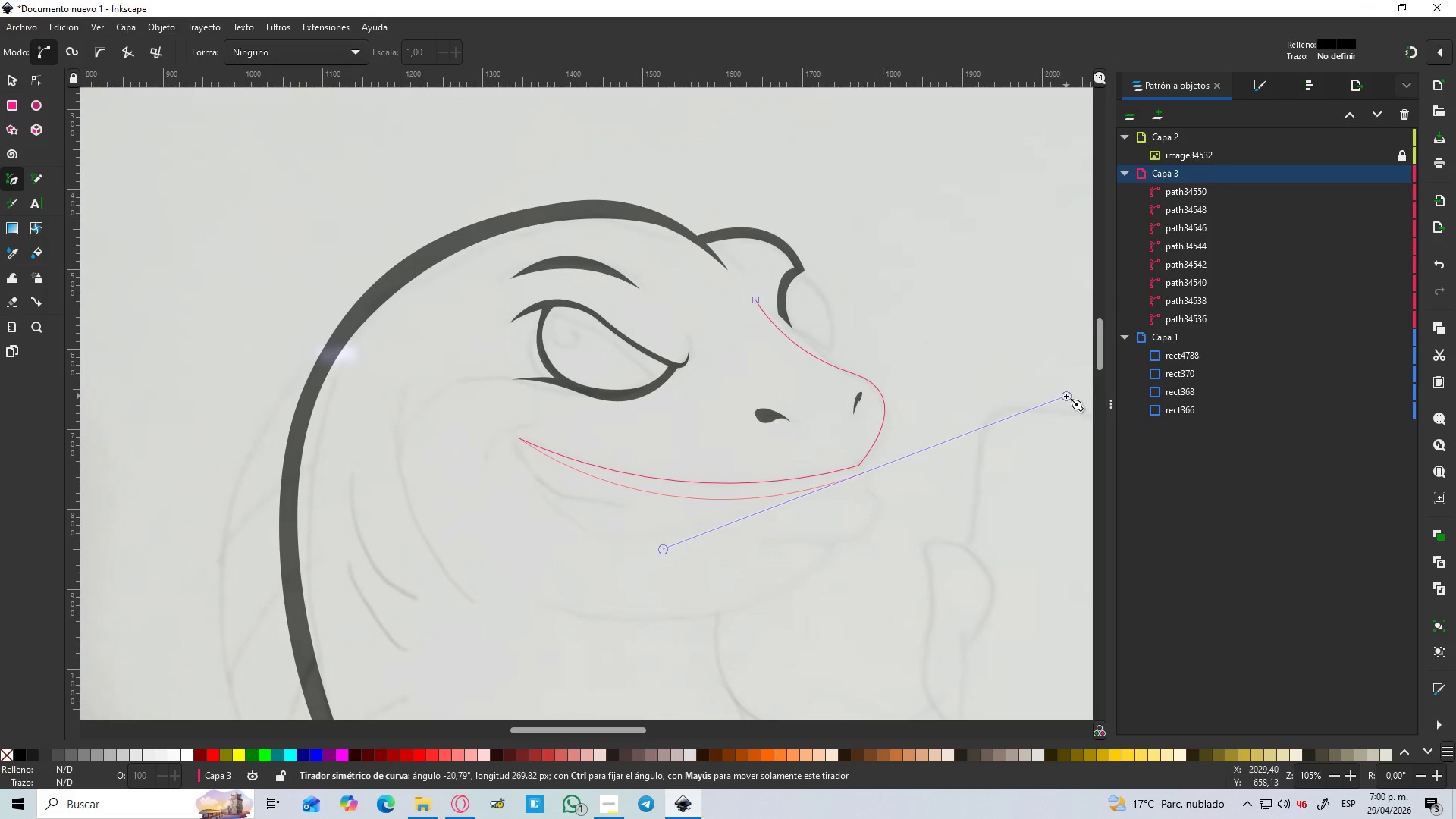 
wait(6.47)
 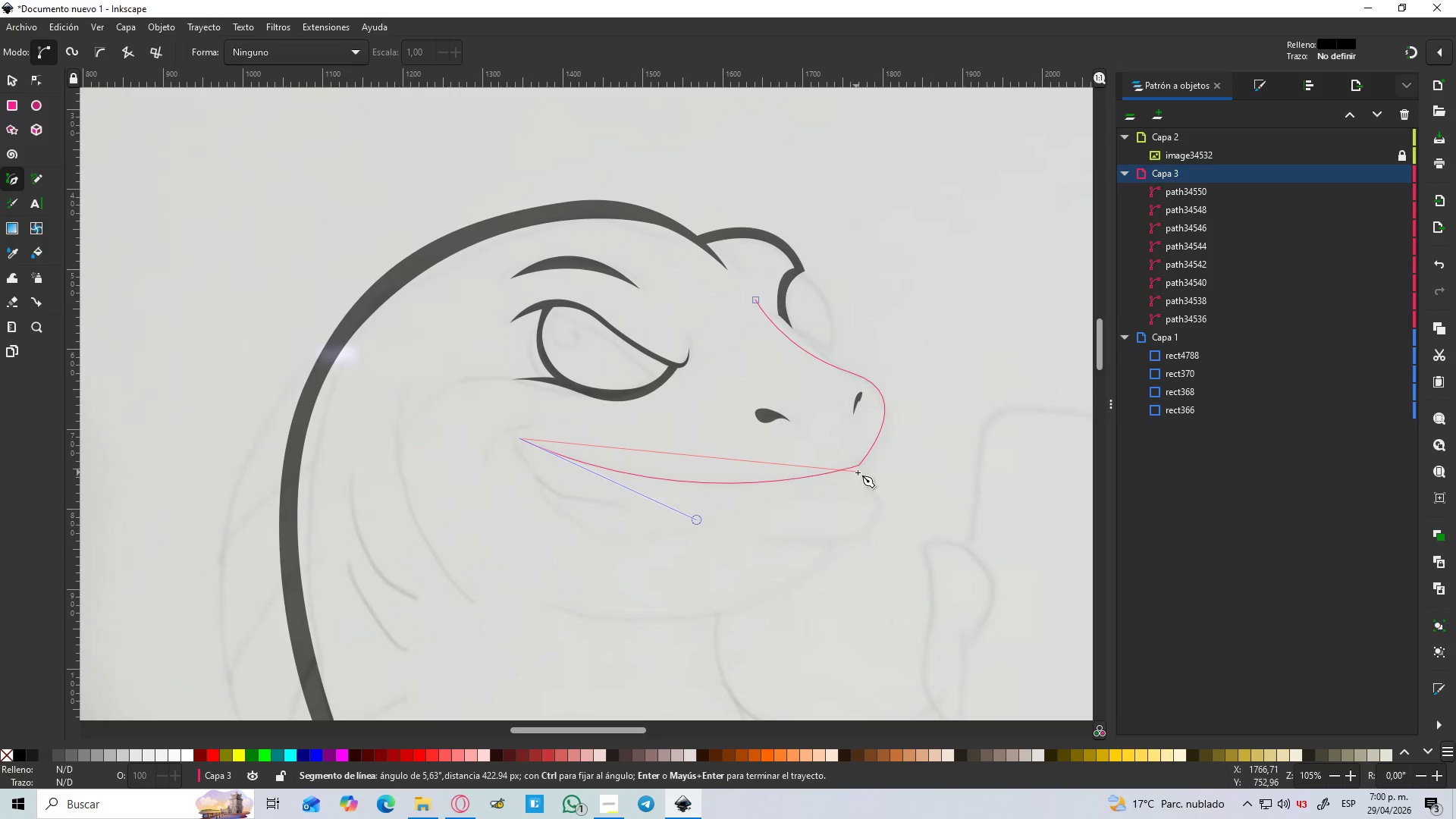 
hold_key(key=ControlLeft, duration=0.72)
scroll: coordinate [886, 481], scroll_direction: up, amount: 2.0
 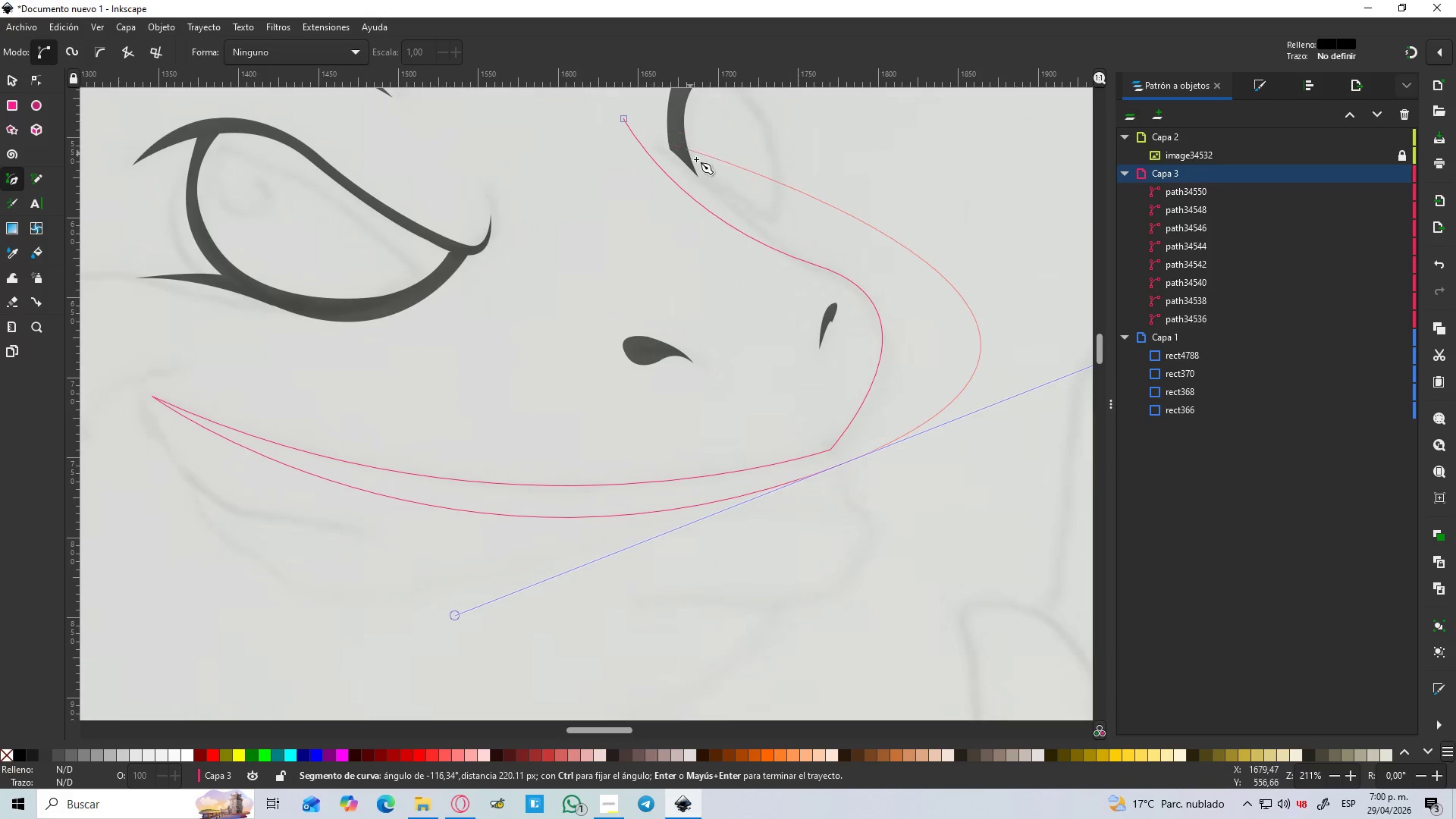 
key(Shift+L)
 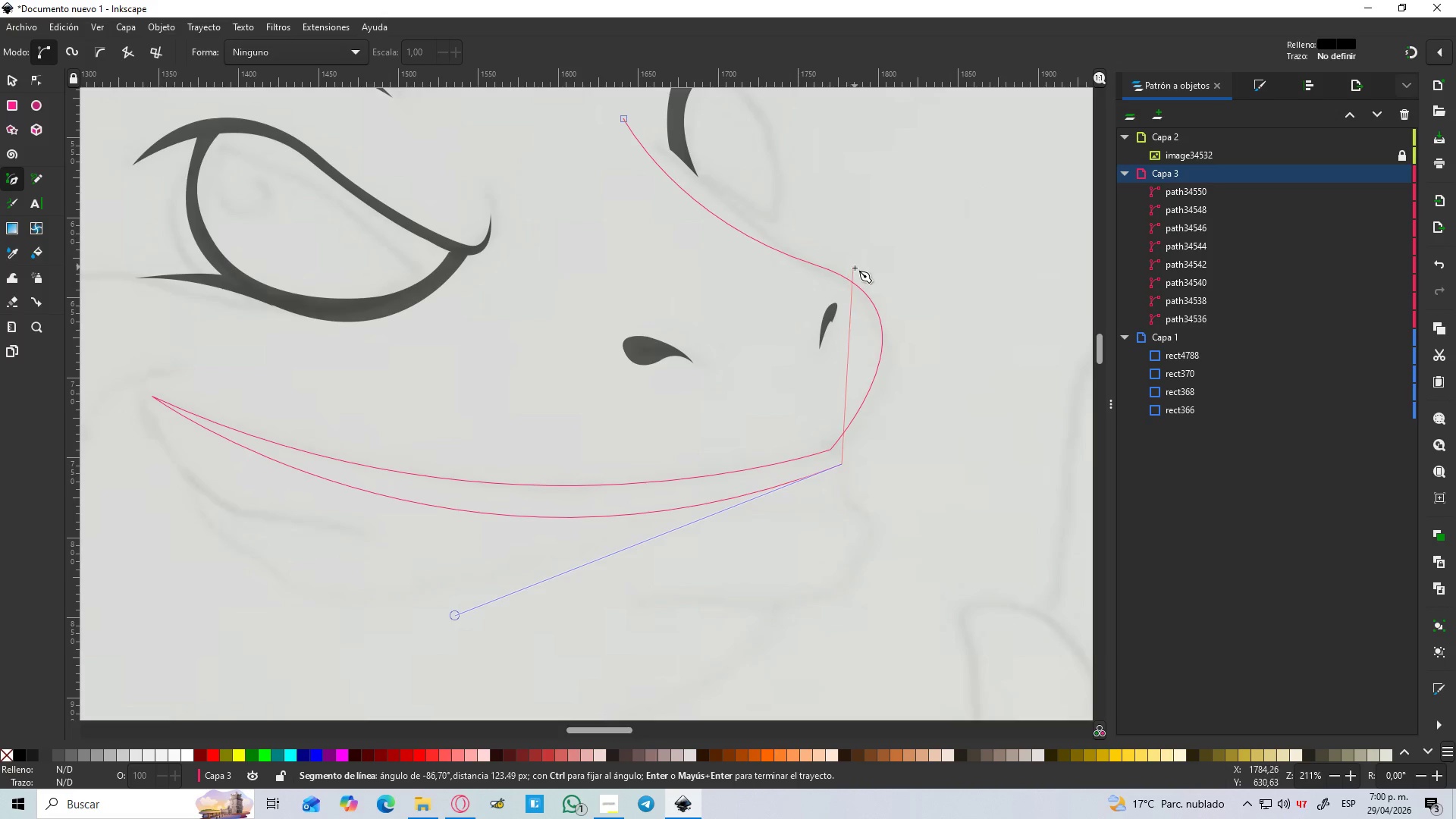 
left_click_drag(start_coordinate=[830, 254], to_coordinate=[680, 221])
 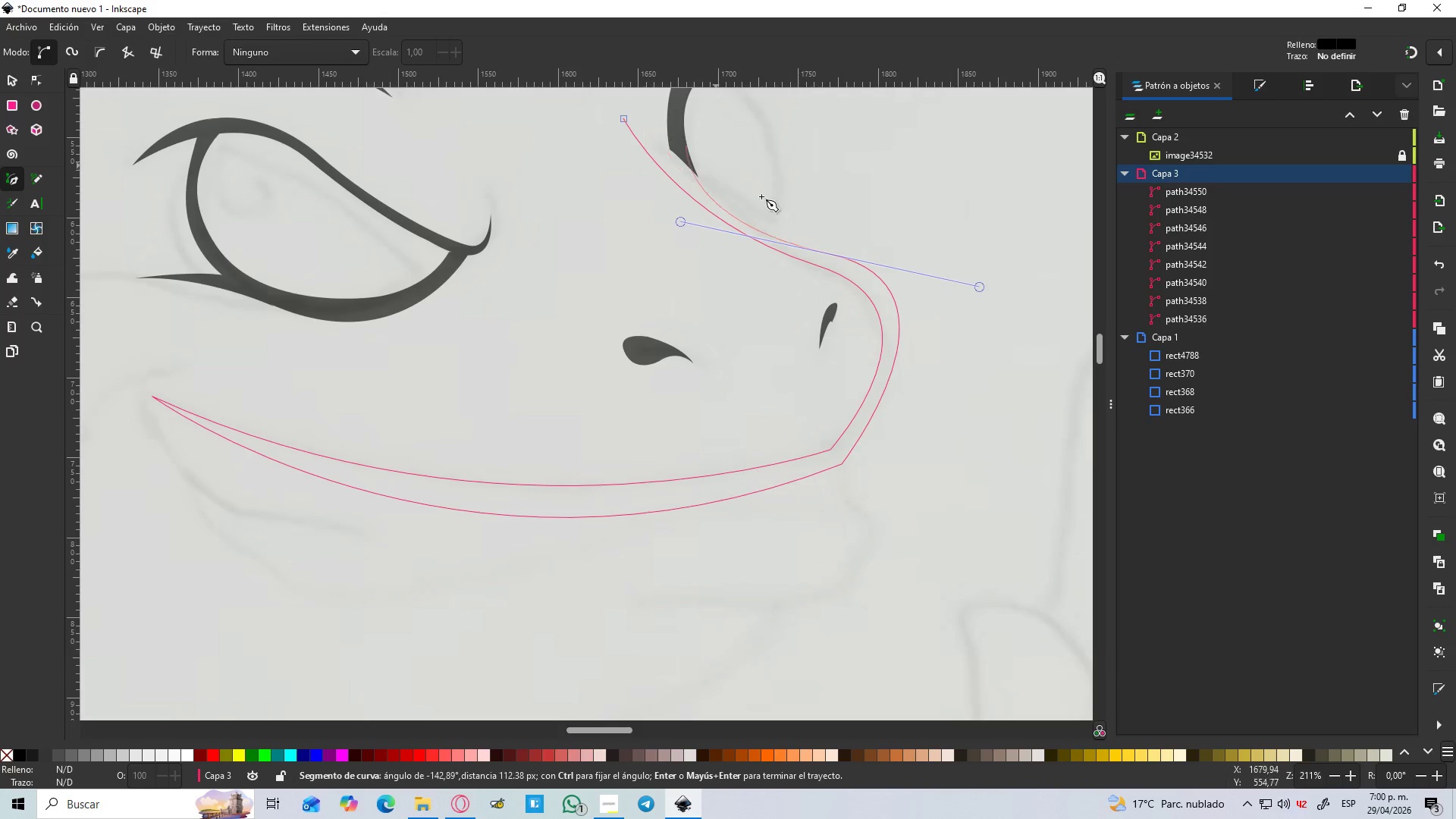 
key(Shift+L)
 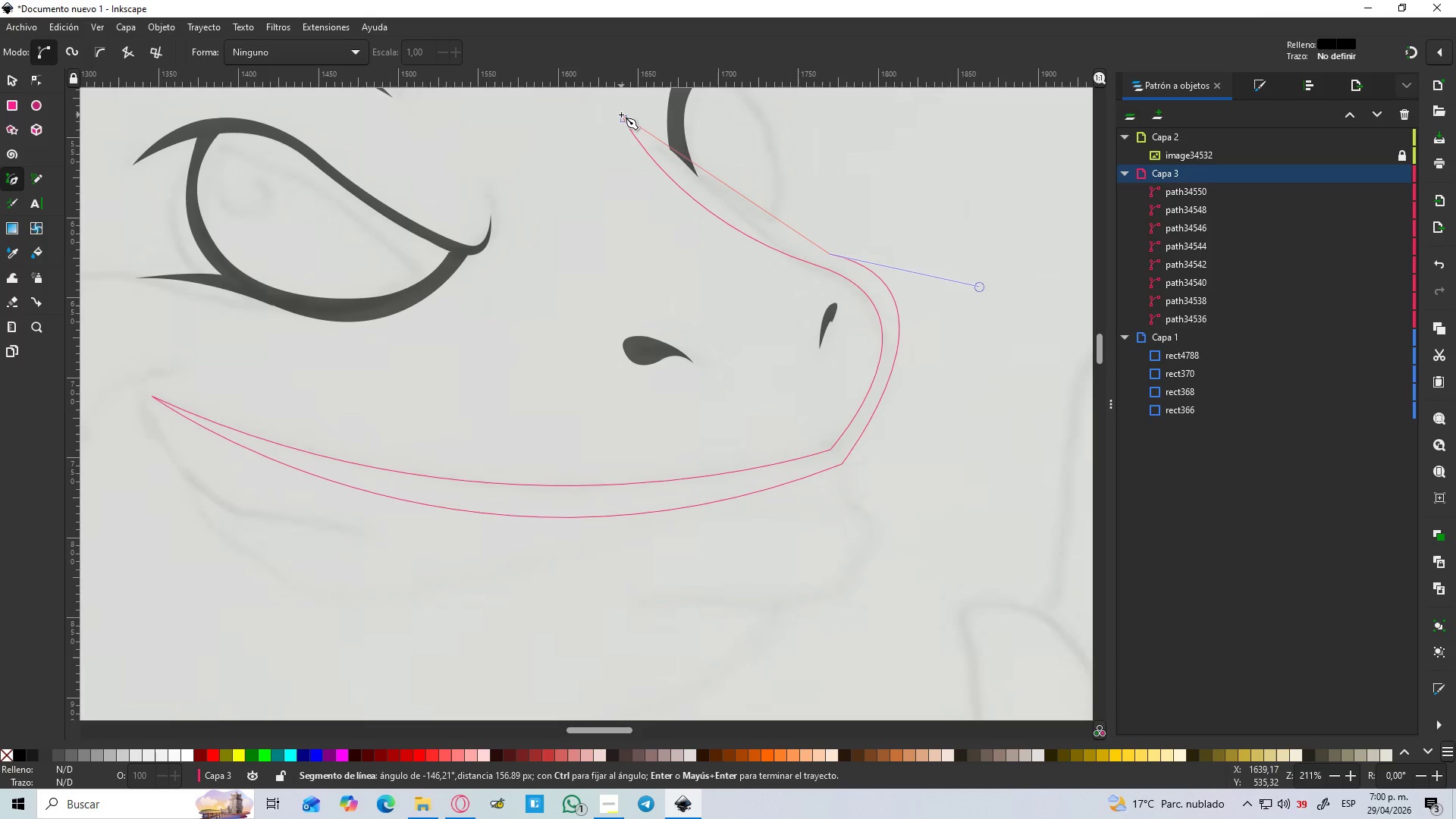 
scroll: coordinate [664, 139], scroll_direction: up, amount: 4.0
 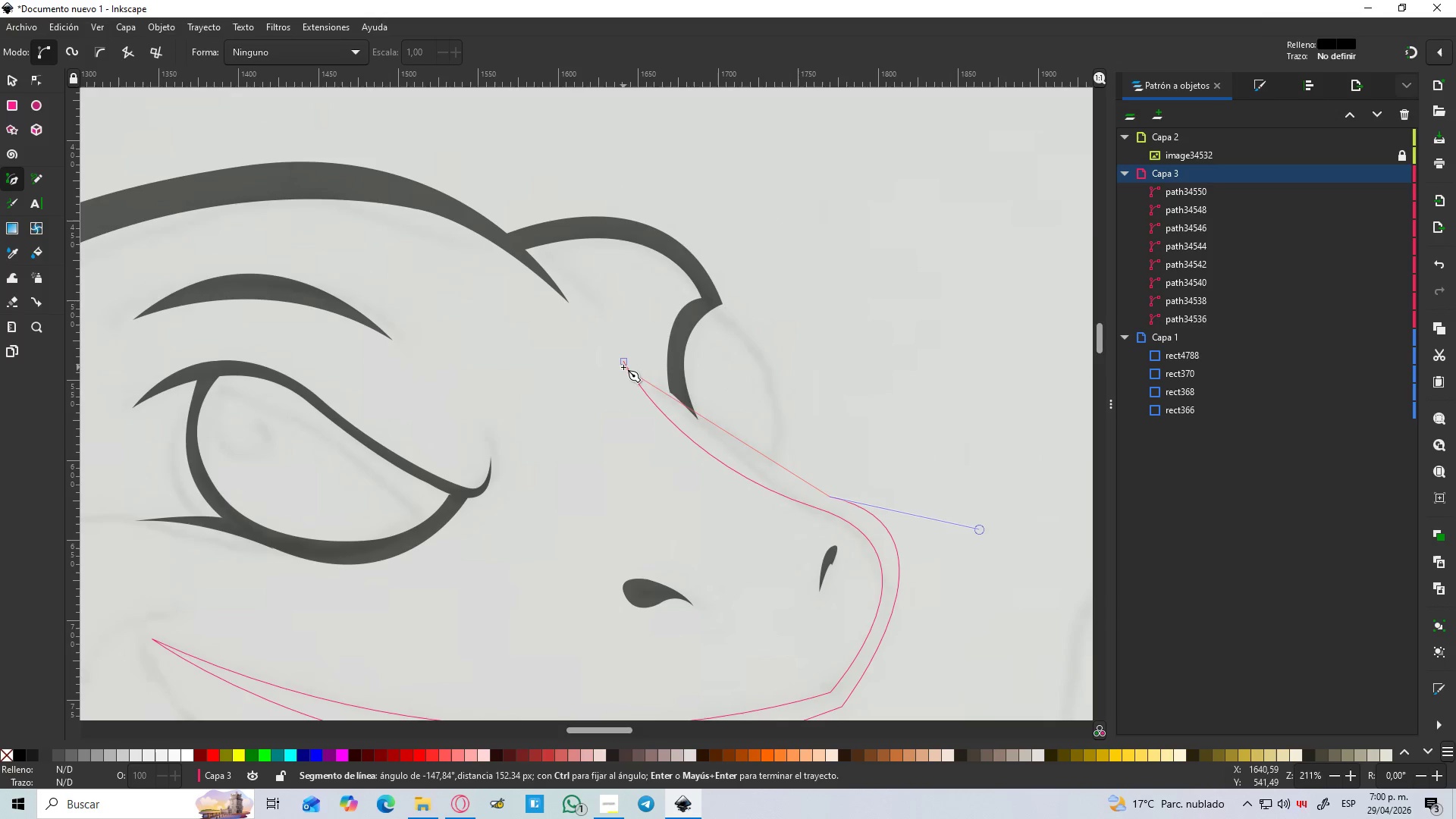 
left_click_drag(start_coordinate=[623, 360], to_coordinate=[506, 239])
 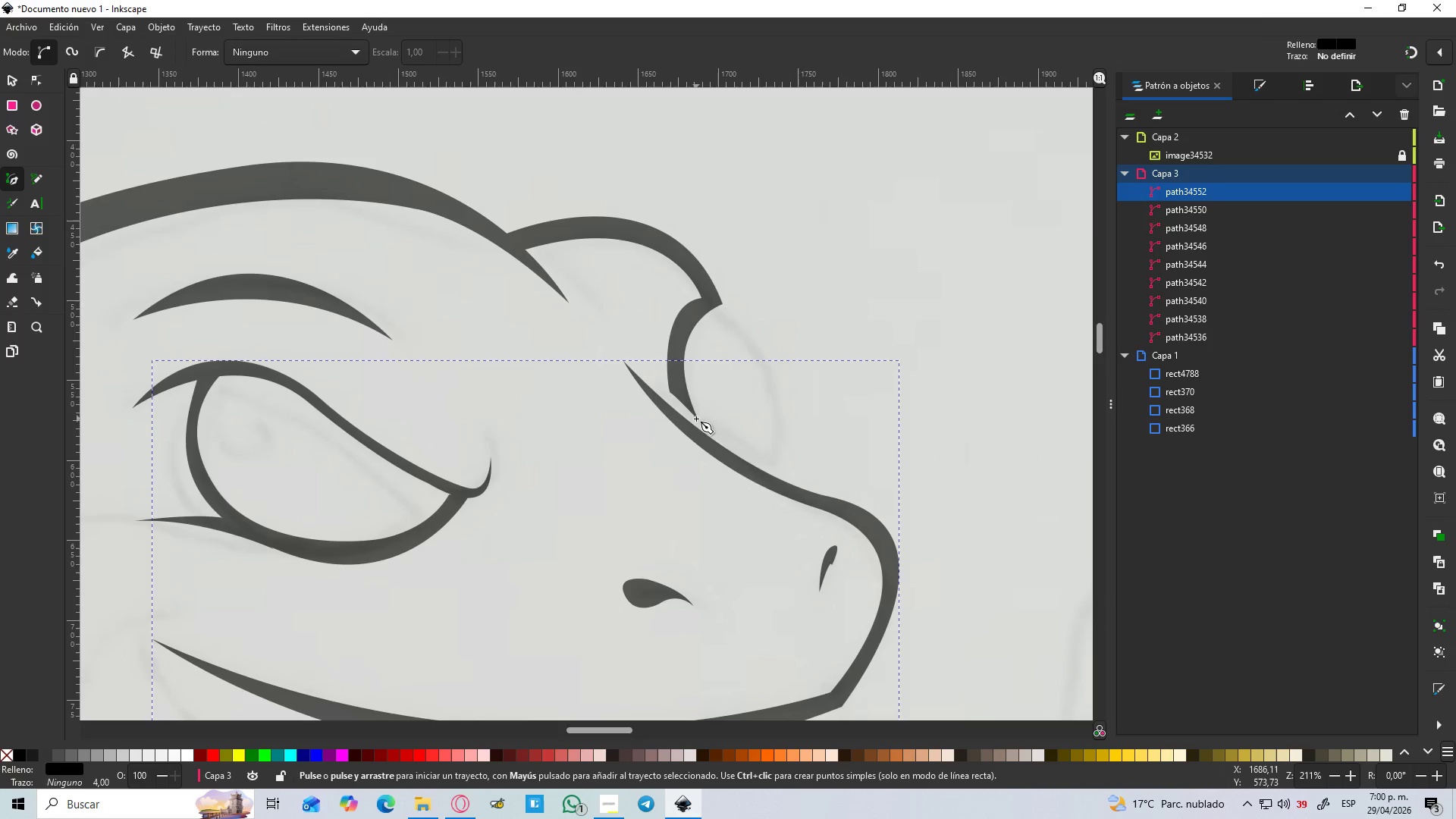 
key(A)
 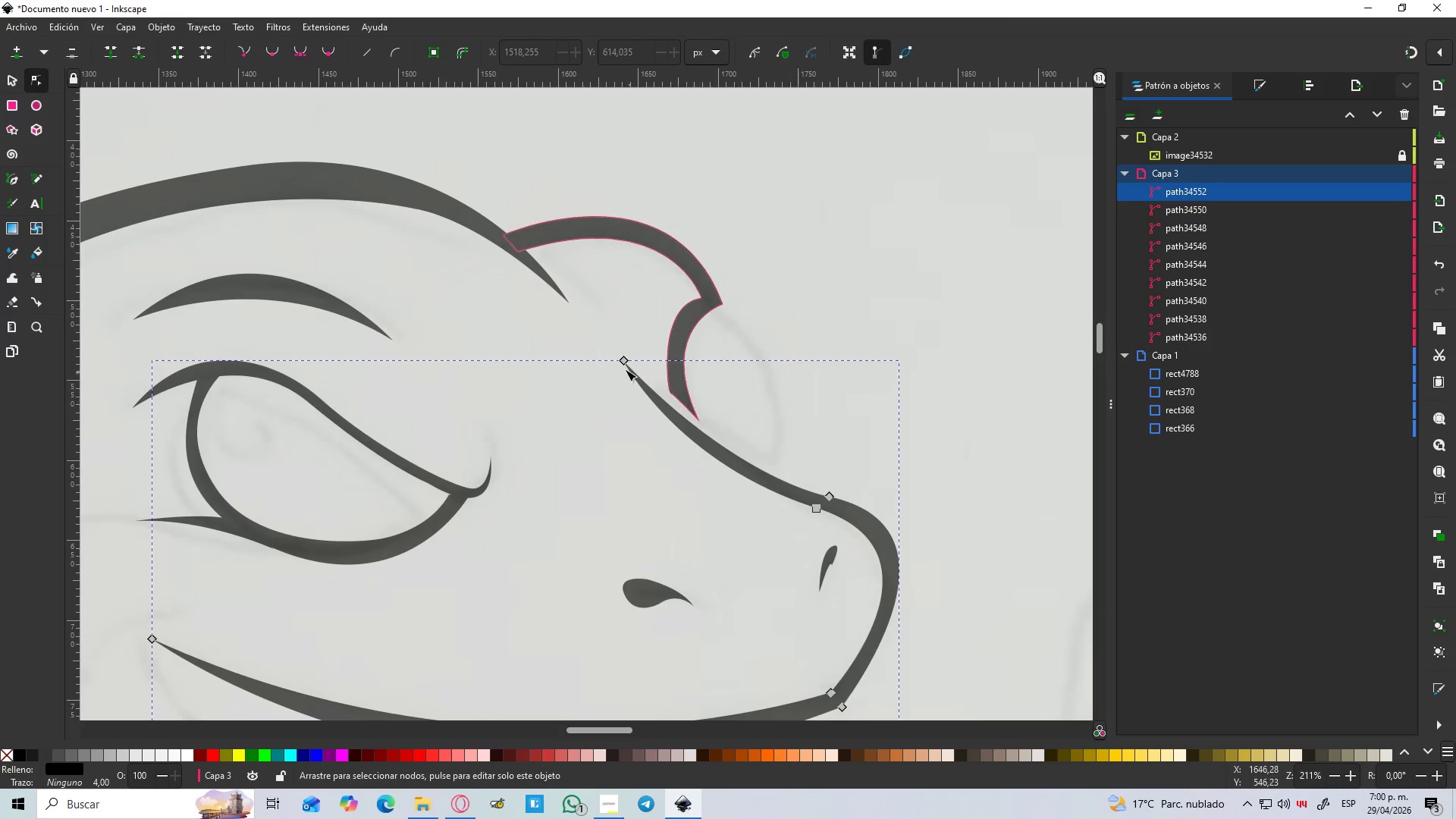 
left_click_drag(start_coordinate=[625, 361], to_coordinate=[633, 351])
 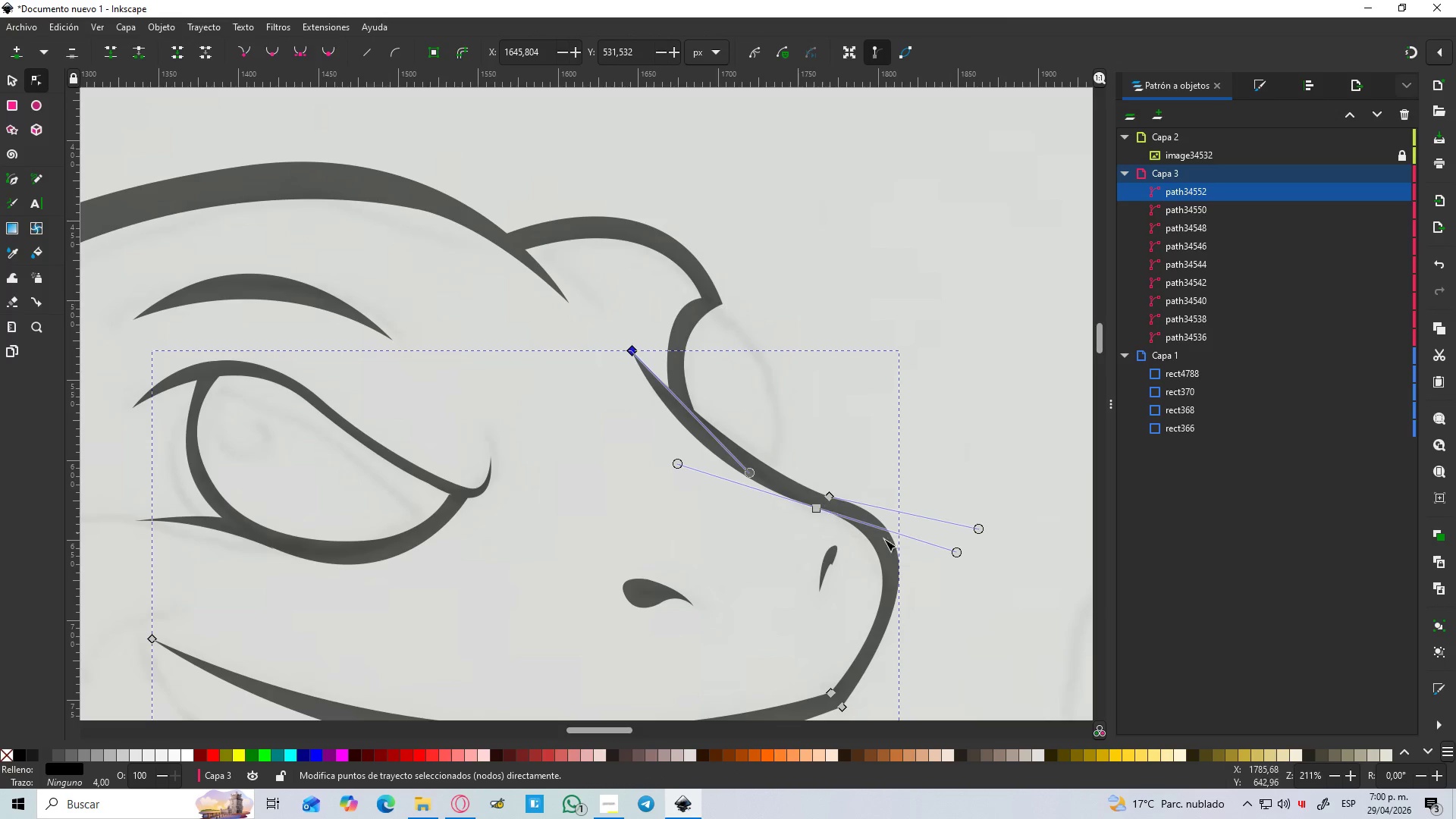 
hold_key(key=ControlLeft, duration=1.28)
scroll: coordinate [869, 515], scroll_direction: up, amount: 3.0
 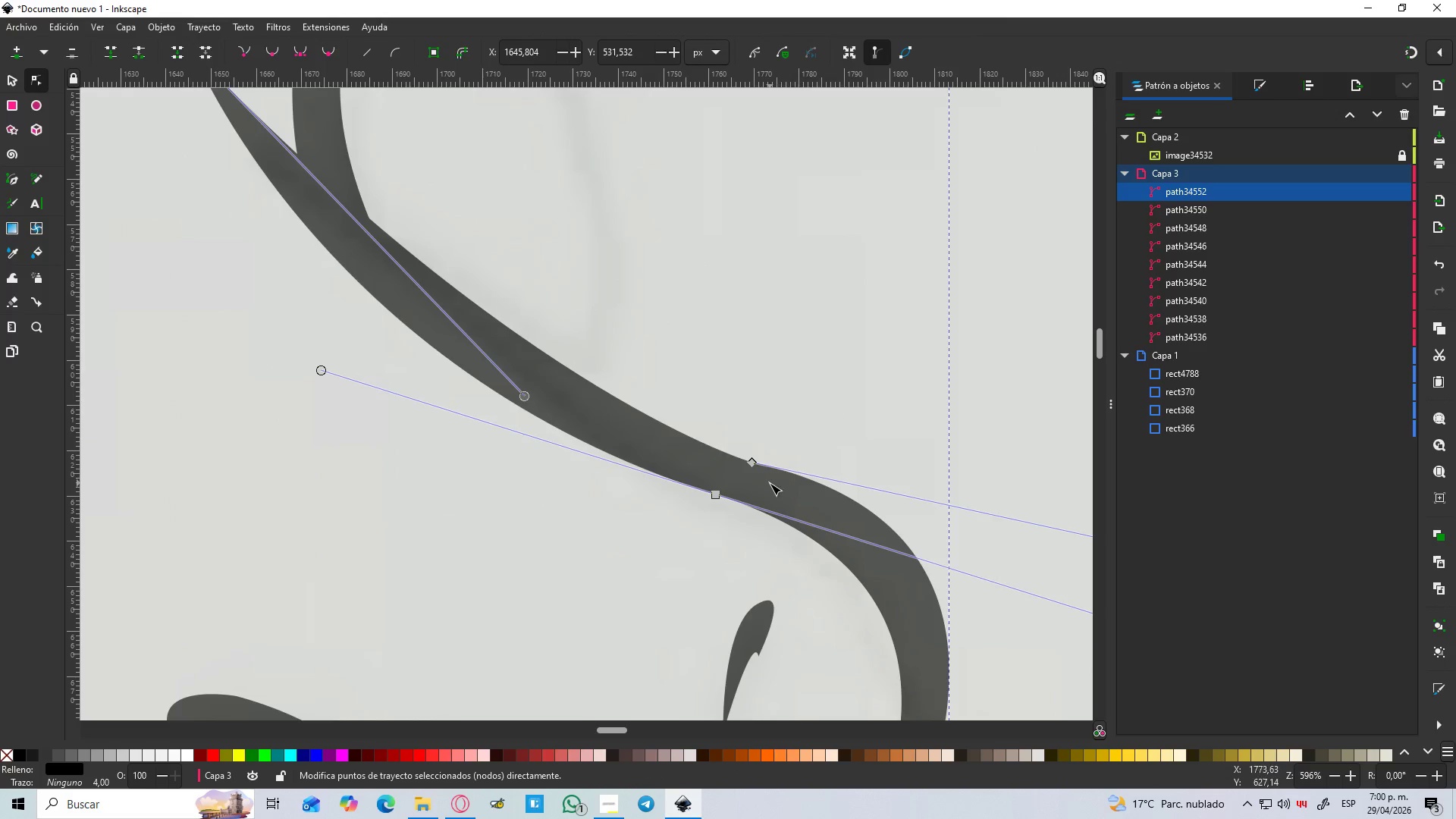 
scroll: coordinate [770, 484], scroll_direction: down, amount: 4.0
 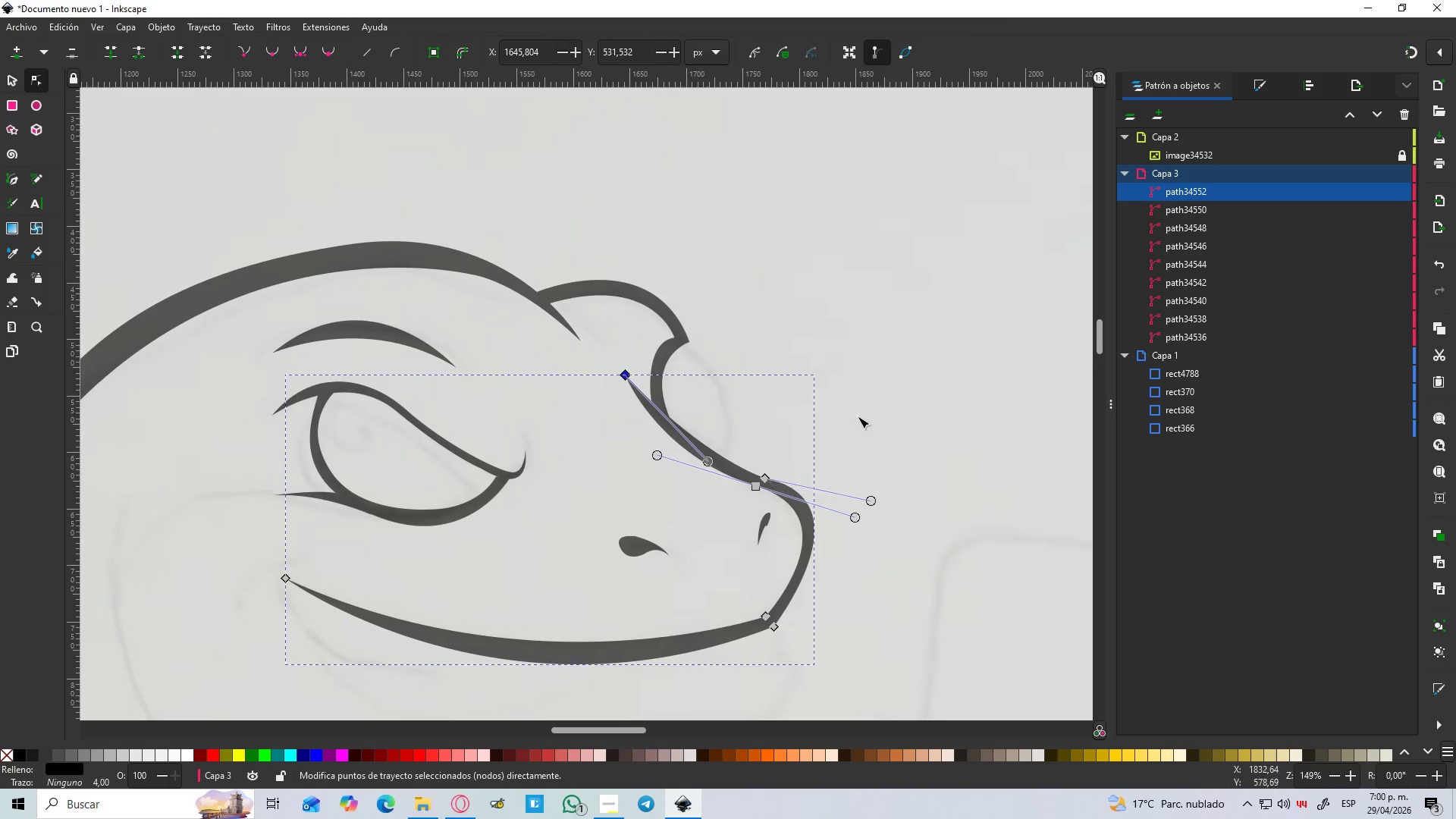 
left_click([911, 401])
 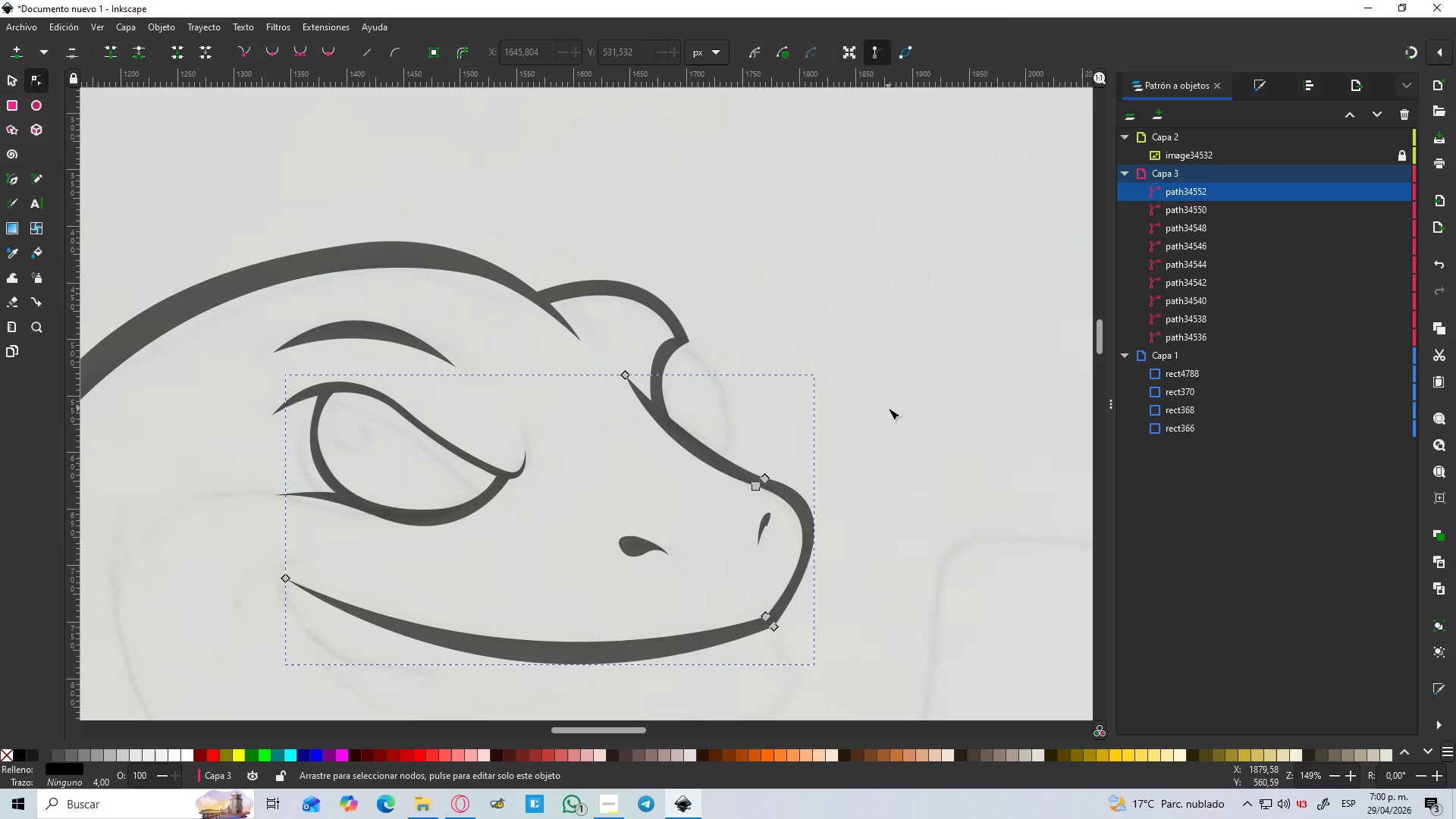 
left_click([890, 404])
 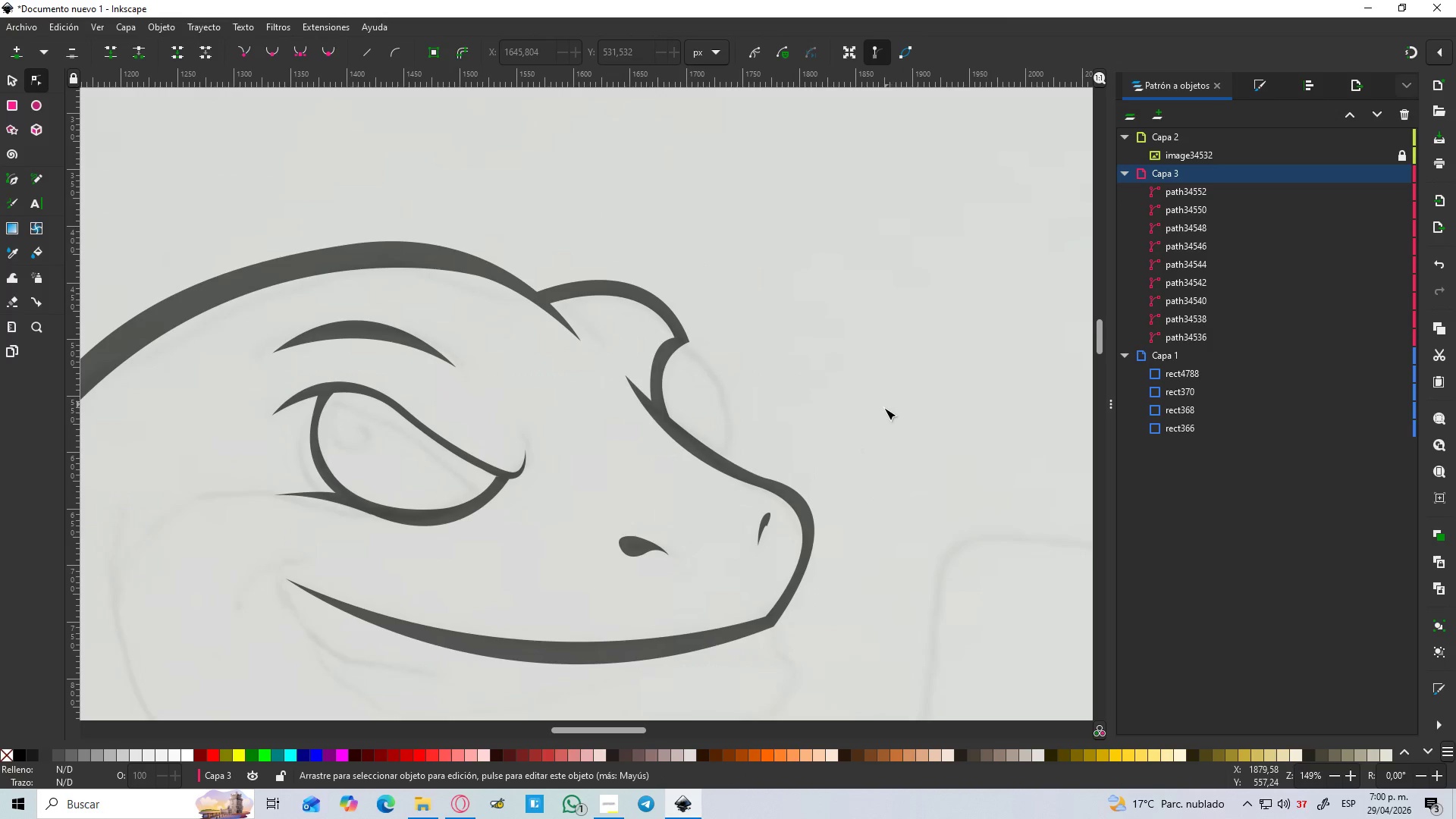 
hold_key(key=ControlLeft, duration=1.5)
scroll: coordinate [881, 408], scroll_direction: down, amount: 4.0
 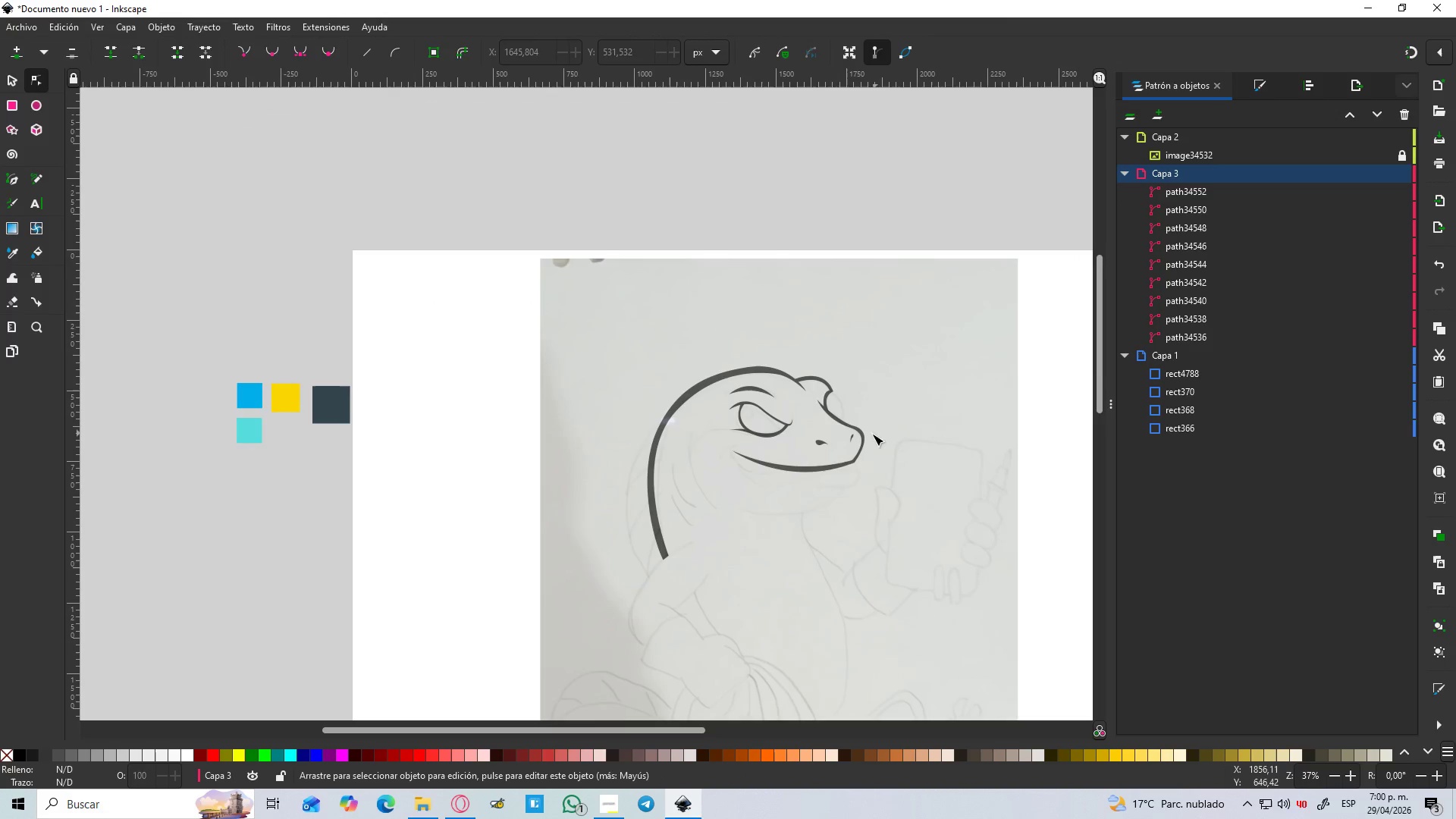 
hold_key(key=ControlLeft, duration=0.61)
scroll: coordinate [807, 355], scroll_direction: up, amount: 6.0
 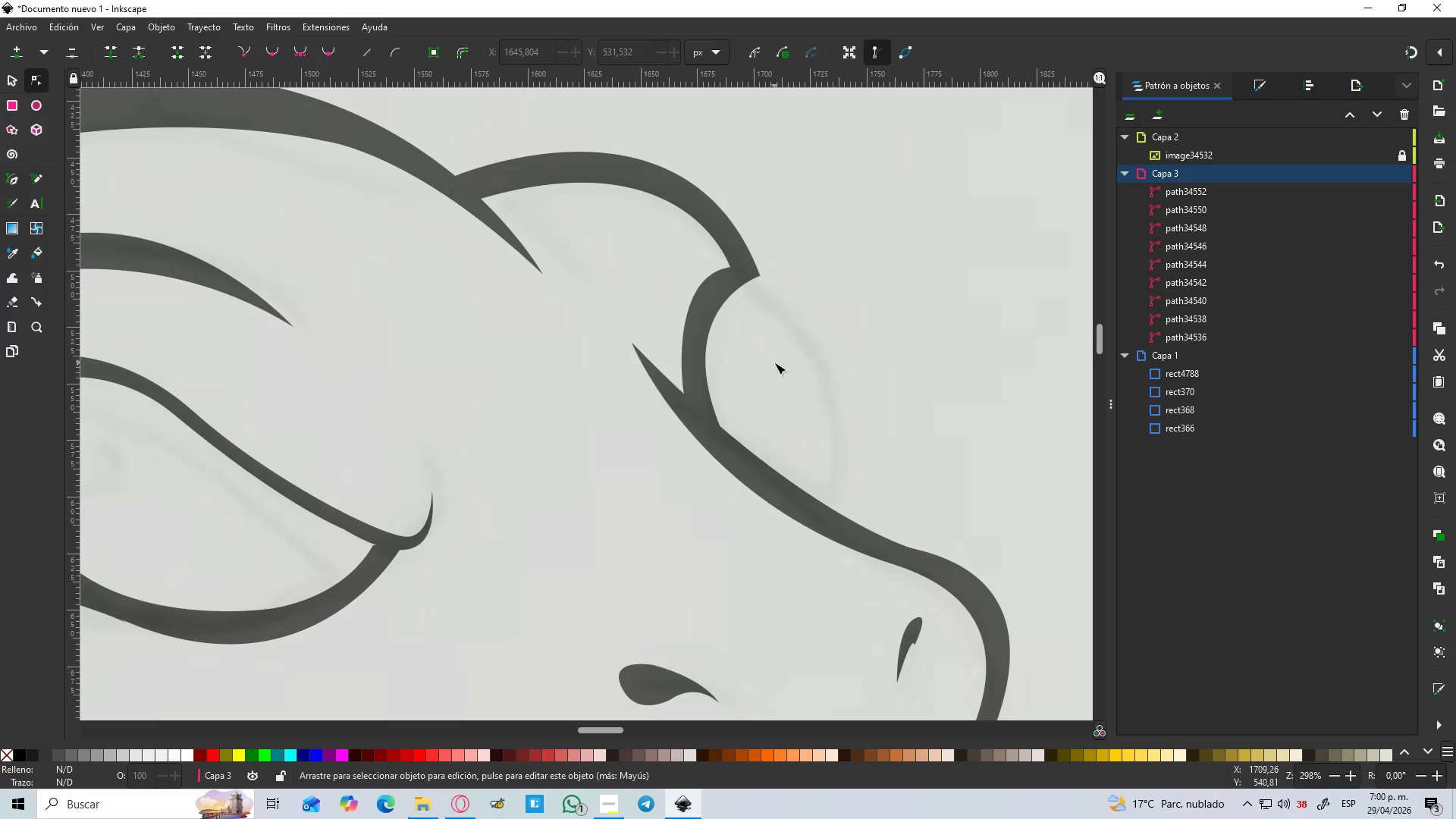 
key(B)
 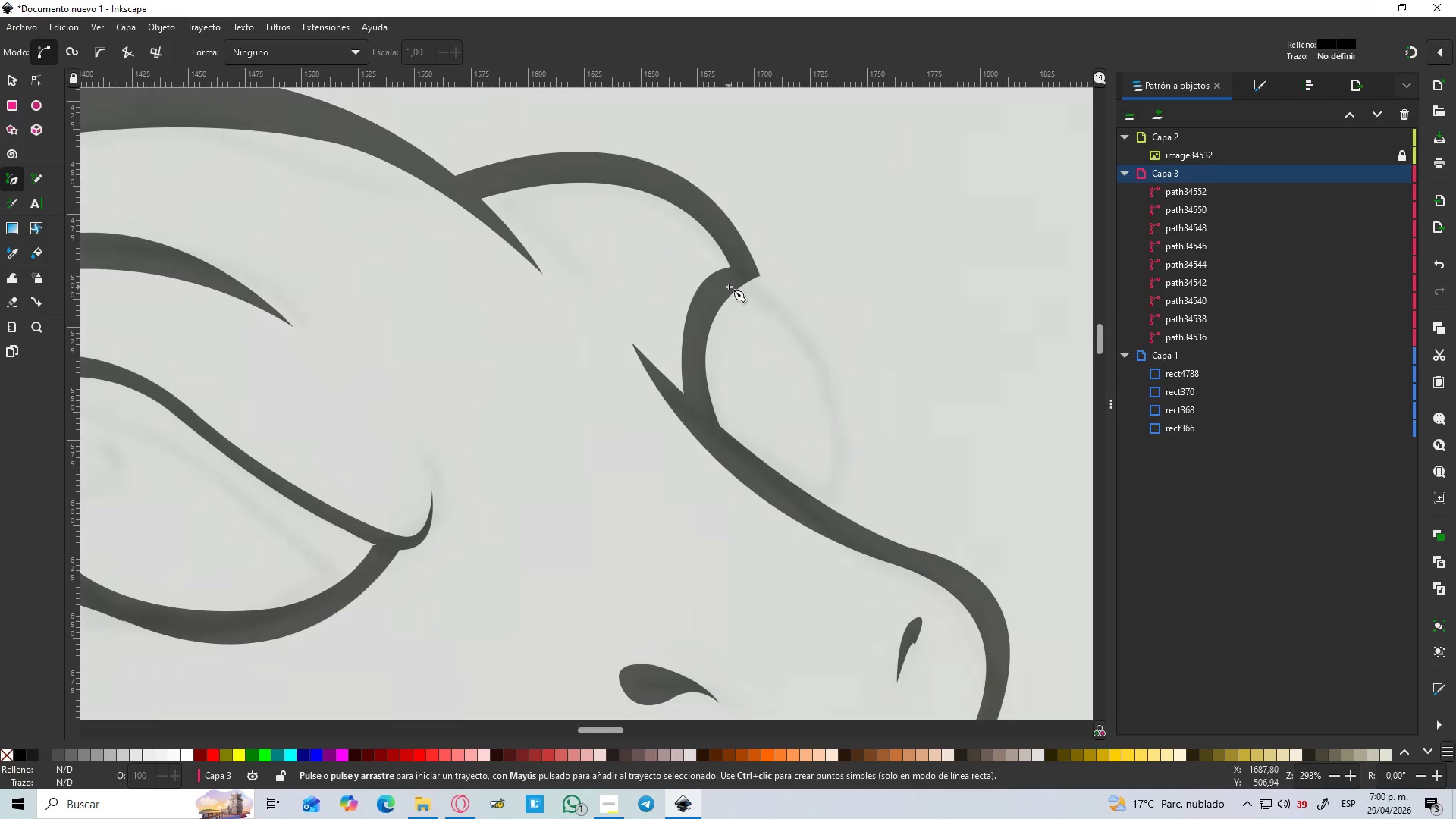 
left_click([732, 287])
 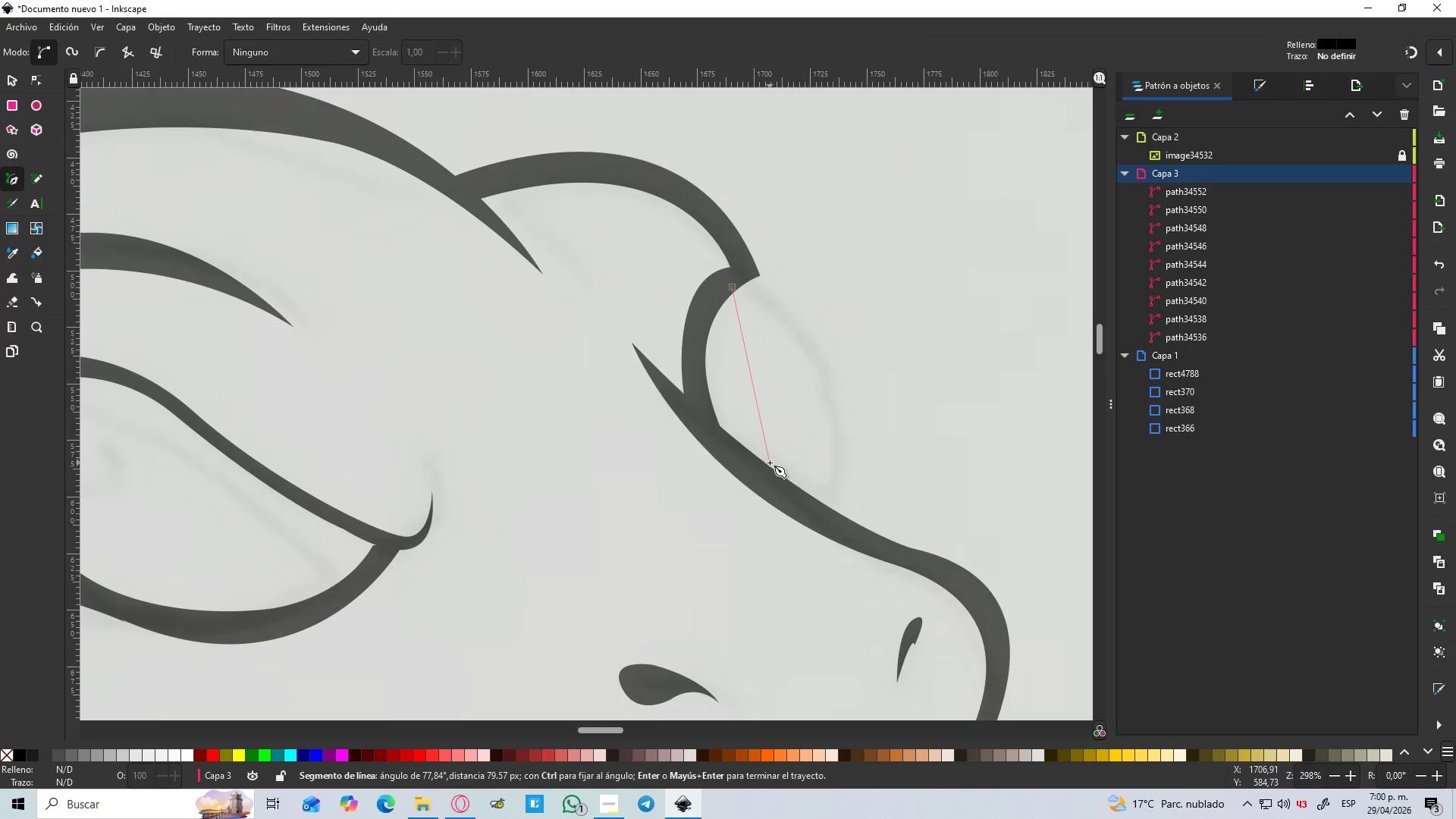 
left_click_drag(start_coordinate=[773, 473], to_coordinate=[731, 565])
 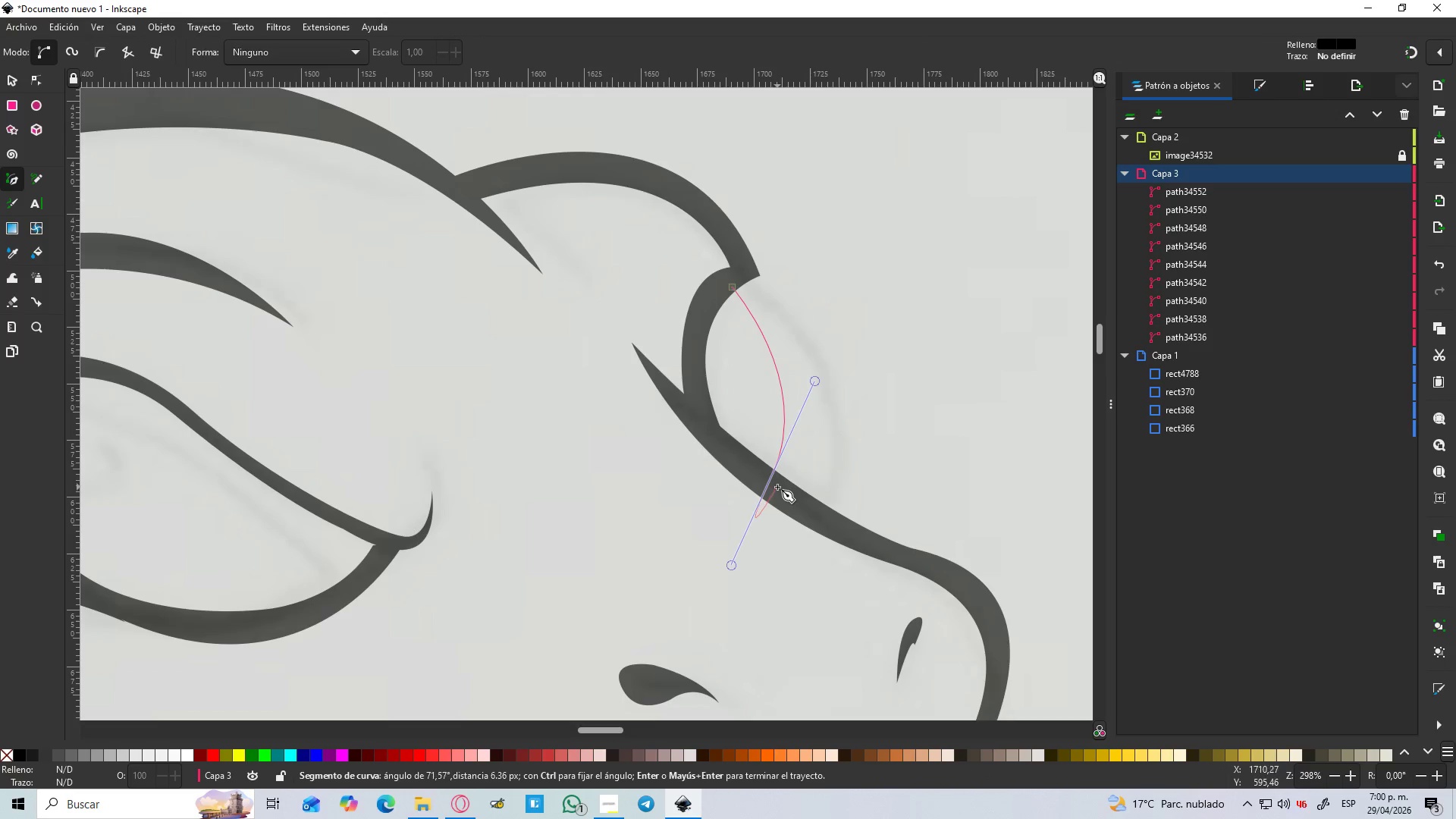 
key(Shift+L)
 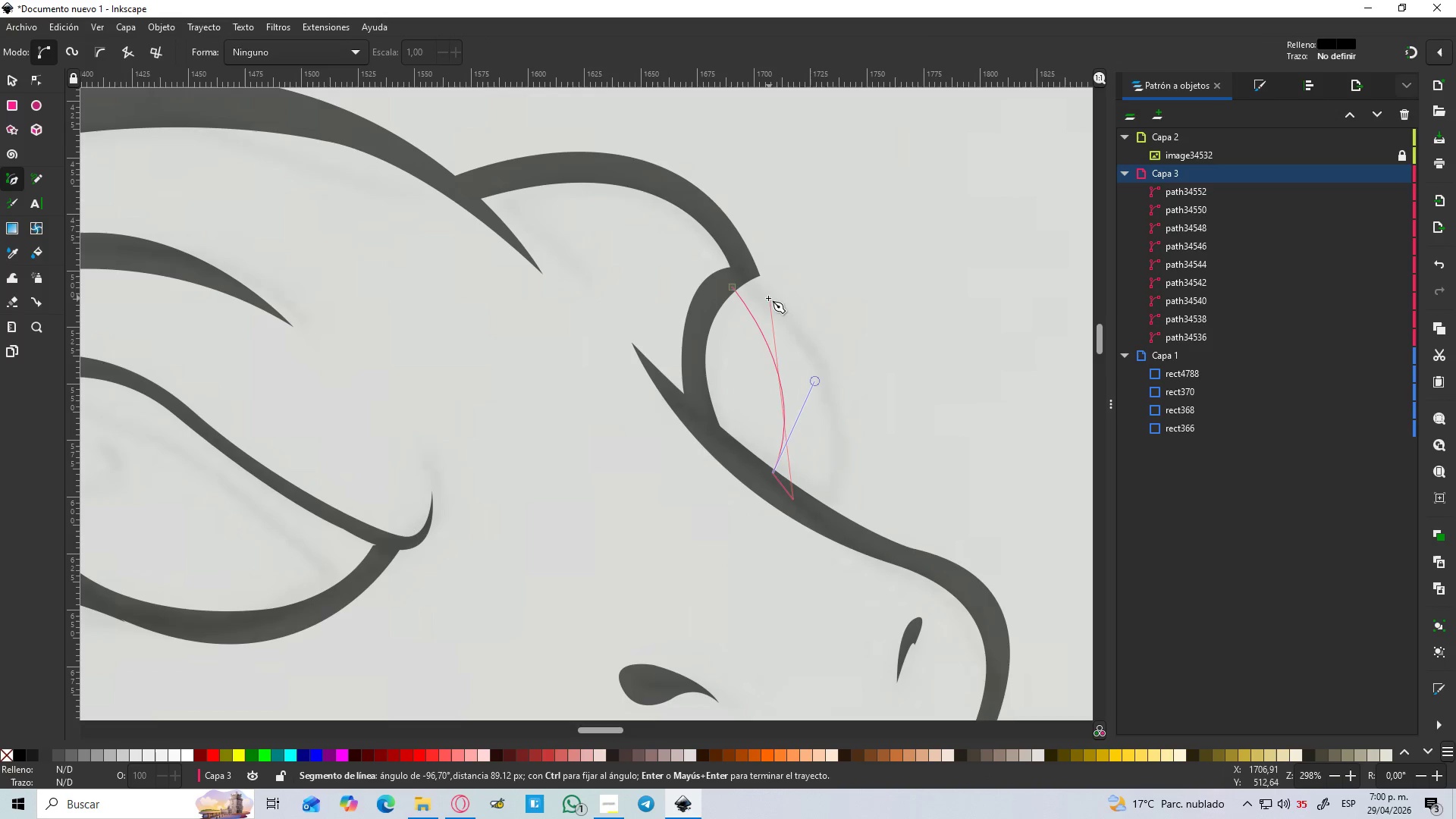 
left_click_drag(start_coordinate=[752, 268], to_coordinate=[649, 149])
 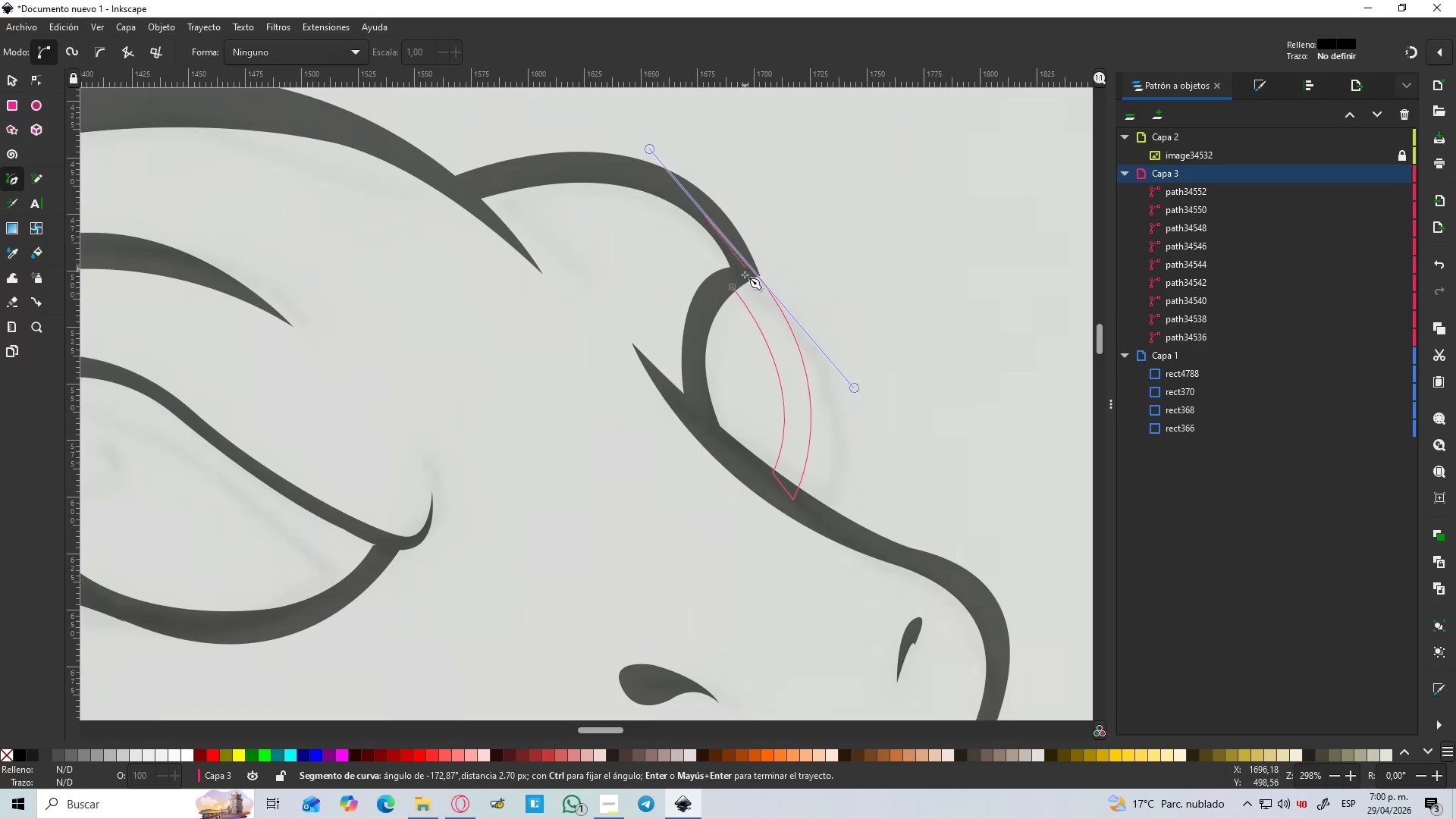 
key(Shift+L)
 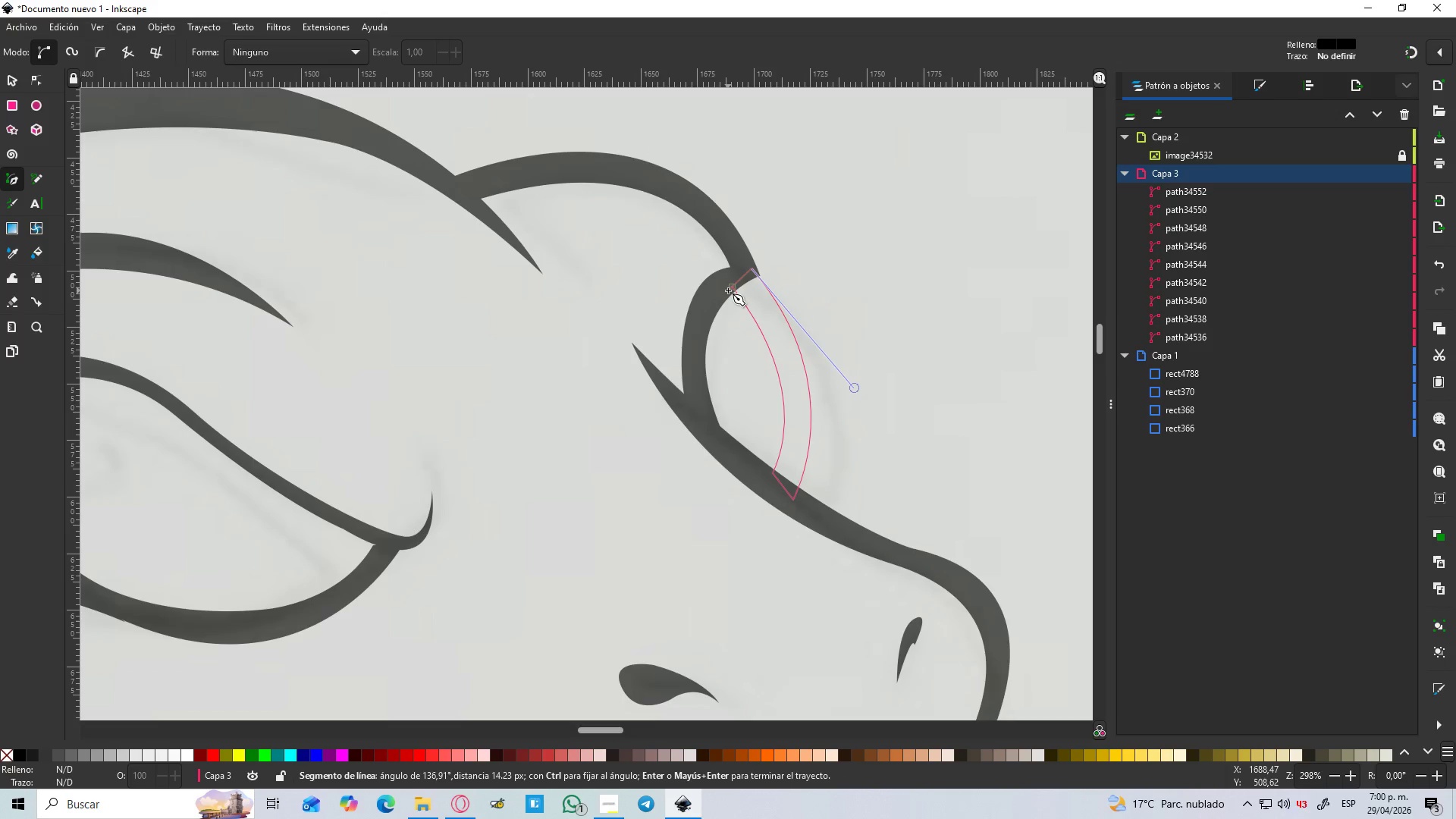 
left_click([736, 288])
 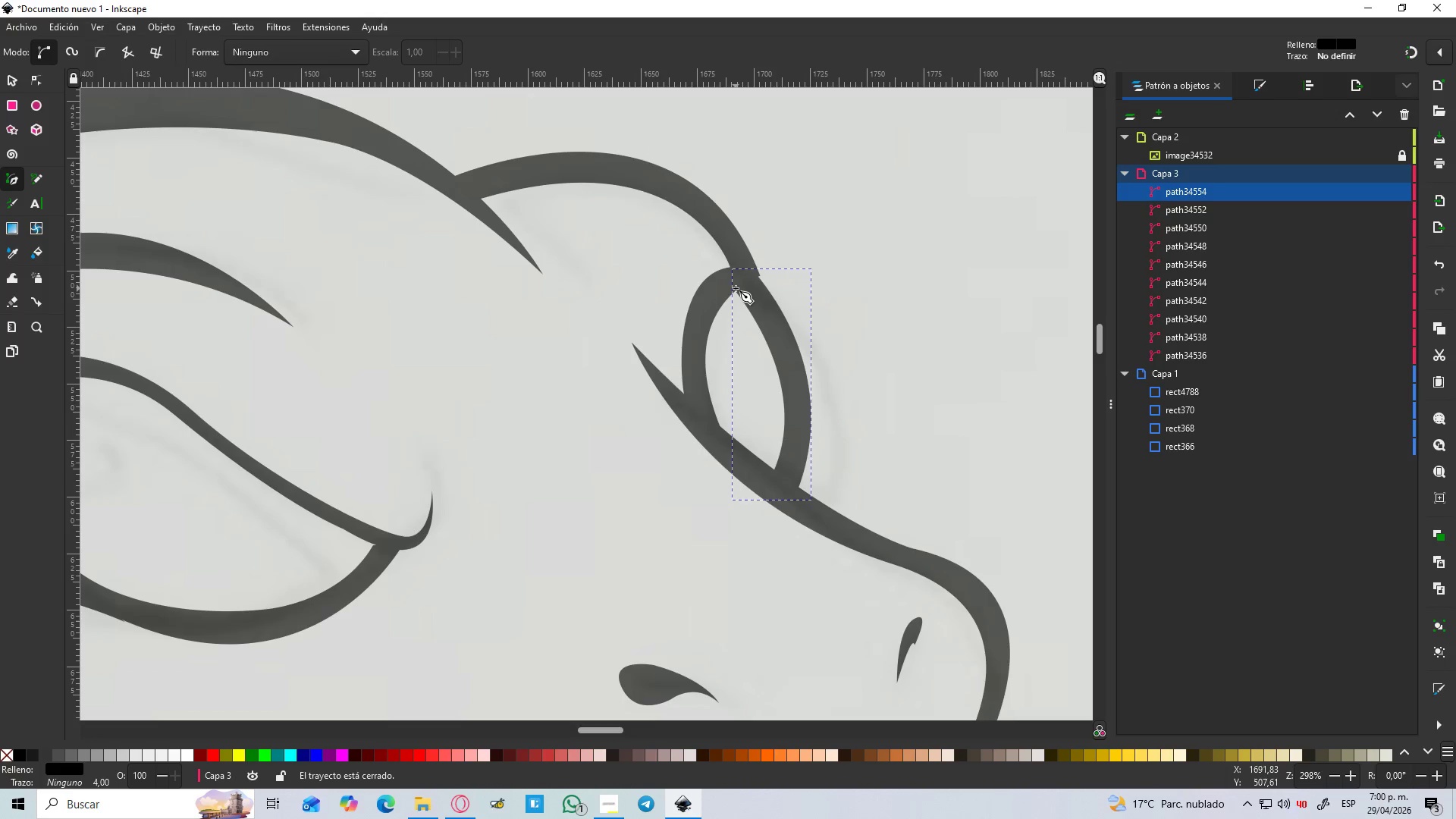 
hold_key(key=ControlLeft, duration=1.52)
scroll: coordinate [736, 289], scroll_direction: down, amount: 2.0
 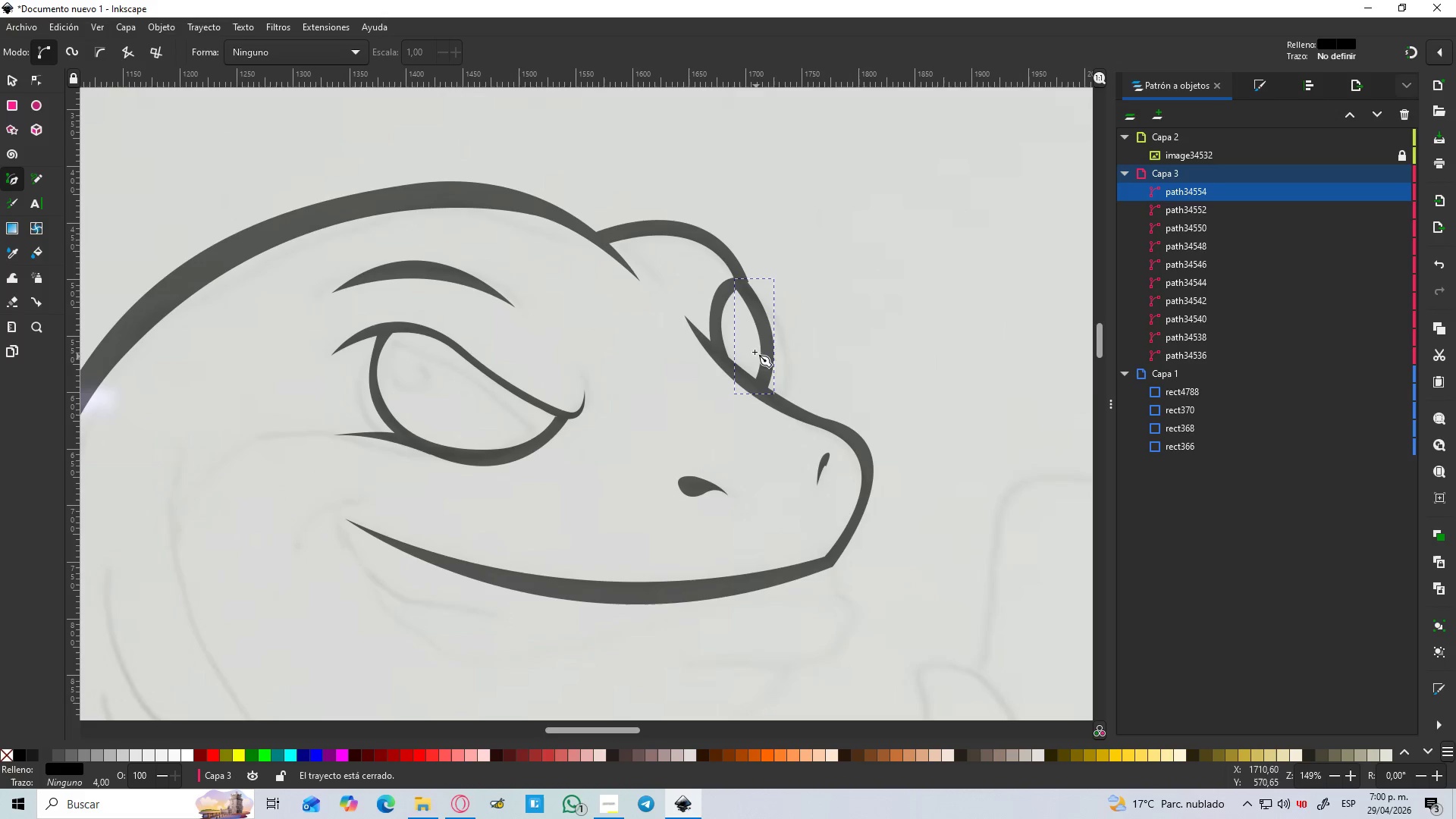 
key(Control+ControlLeft)
 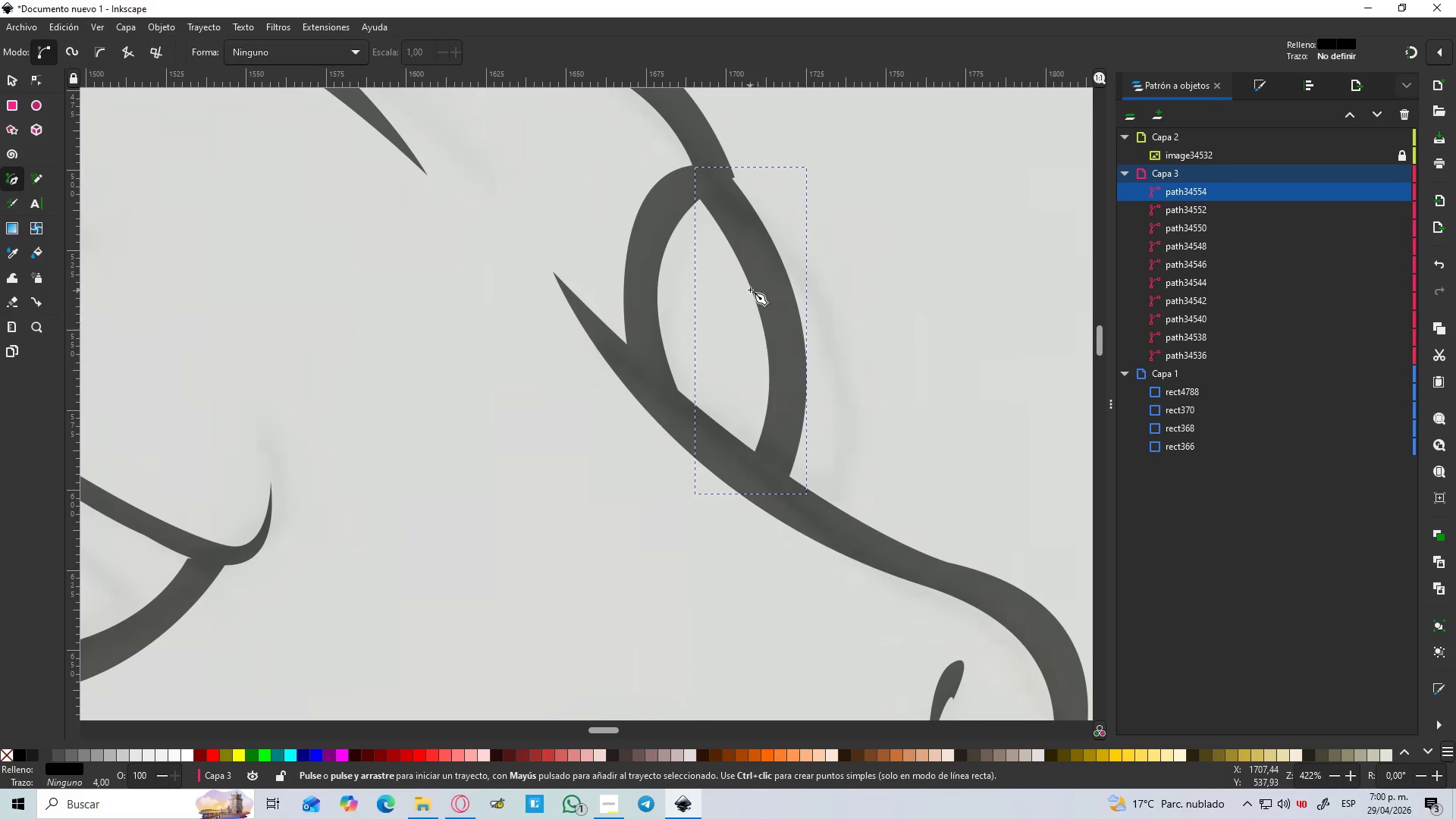 
key(Control+ControlLeft)
 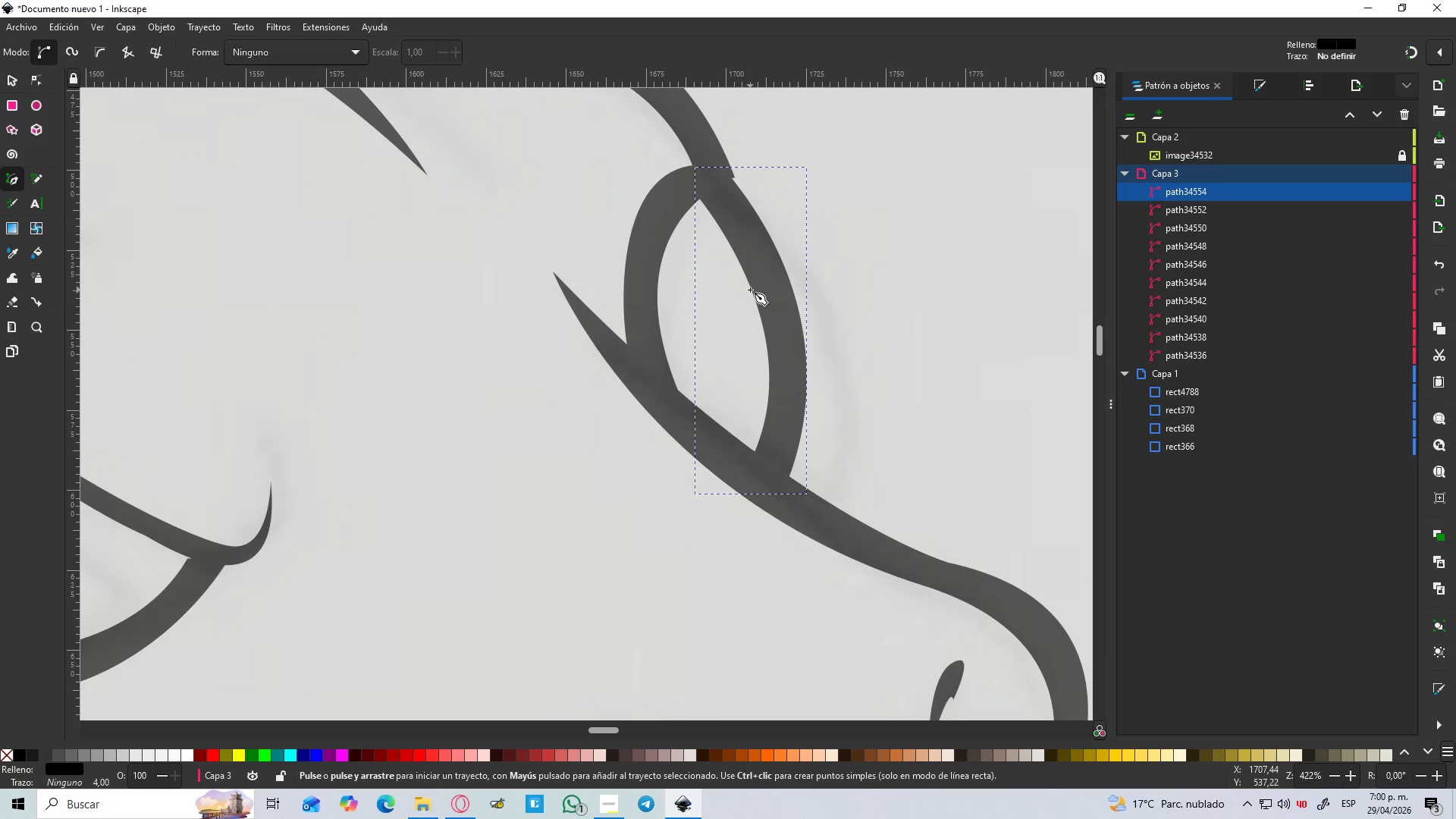 
scroll: coordinate [756, 339], scroll_direction: up, amount: 3.0
 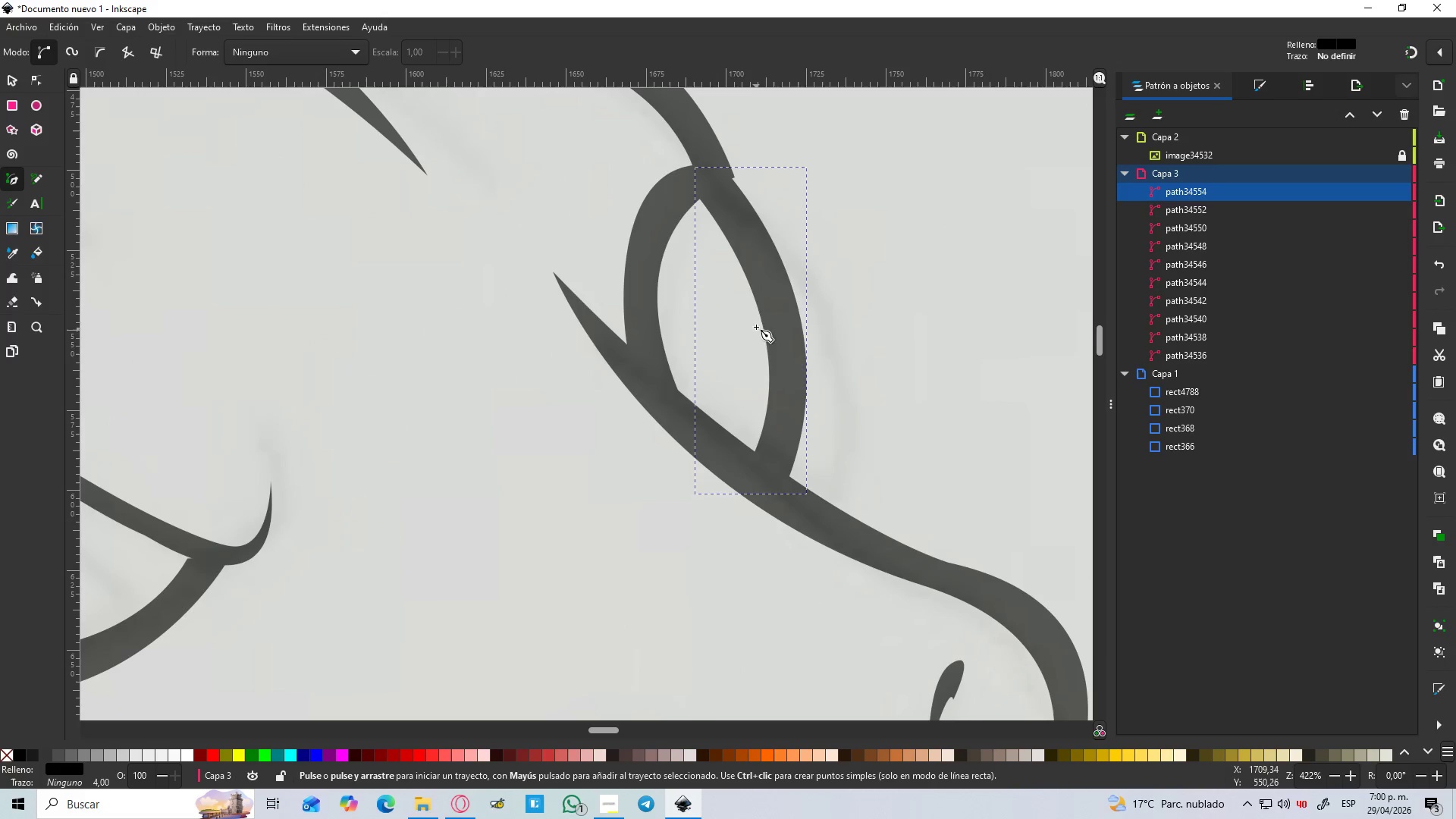 
hold_key(key=ControlLeft, duration=0.55)
 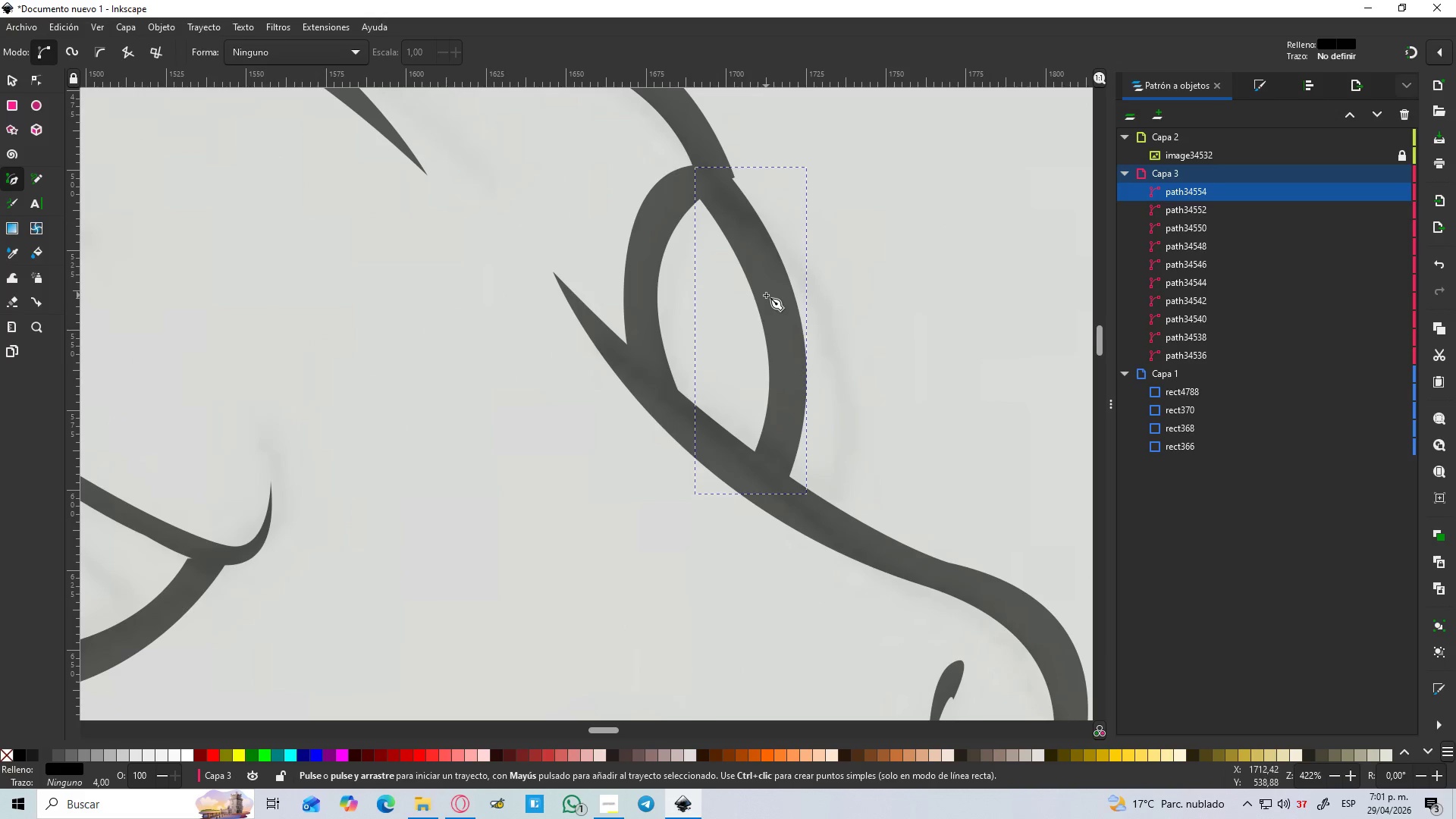 
key(Control+Z)
 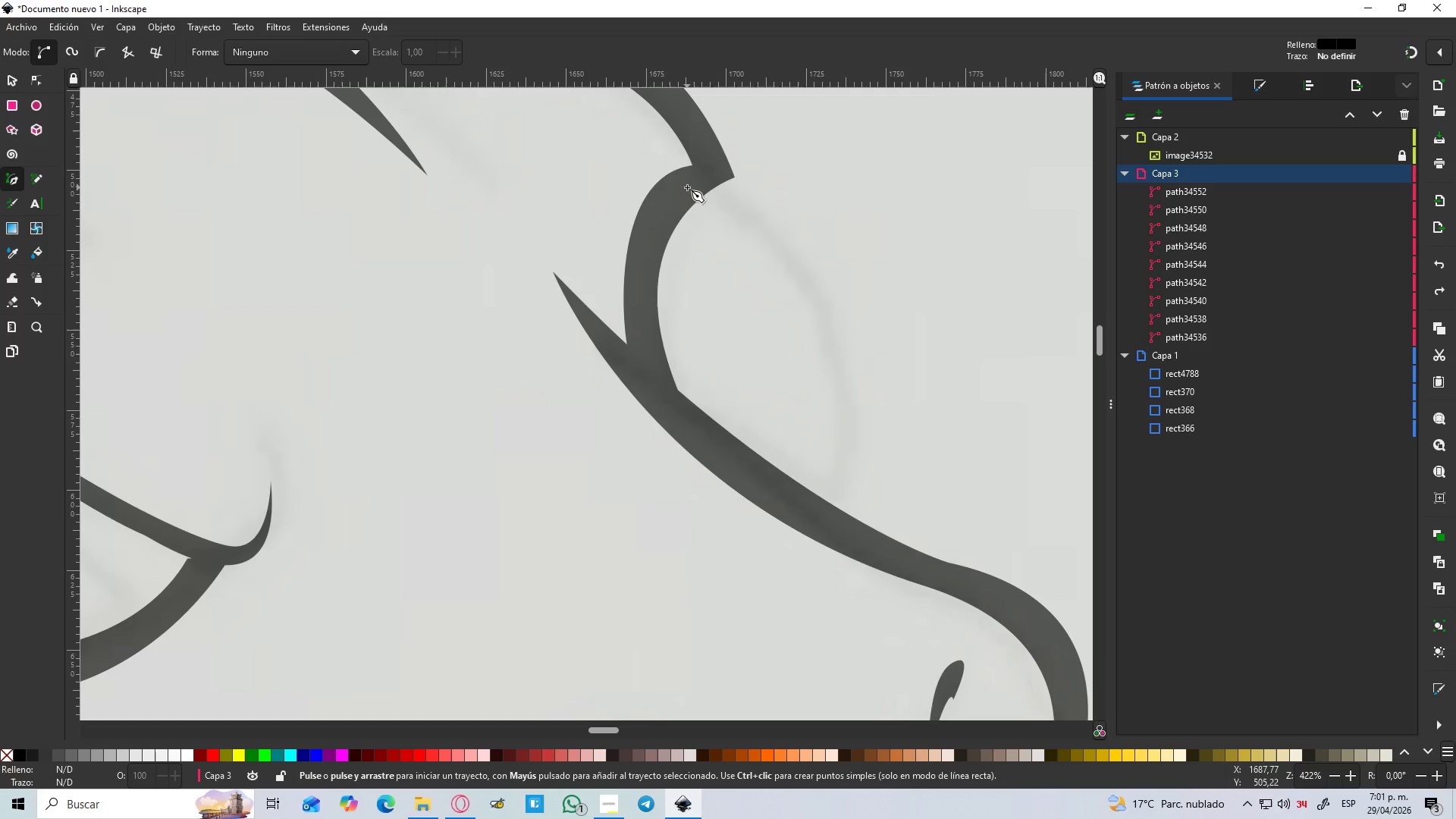 
left_click([682, 194])
 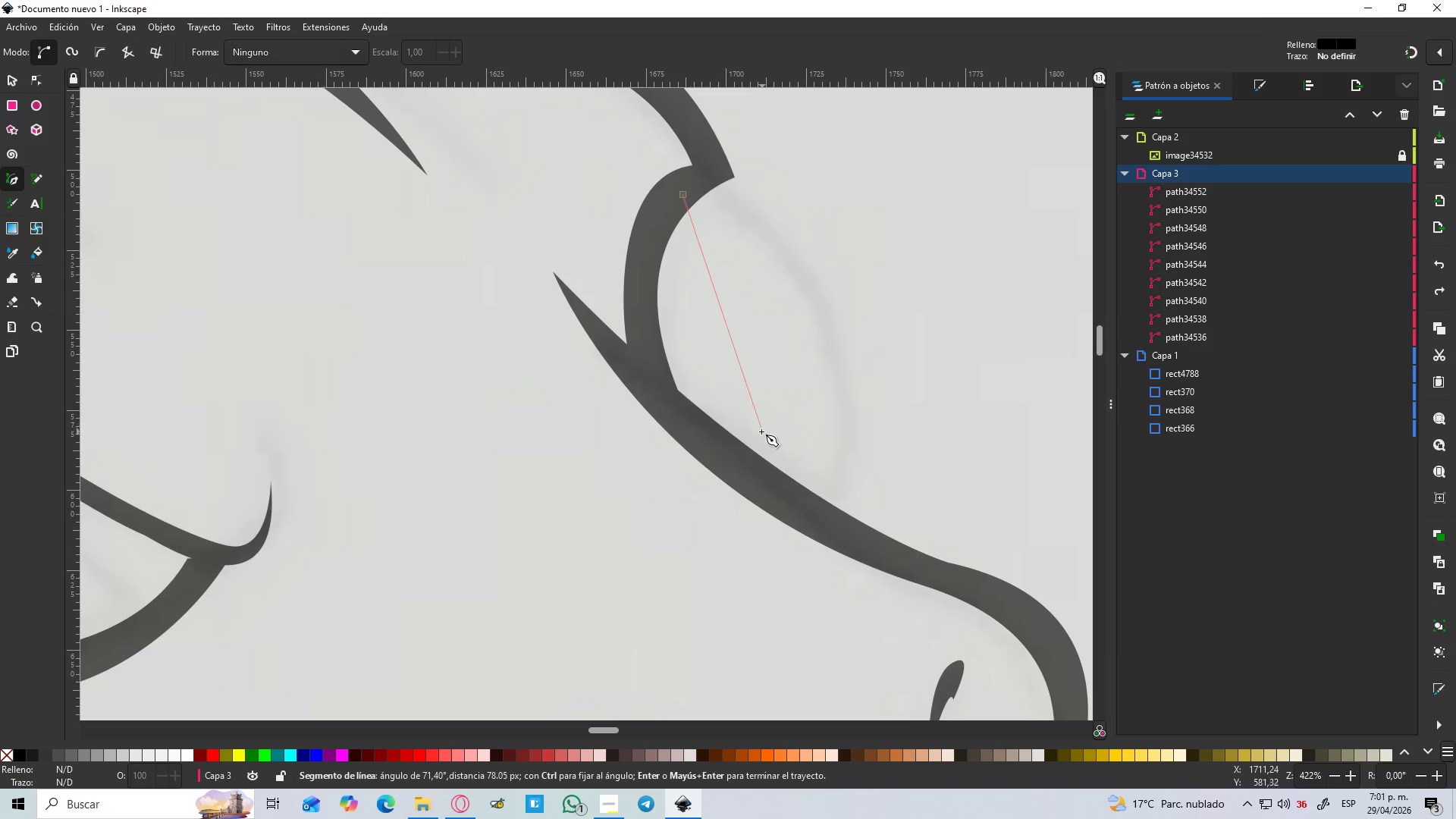 
left_click_drag(start_coordinate=[746, 457], to_coordinate=[670, 591])
 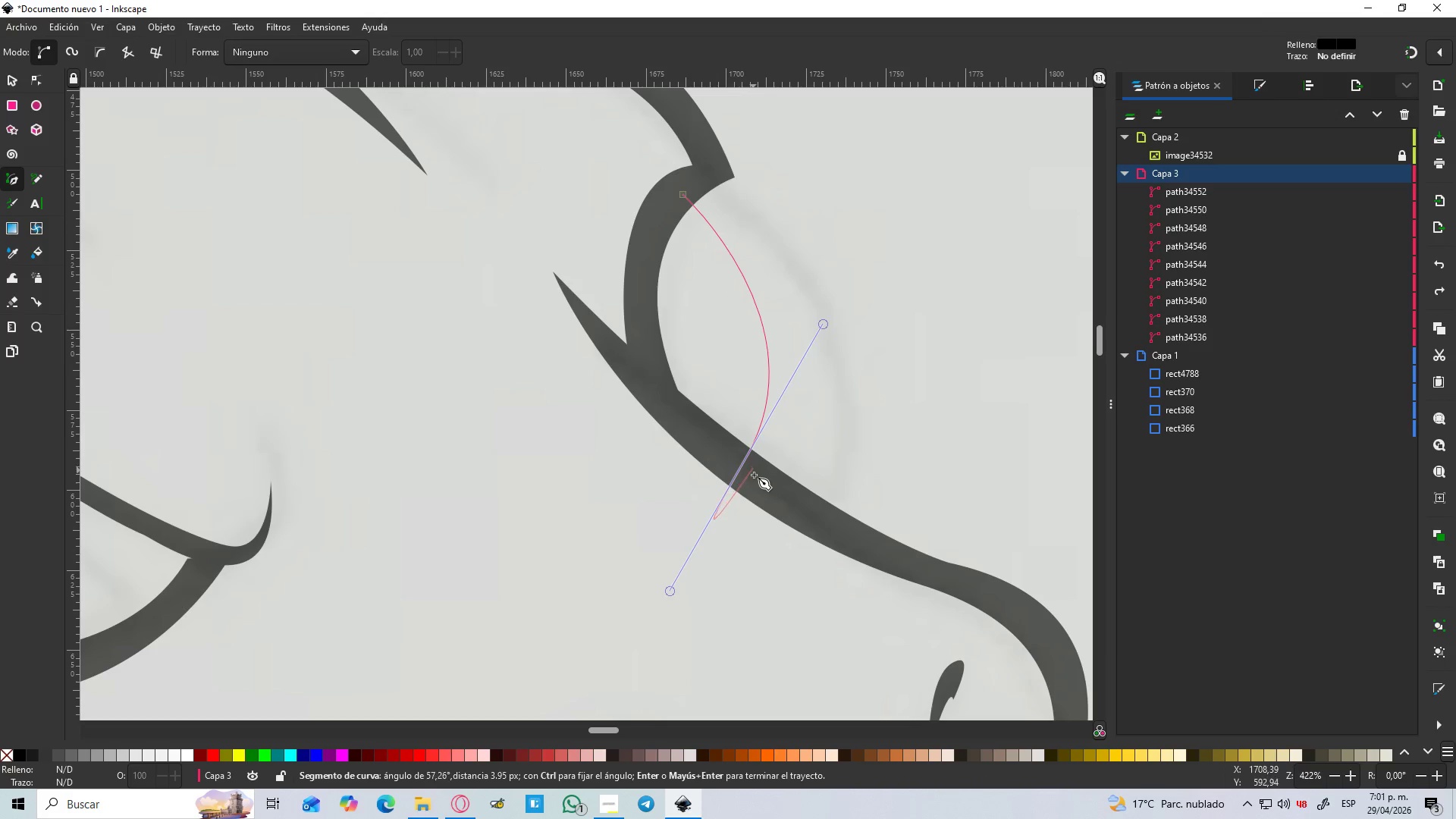 
key(Shift+L)
 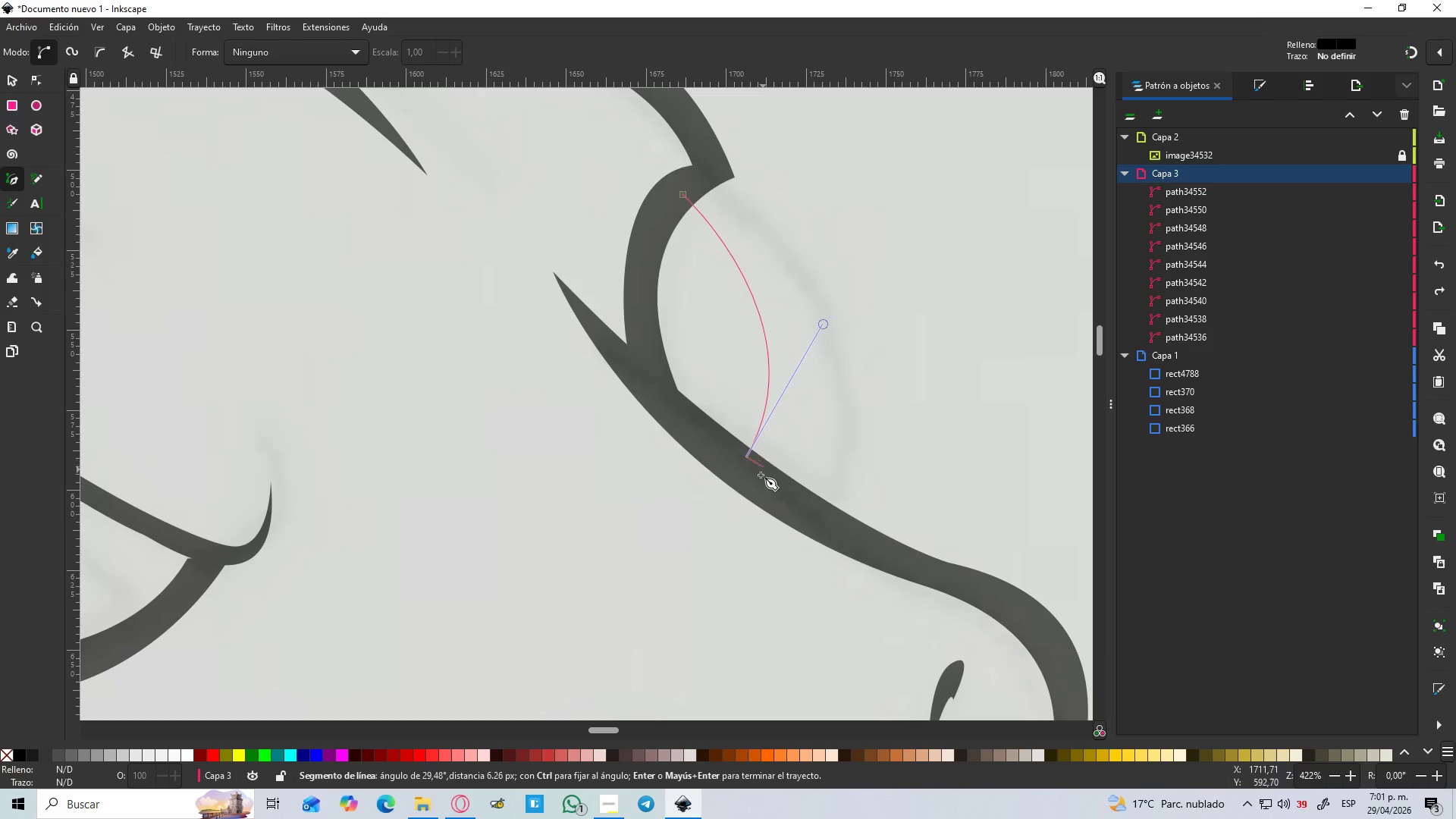 
left_click([773, 484])
 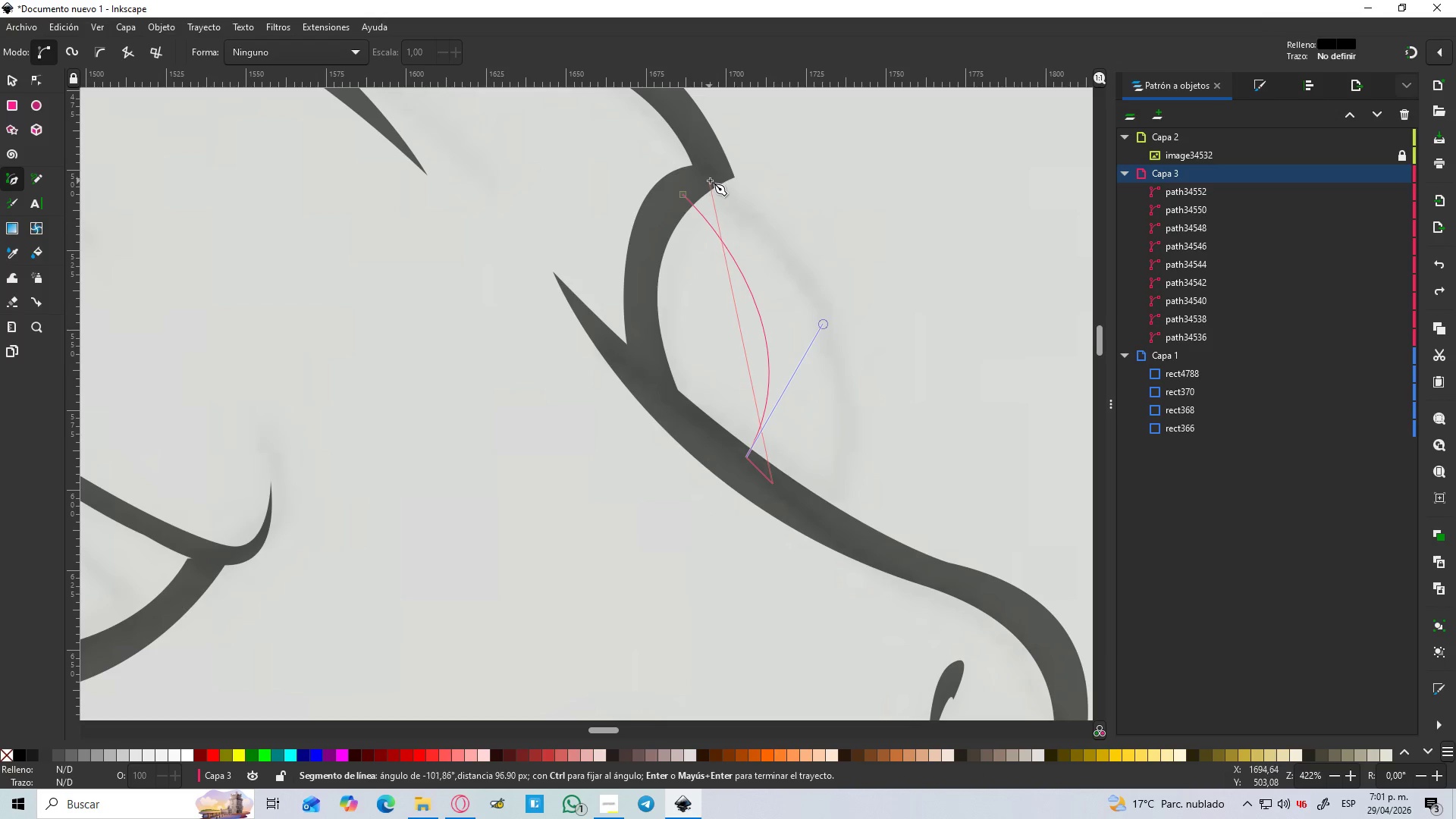 
left_click_drag(start_coordinate=[710, 180], to_coordinate=[551, 64])
 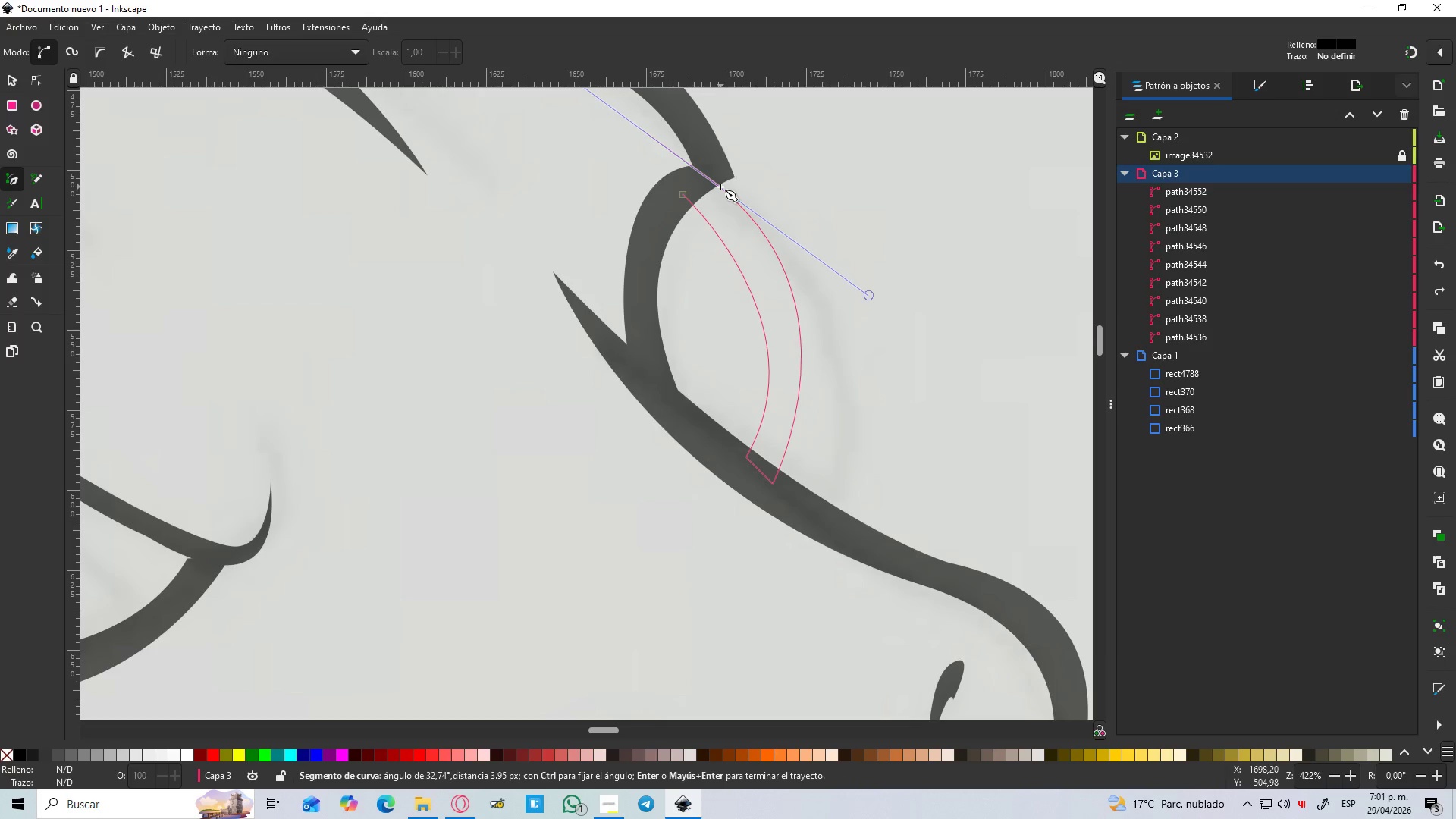 
key(Shift+L)
 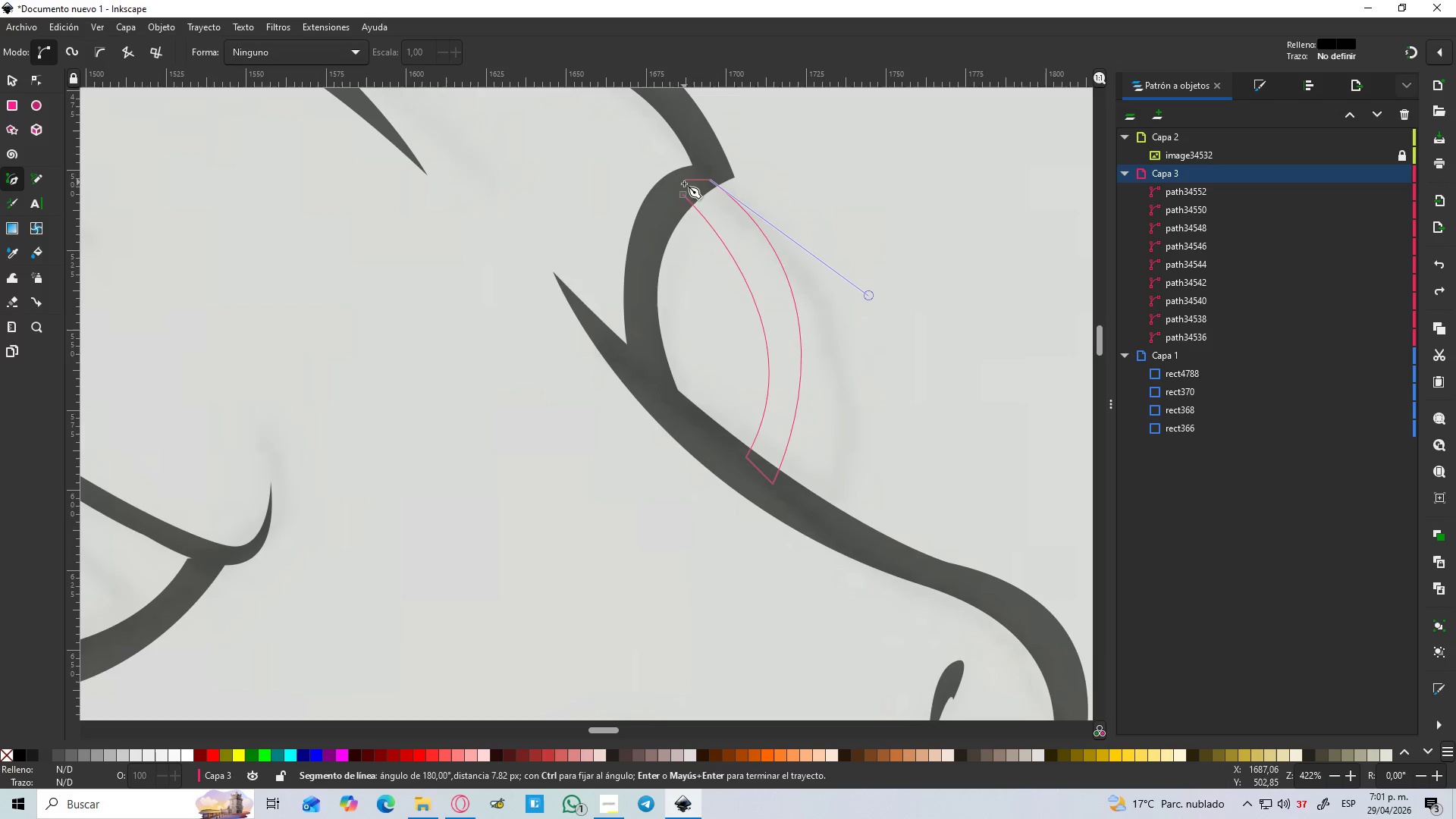 
left_click([686, 199])
 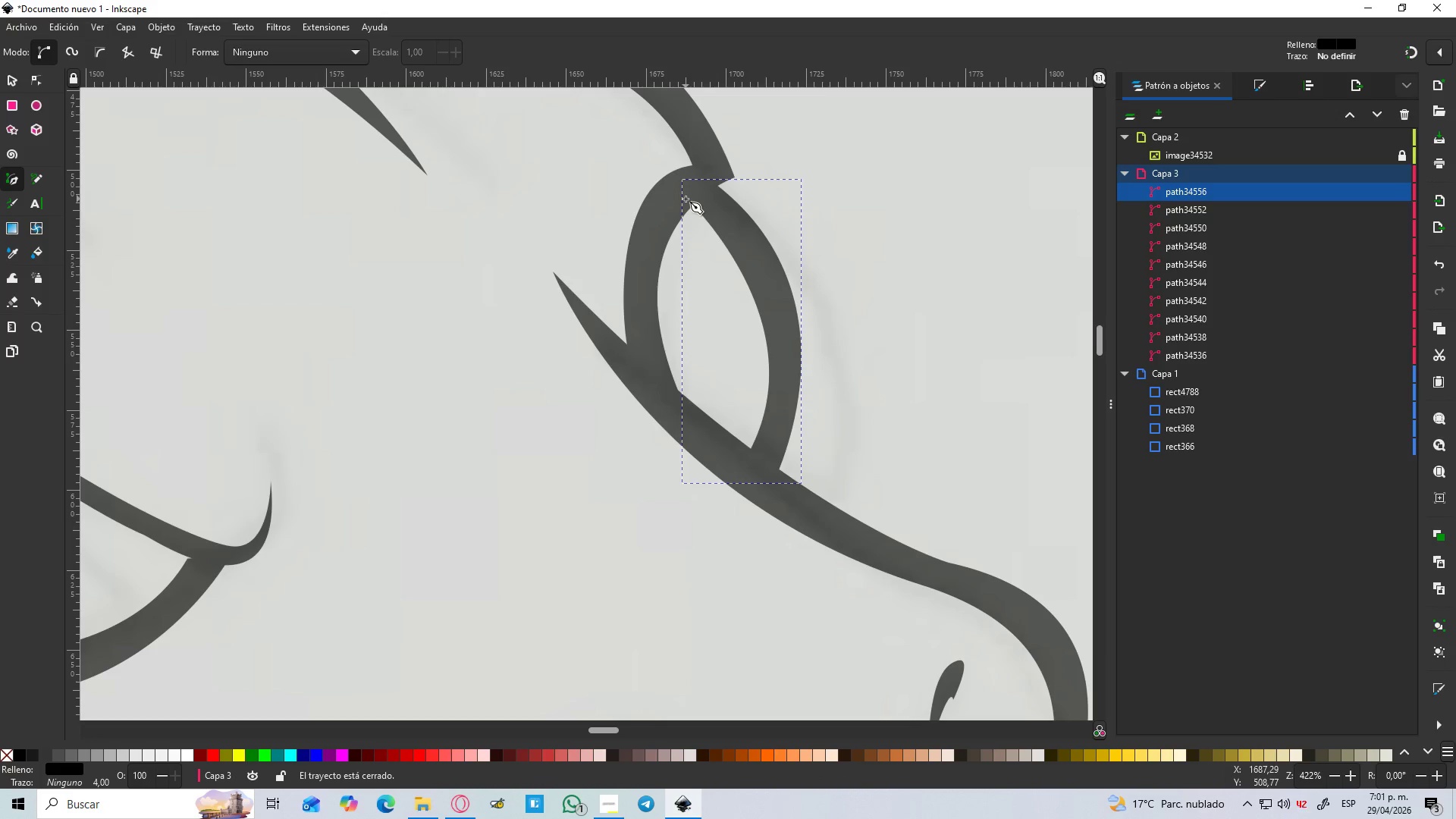 
hold_key(key=ControlLeft, duration=1.5)
scroll: coordinate [730, 228], scroll_direction: down, amount: 5.0
 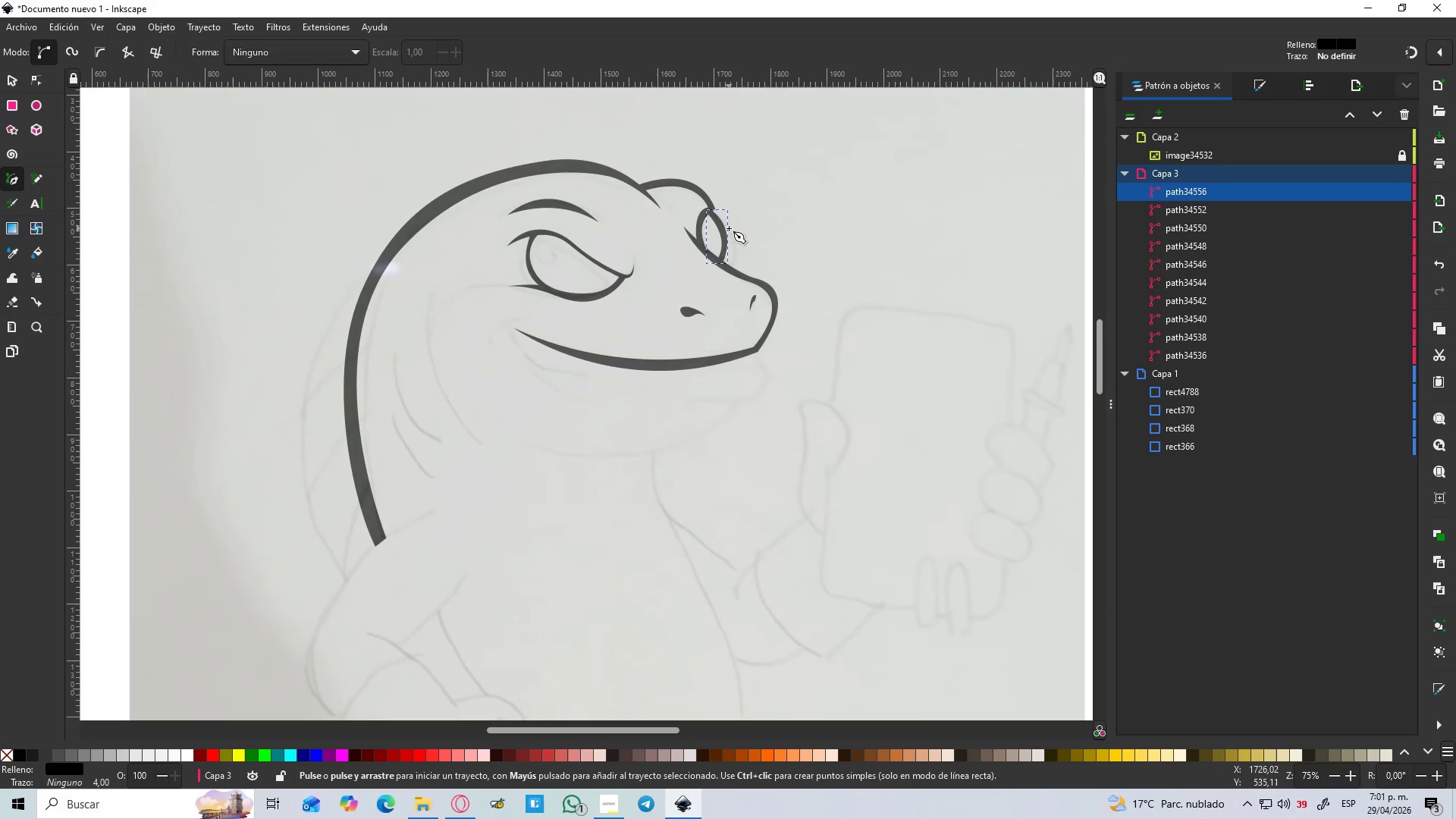 
hold_key(key=ControlLeft, duration=1.42)
 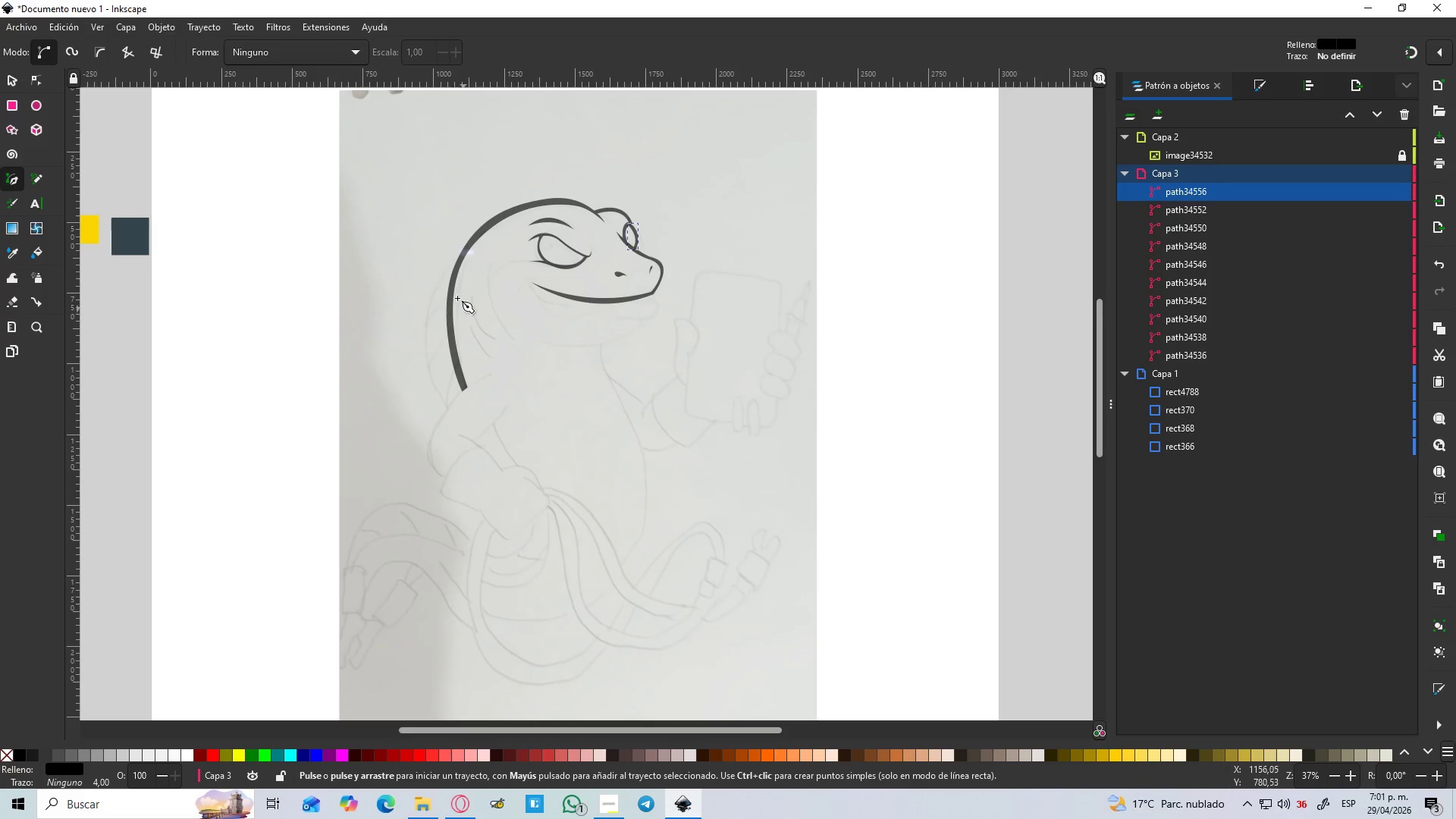 
hold_key(key=ControlLeft, duration=1.56)
 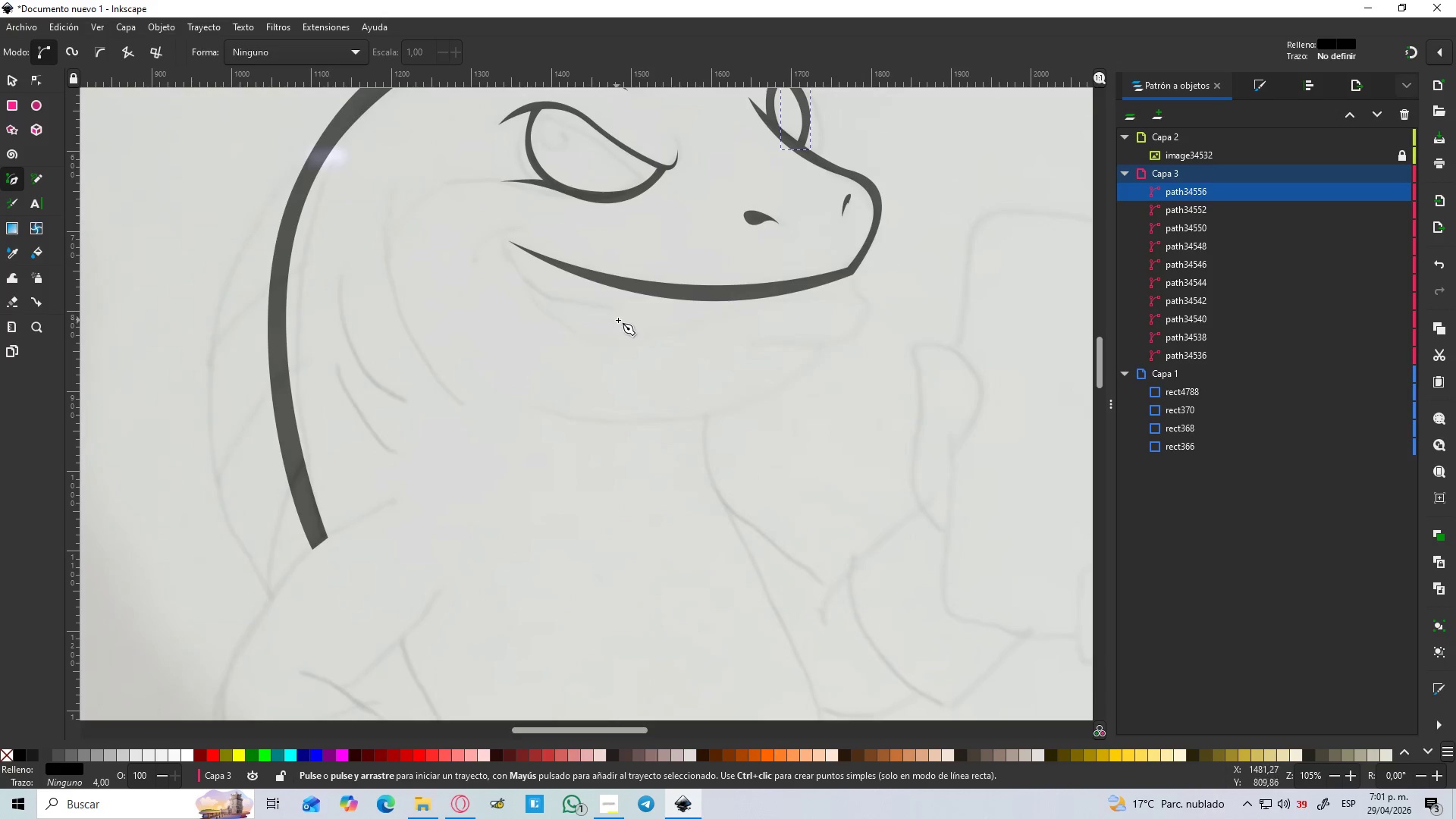 
scroll: coordinate [548, 237], scroll_direction: down, amount: 2.0
 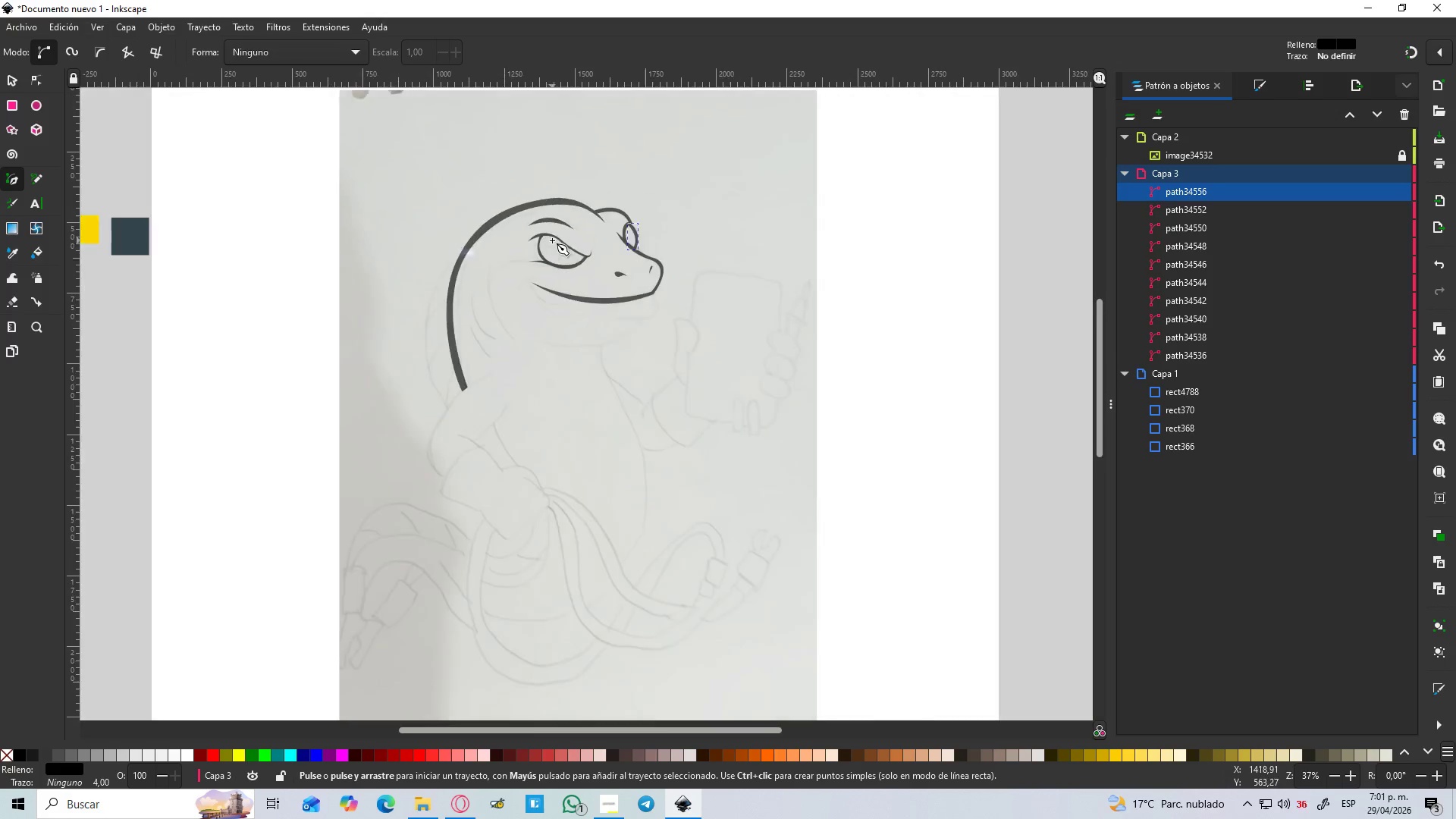 
hold_key(key=ControlLeft, duration=1.52)
 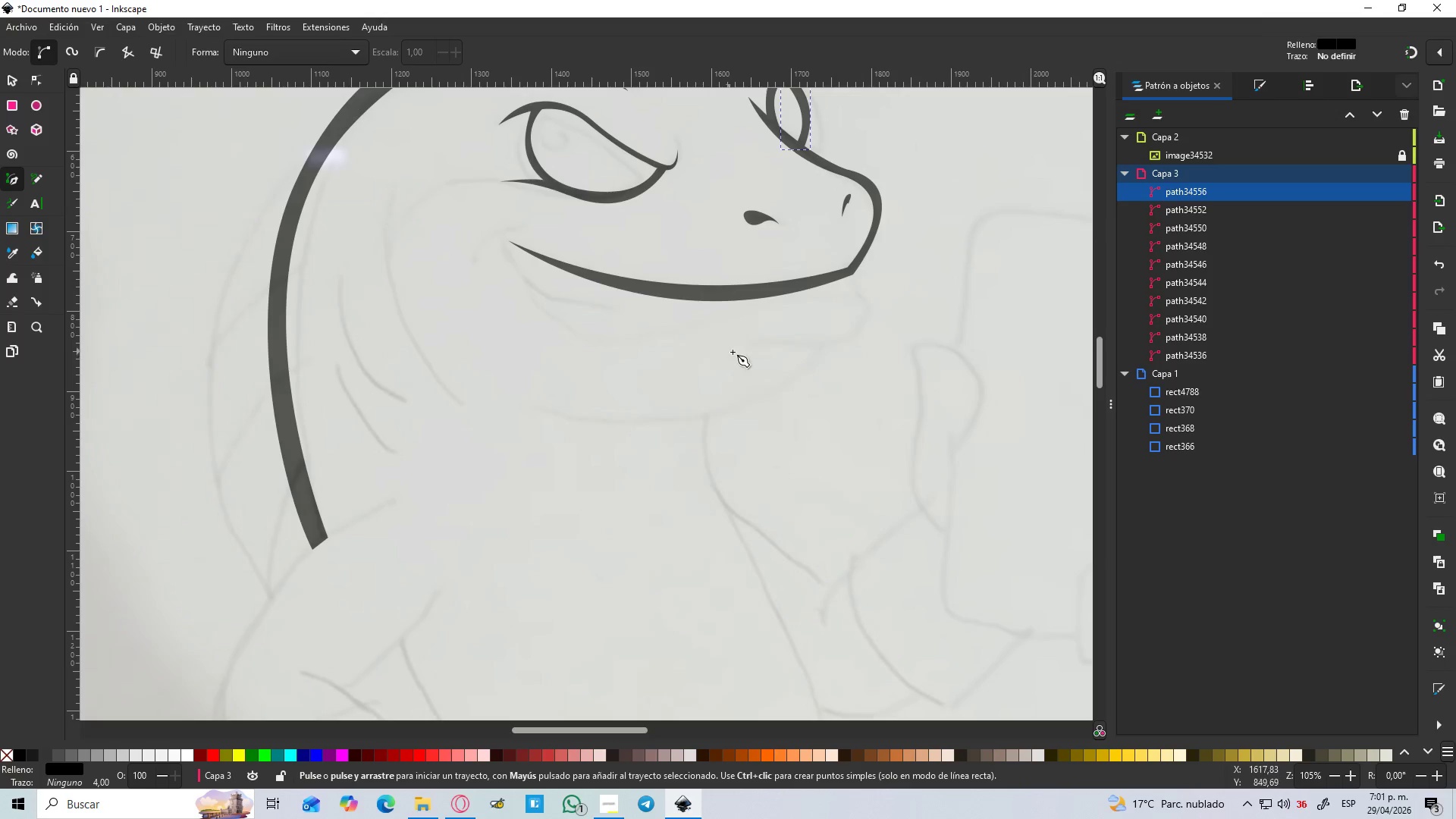 
scroll: coordinate [544, 305], scroll_direction: up, amount: 3.0
 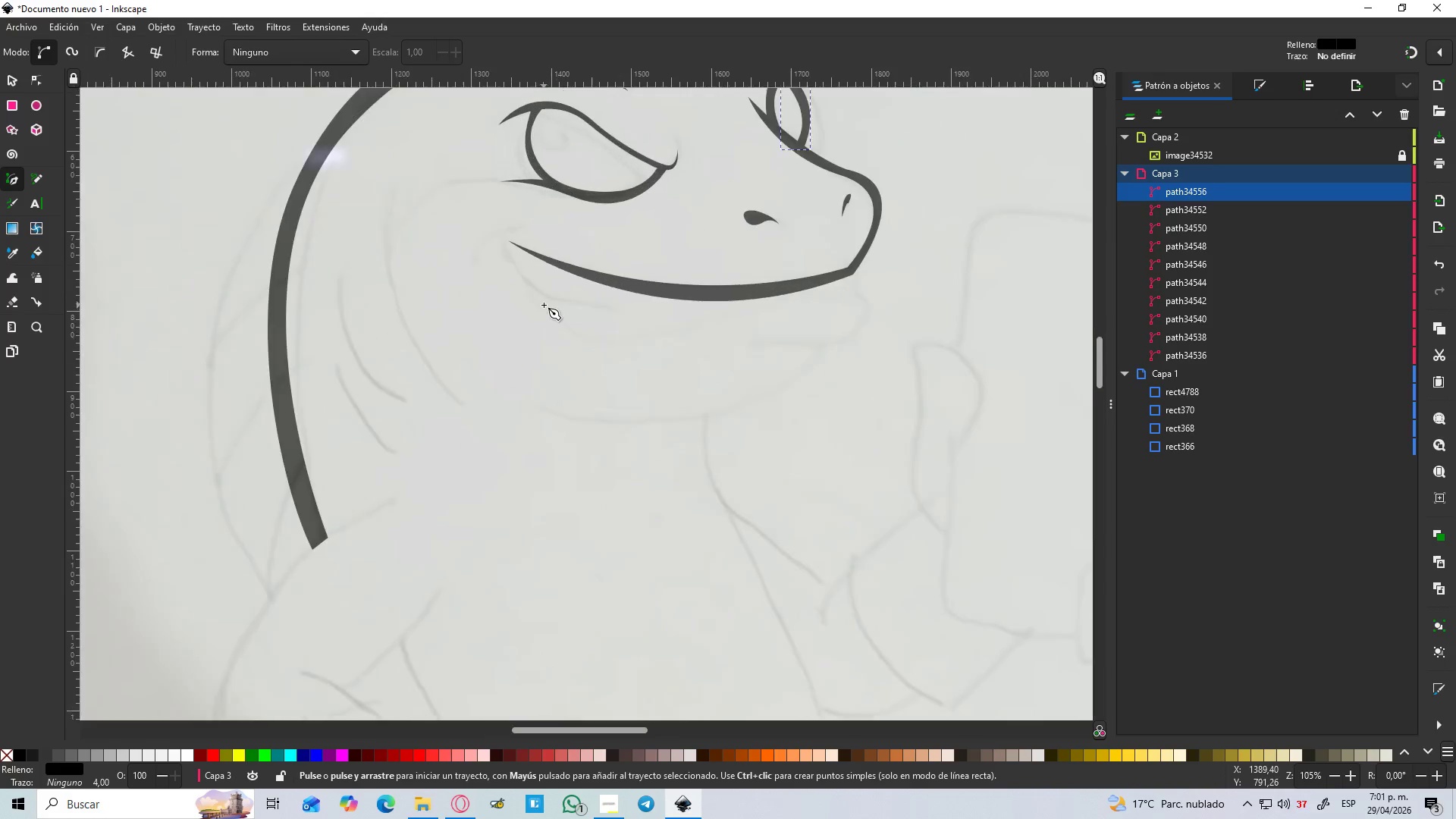 
hold_key(key=ControlLeft, duration=1.51)
 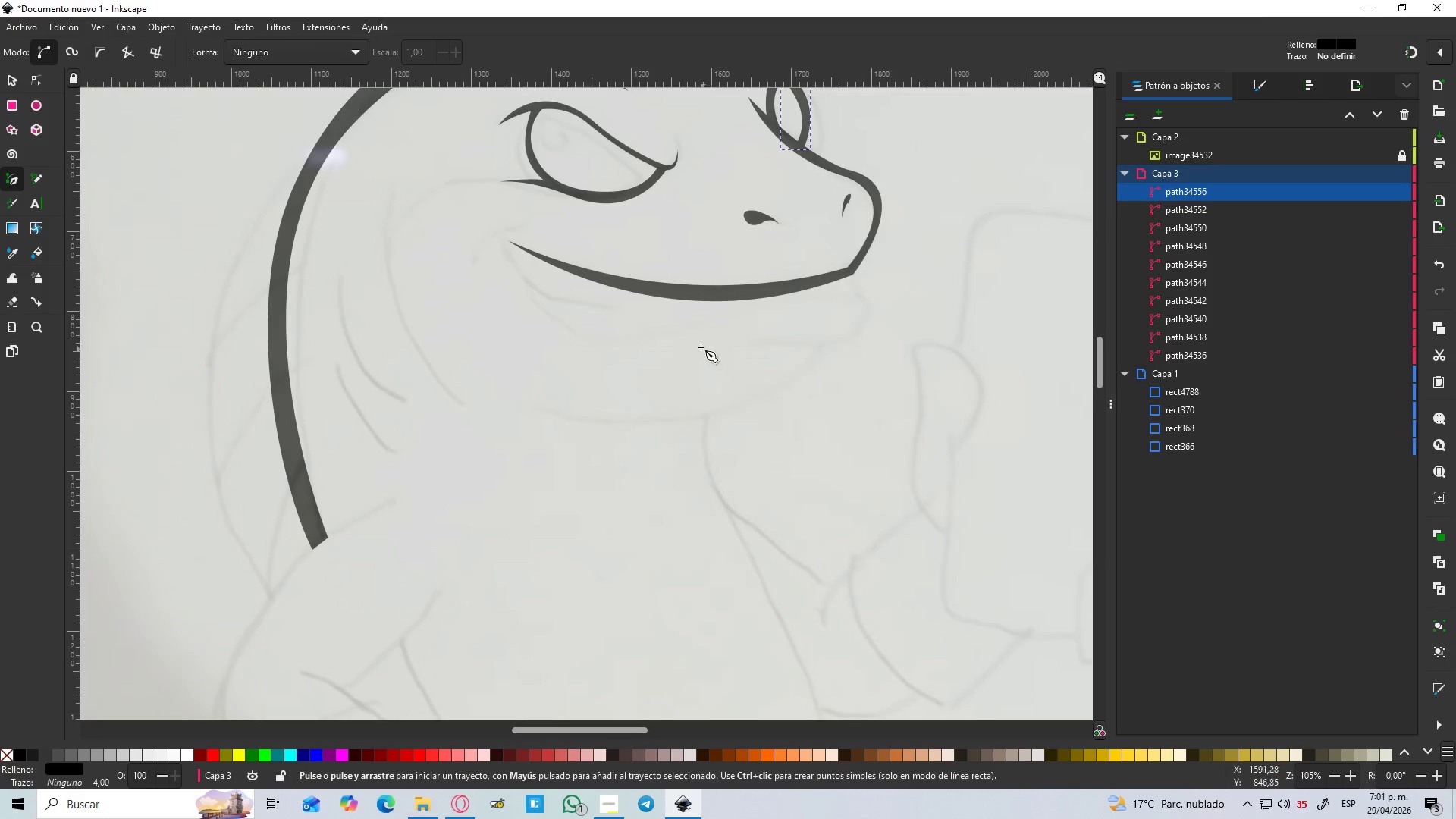 
hold_key(key=ControlLeft, duration=0.59)
 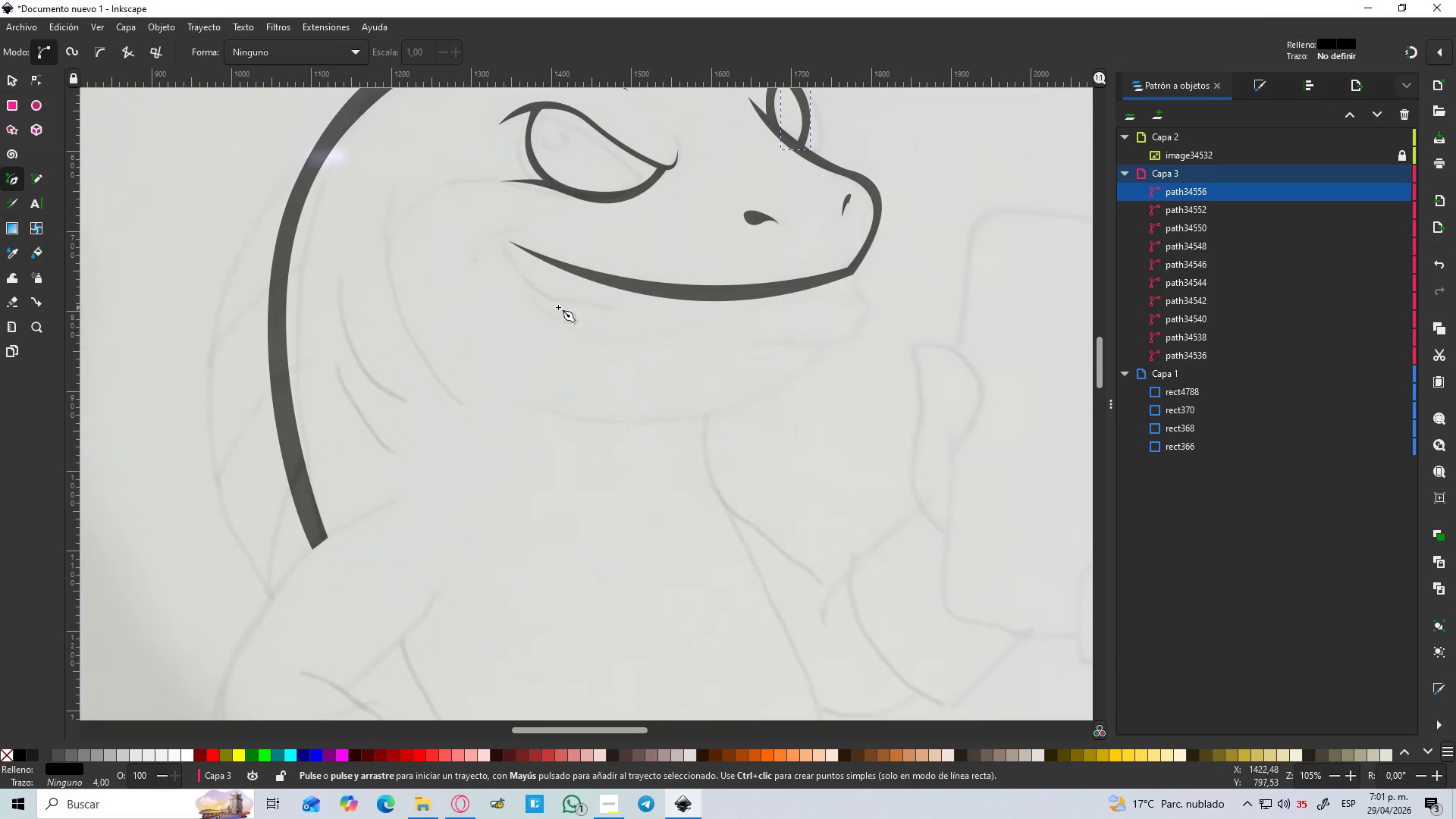 
hold_key(key=ControlLeft, duration=1.08)
 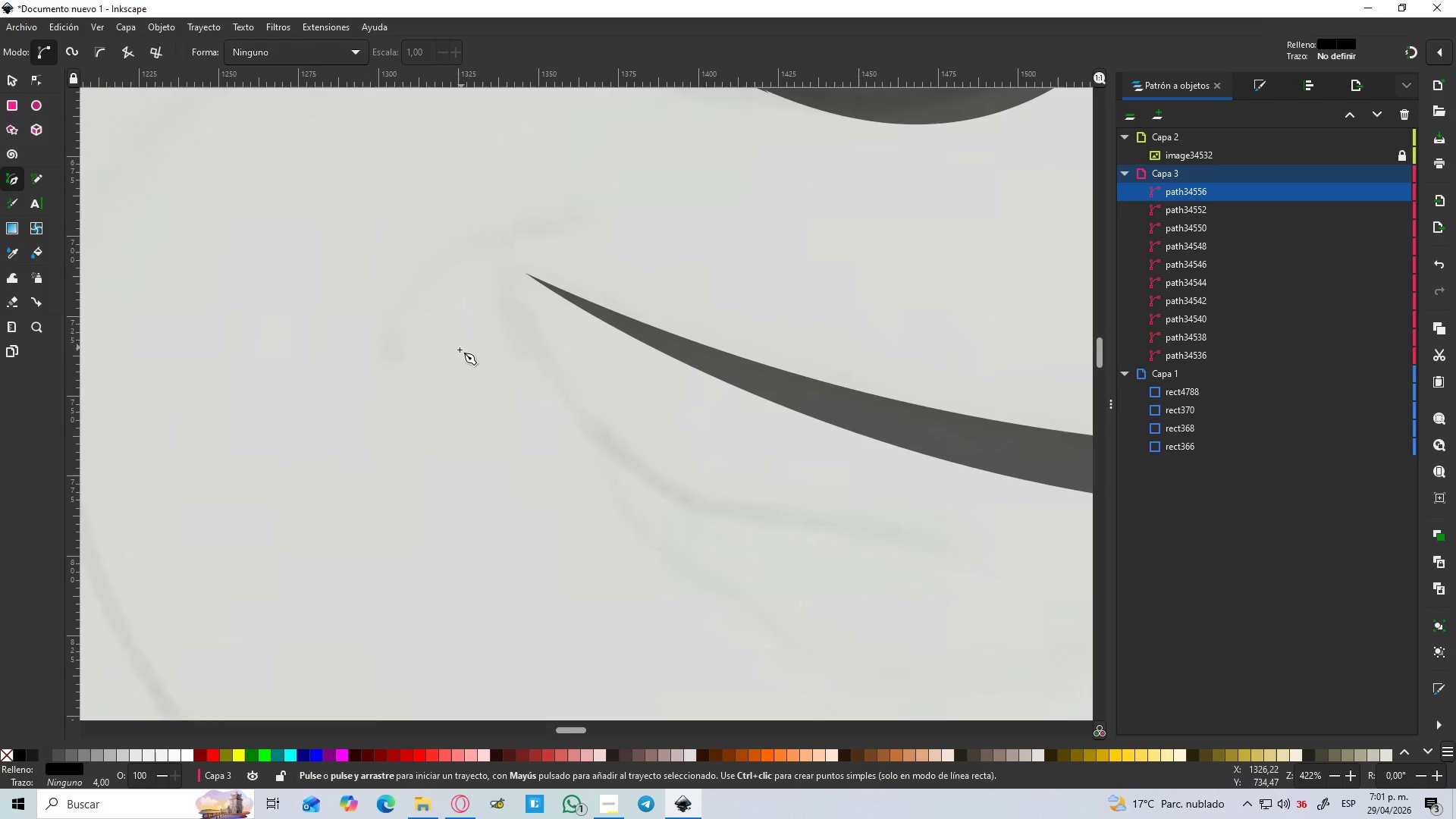 
hold_key(key=ControlLeft, duration=5.16)
 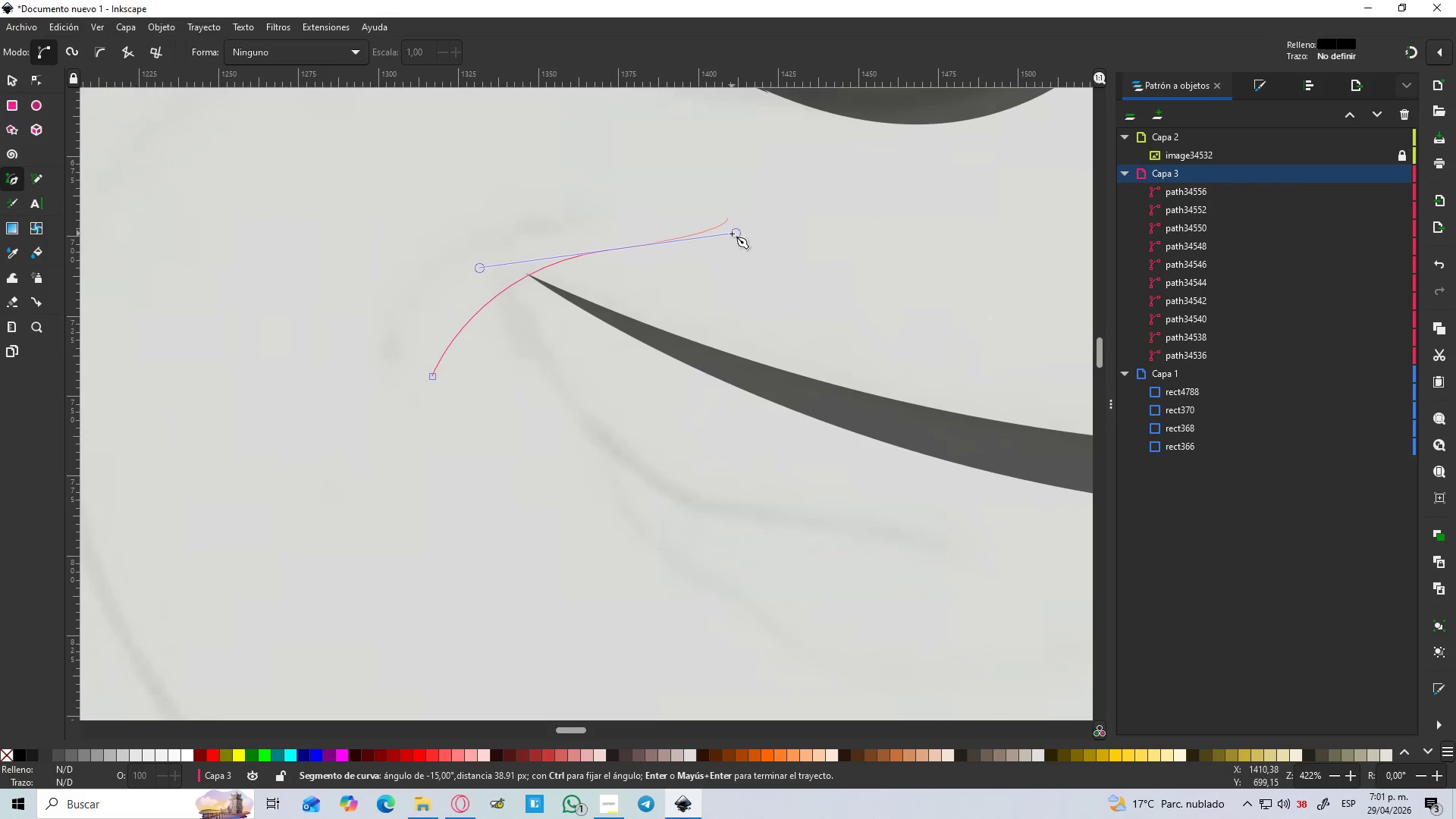 
scroll: coordinate [541, 258], scroll_direction: up, amount: 4.0
 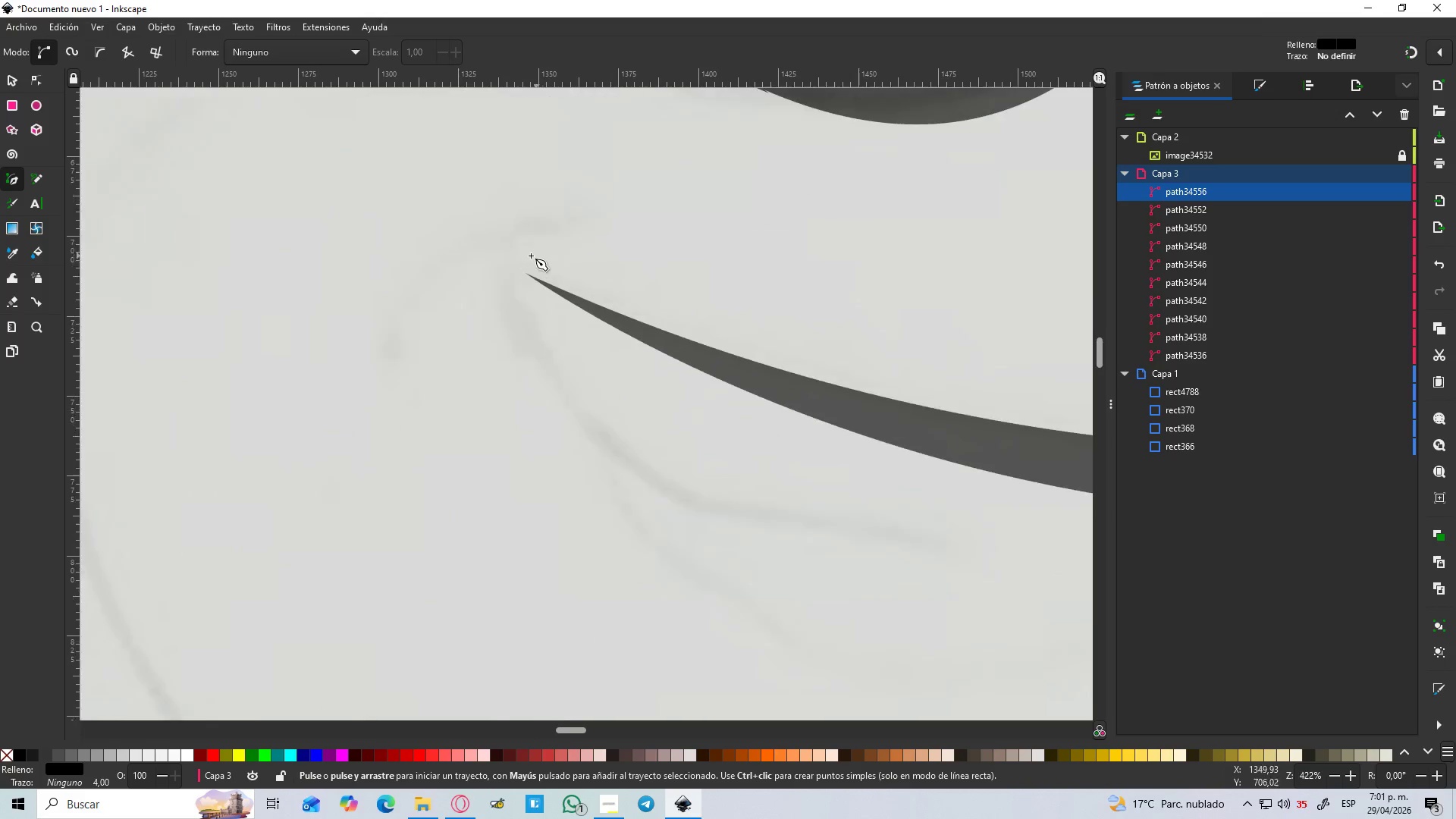 
left_click_drag(start_coordinate=[432, 376], to_coordinate=[434, 370])
 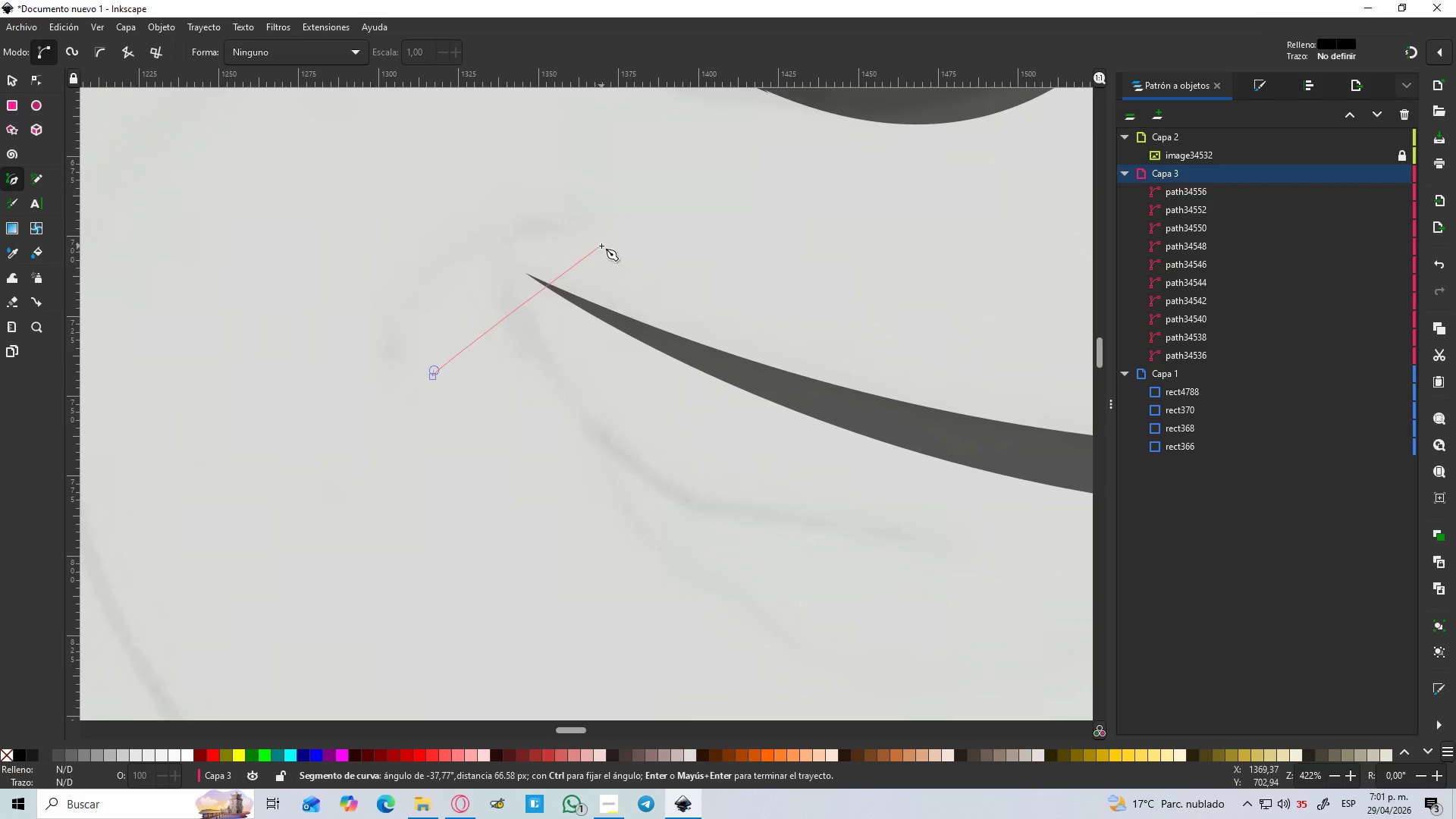 
left_click_drag(start_coordinate=[607, 250], to_coordinate=[736, 233])
 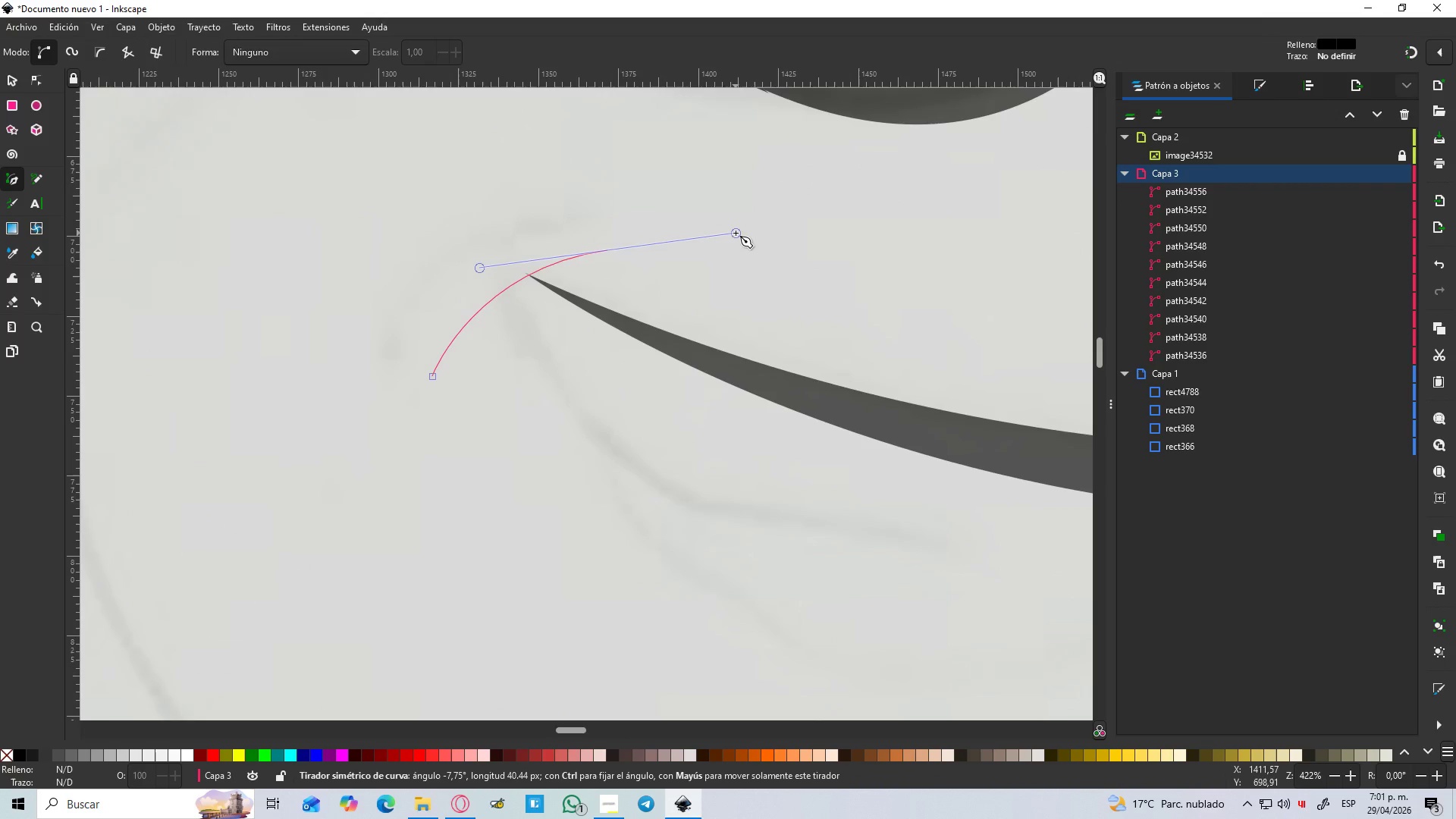 
key(Control+Z)
 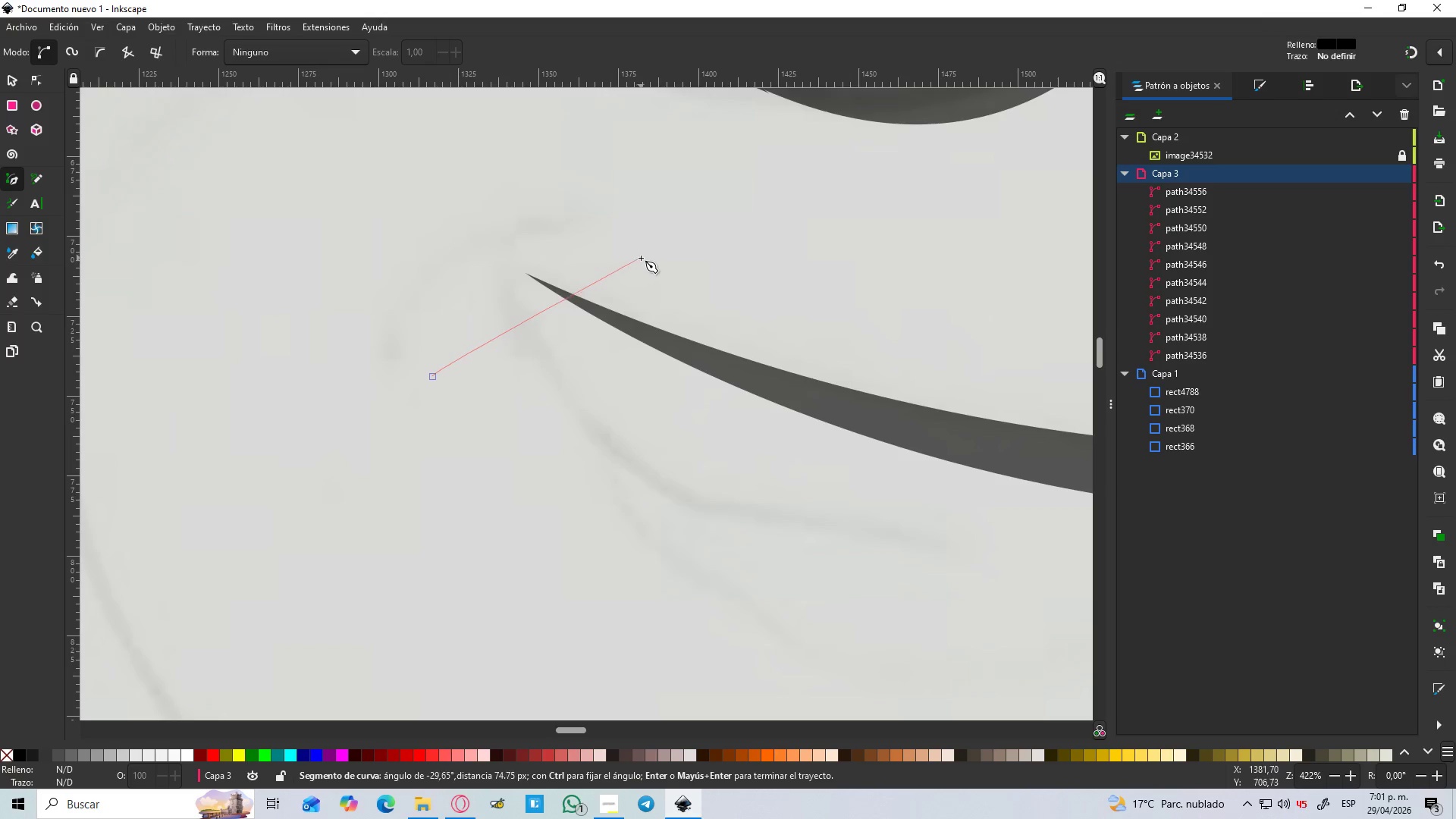 
left_click_drag(start_coordinate=[648, 248], to_coordinate=[770, 250])
 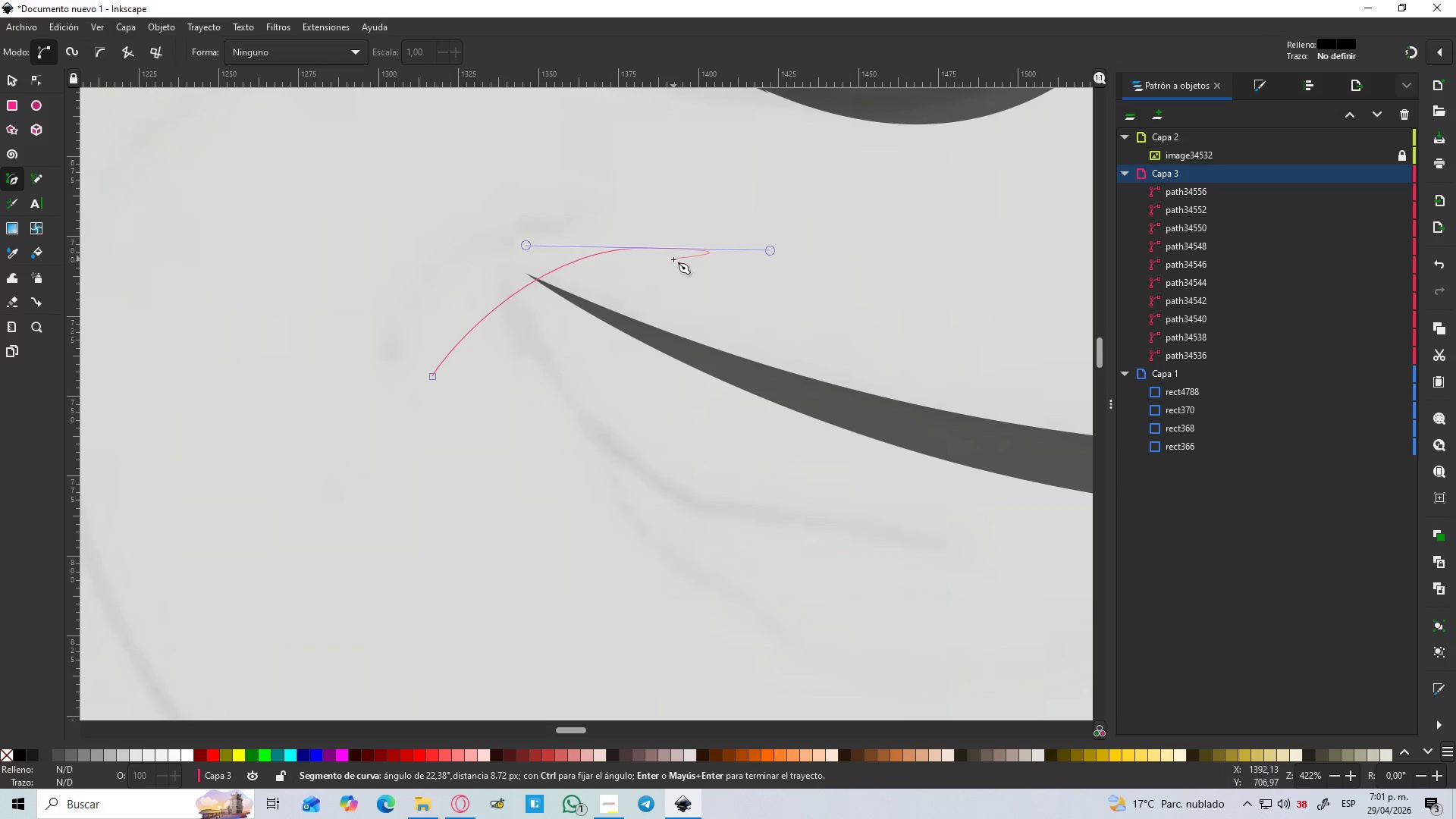 
key(Shift+L)
 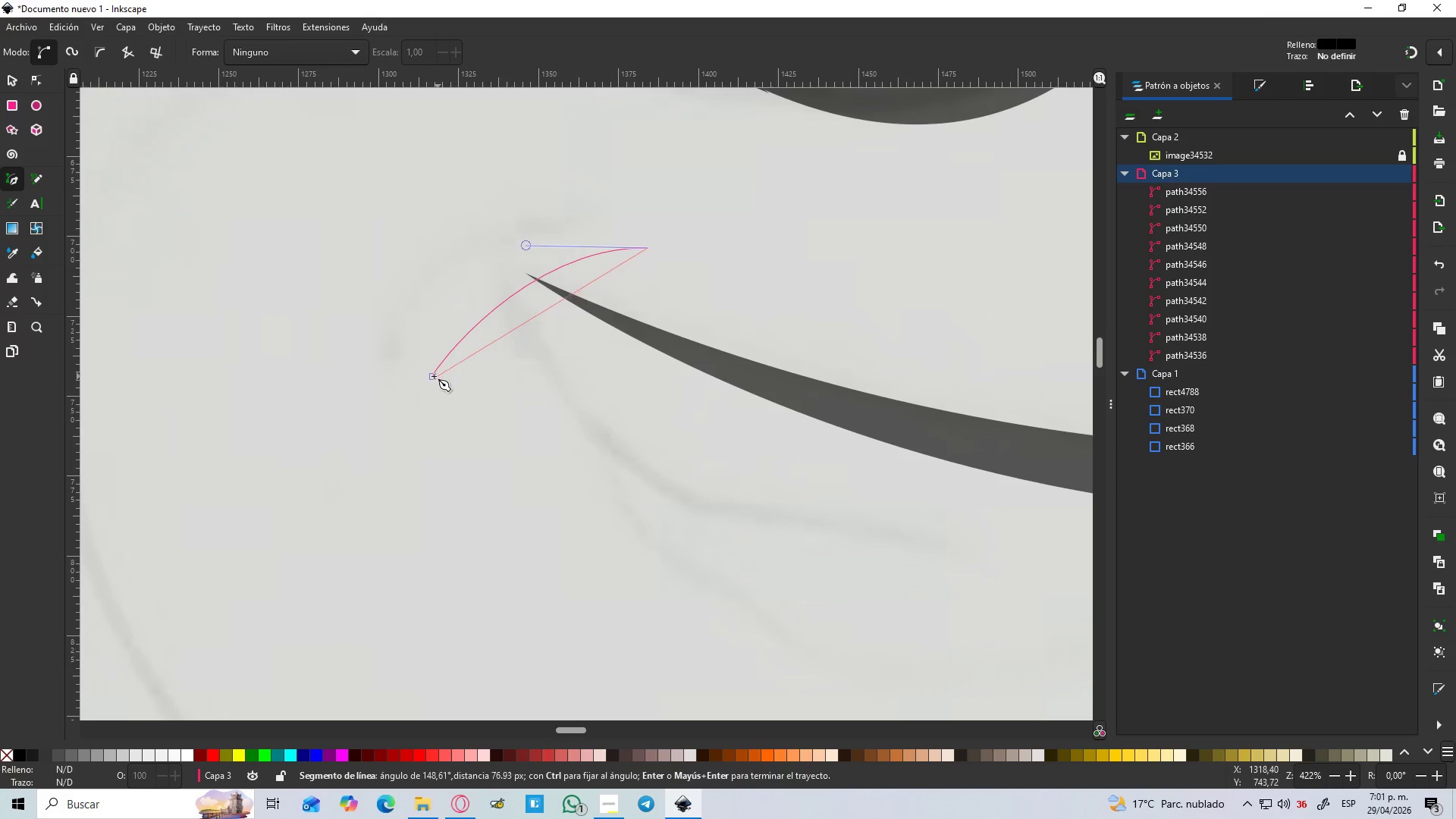 
left_click_drag(start_coordinate=[433, 376], to_coordinate=[393, 570])
 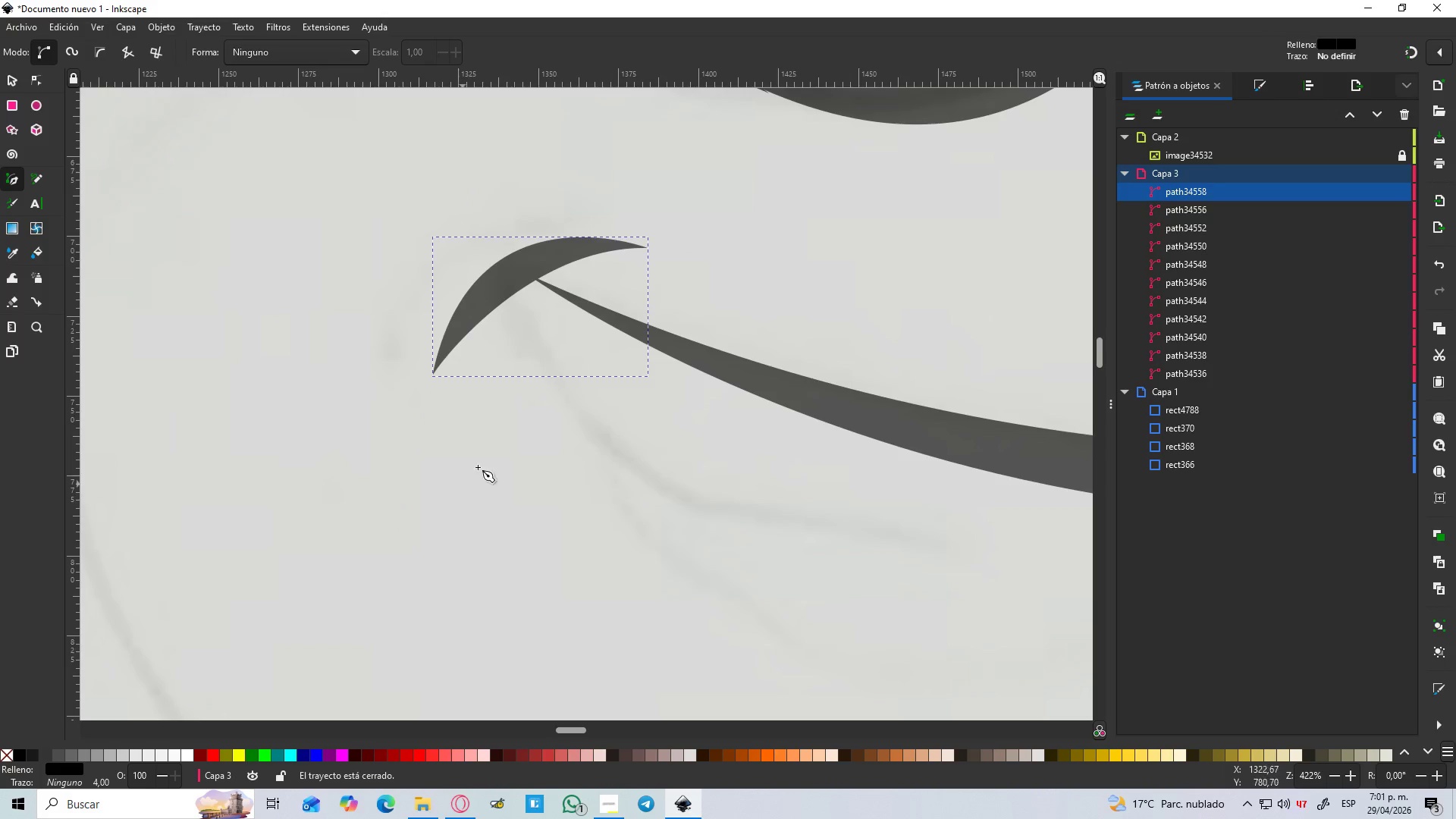 
hold_key(key=ControlLeft, duration=1.09)
scroll: coordinate [613, 379], scroll_direction: down, amount: 5.0
 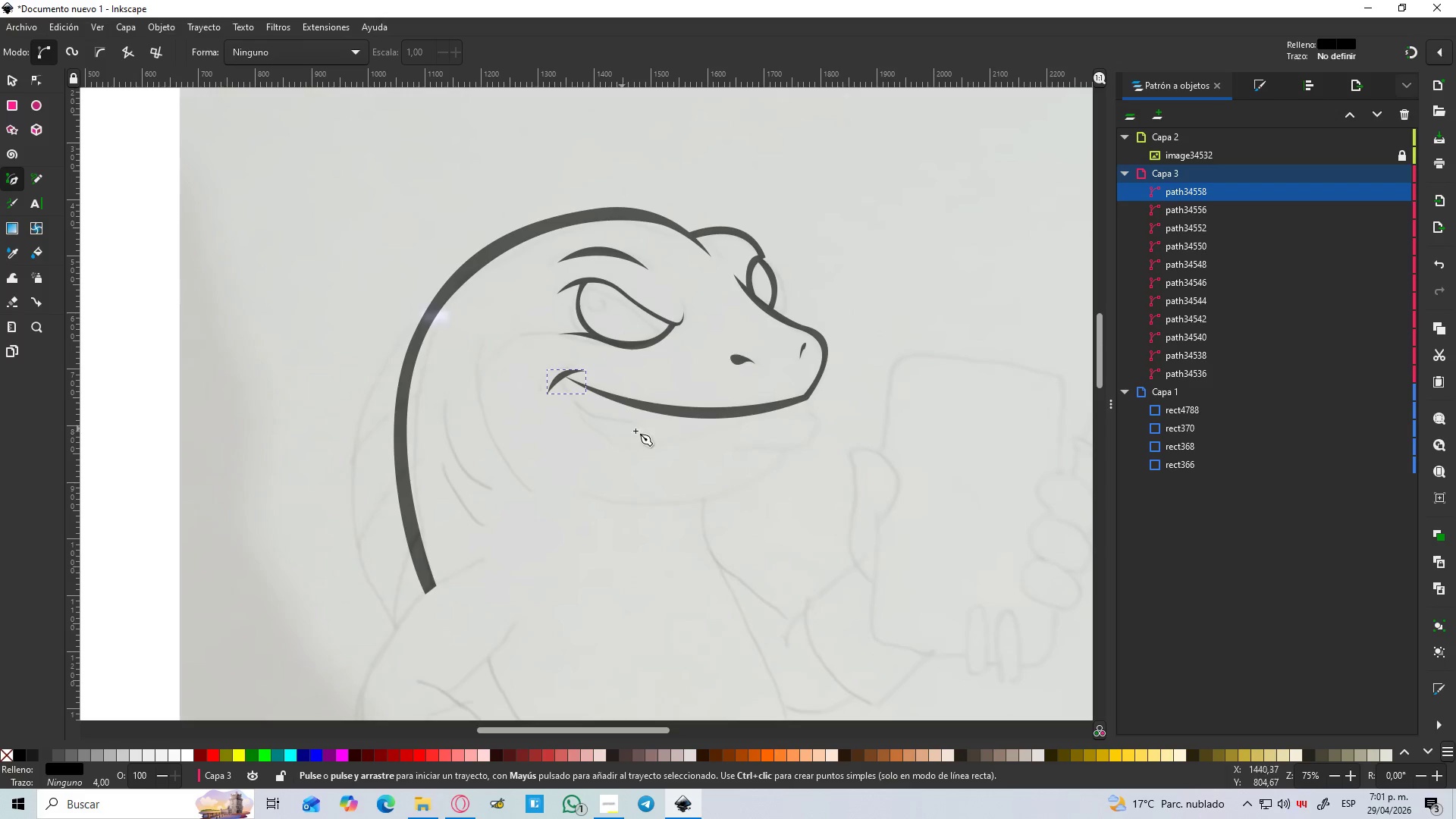 
hold_key(key=ControlLeft, duration=0.62)
 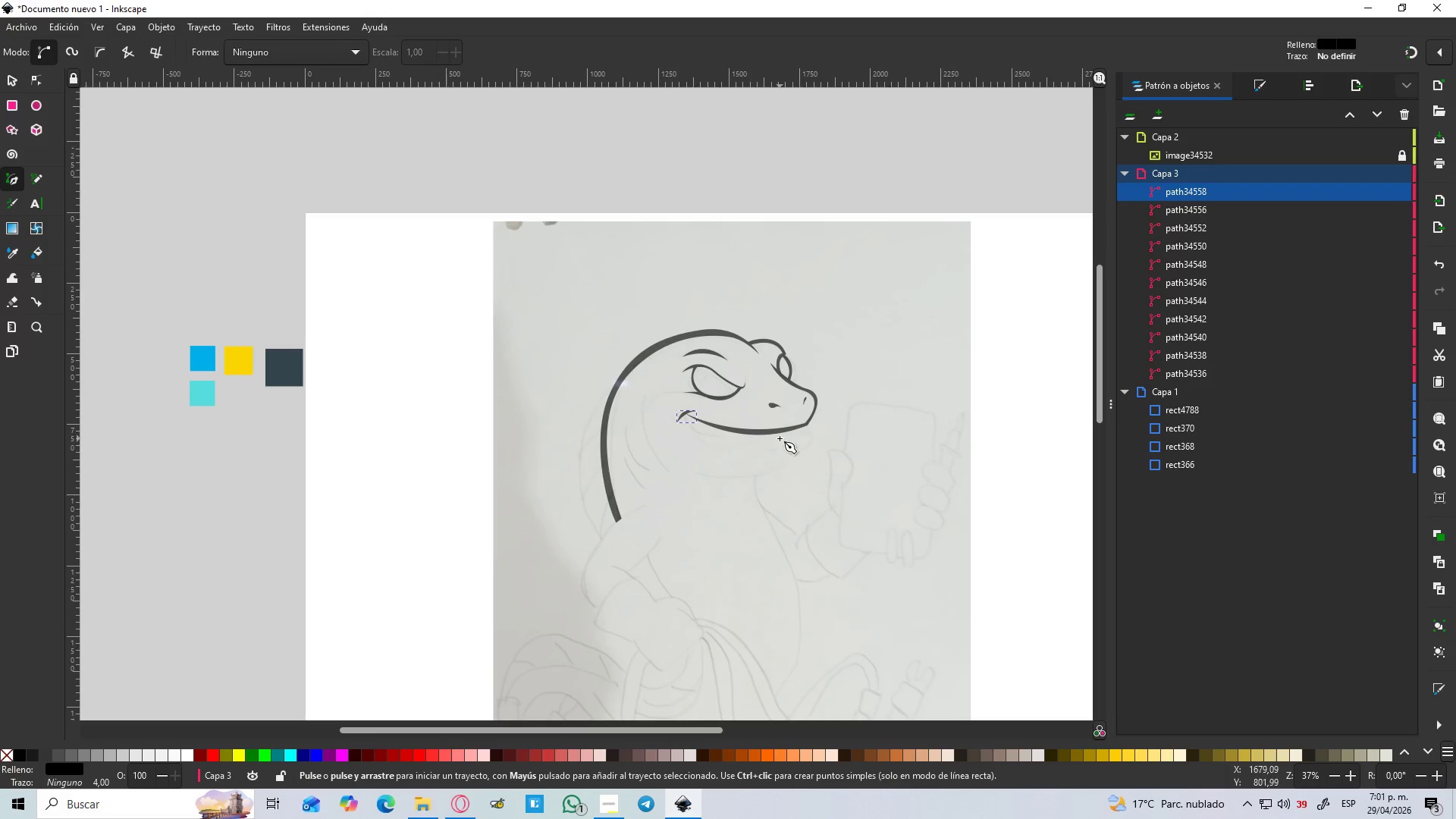 
hold_key(key=ControlLeft, duration=1.5)
 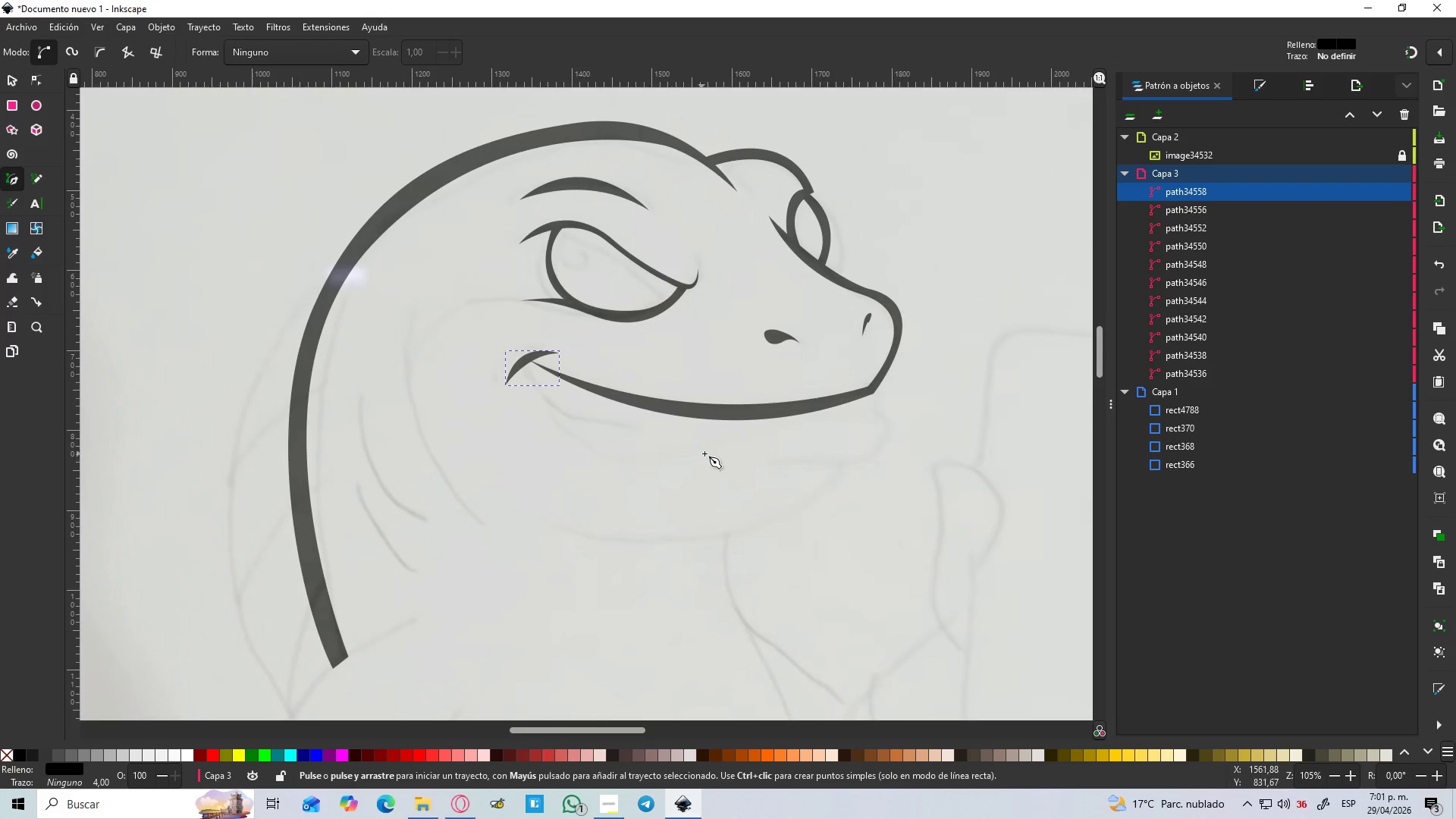 
scroll: coordinate [806, 451], scroll_direction: down, amount: 2.0
 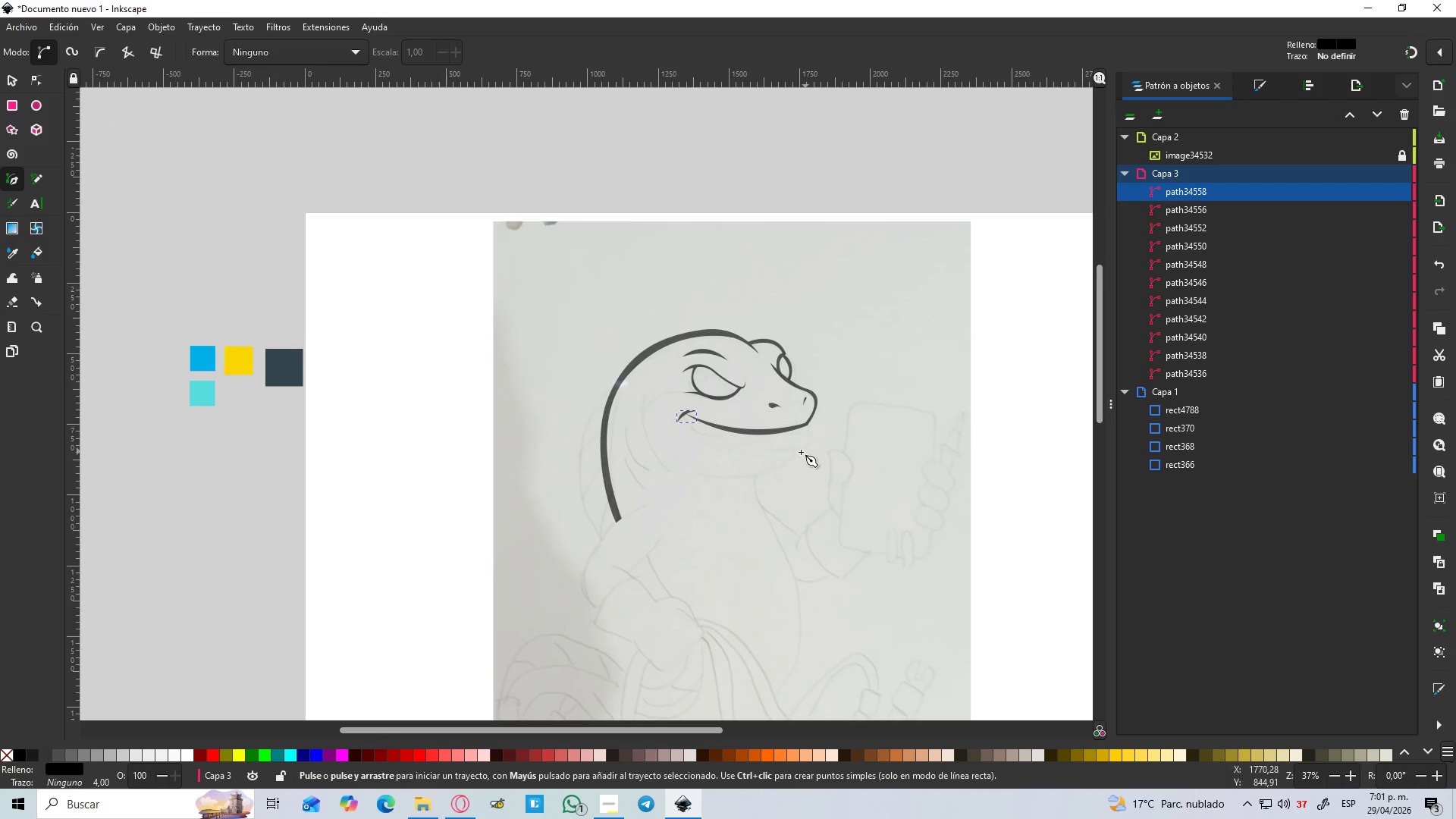 
hold_key(key=ControlLeft, duration=0.52)
 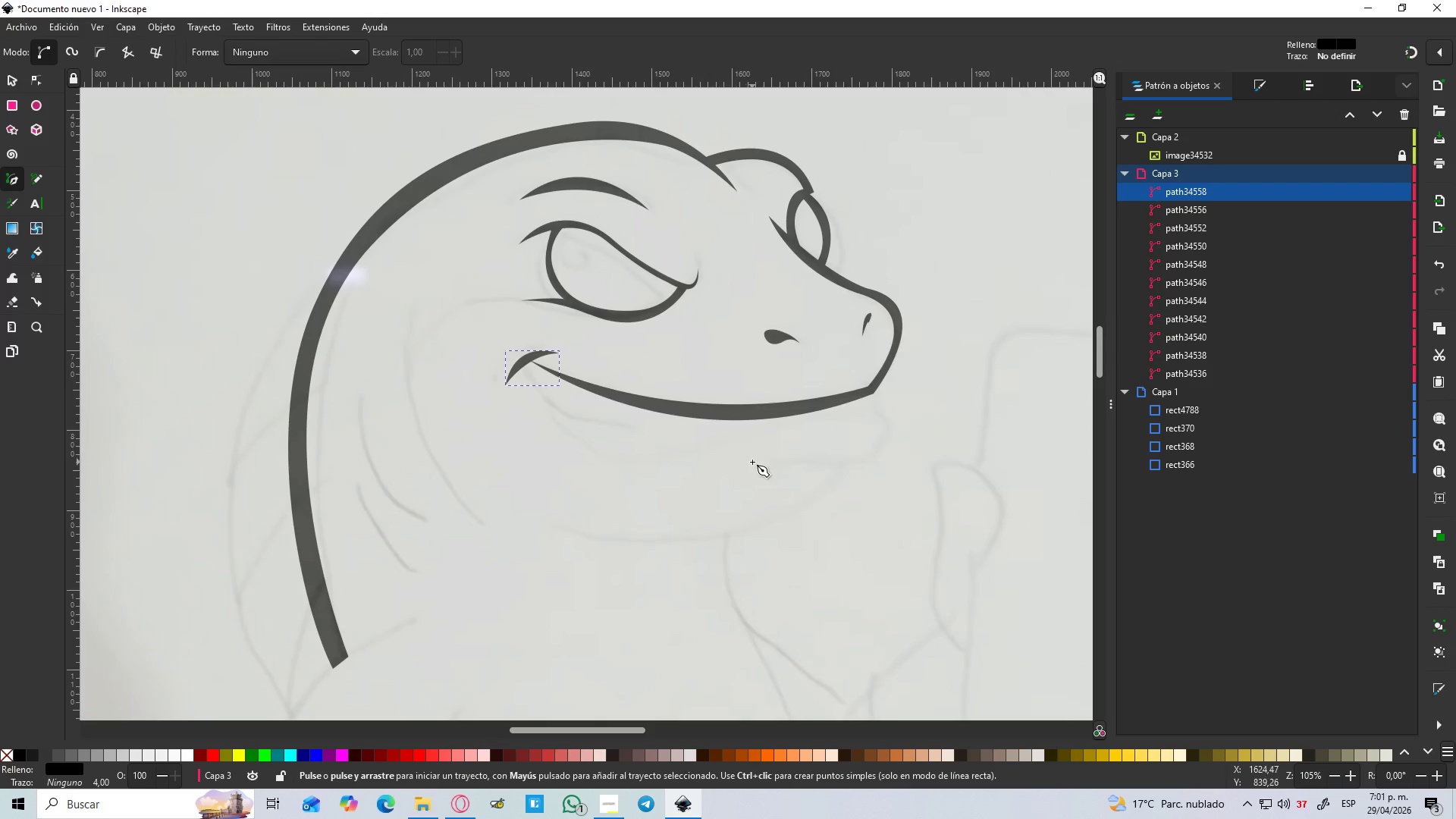 
scroll: coordinate [772, 449], scroll_direction: up, amount: 3.0
 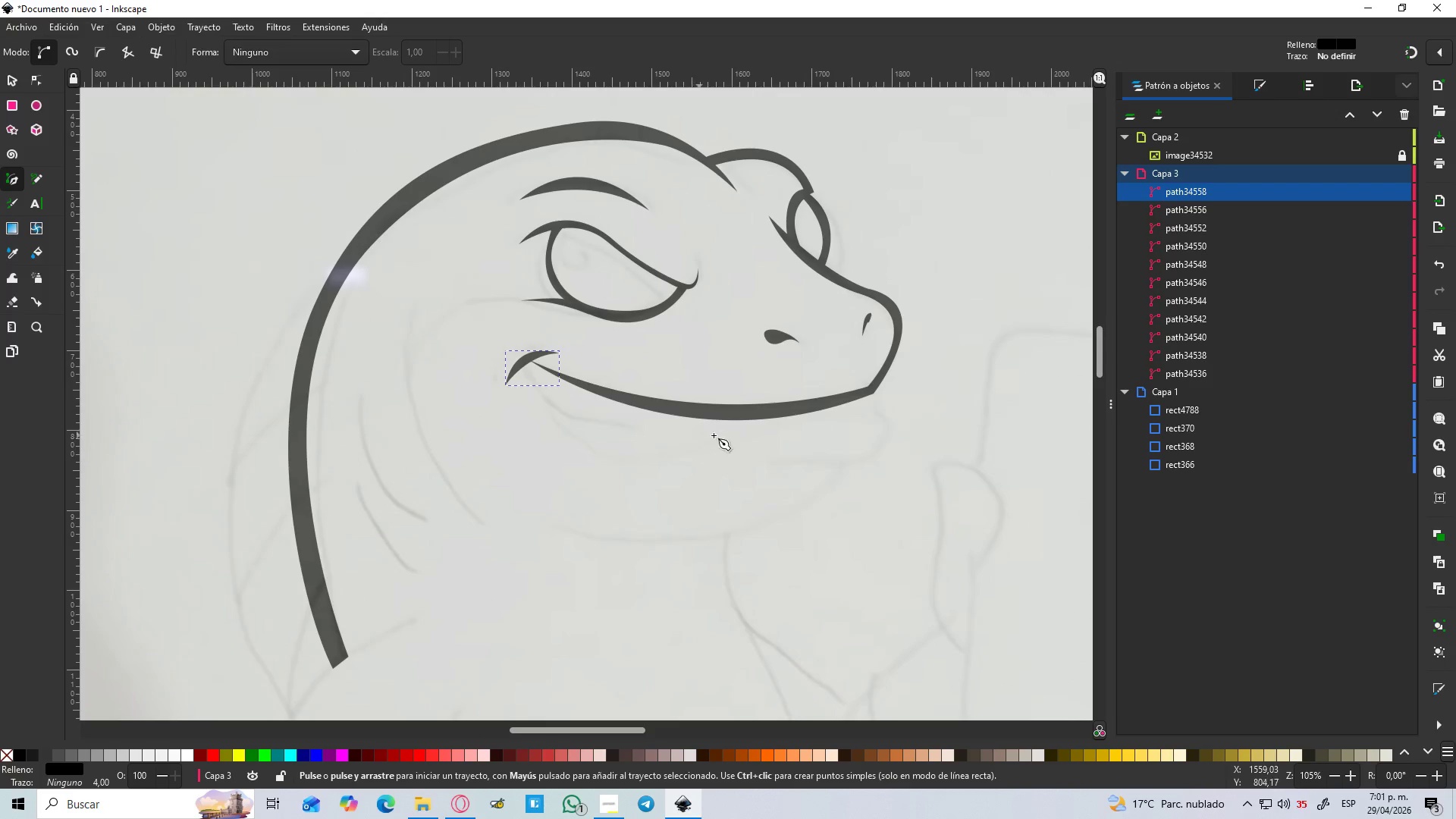 
hold_key(key=ControlLeft, duration=0.38)
scroll: coordinate [566, 419], scroll_direction: up, amount: 2.0
 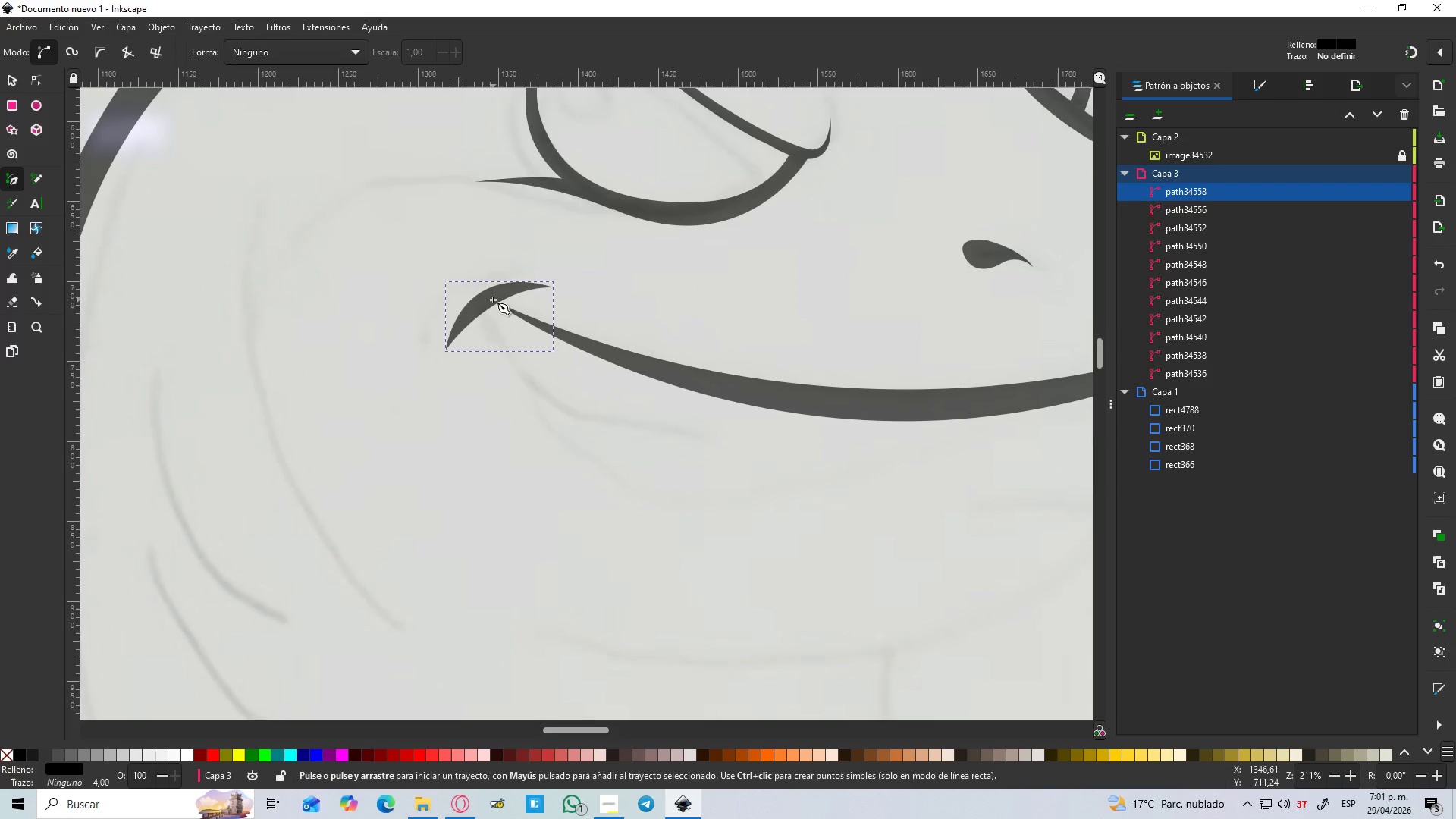 
left_click([493, 300])
 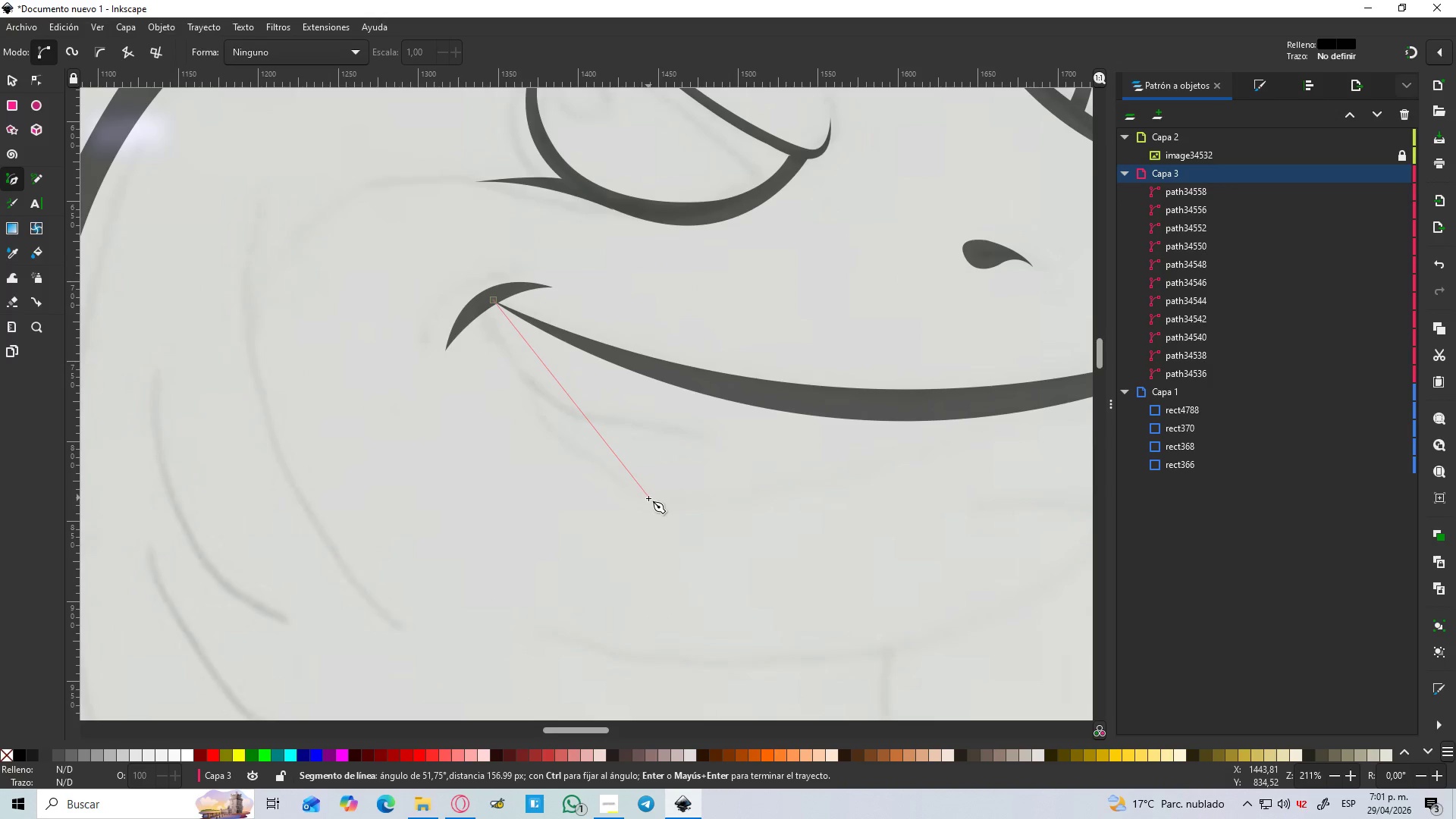 
left_click_drag(start_coordinate=[653, 500], to_coordinate=[767, 531])
 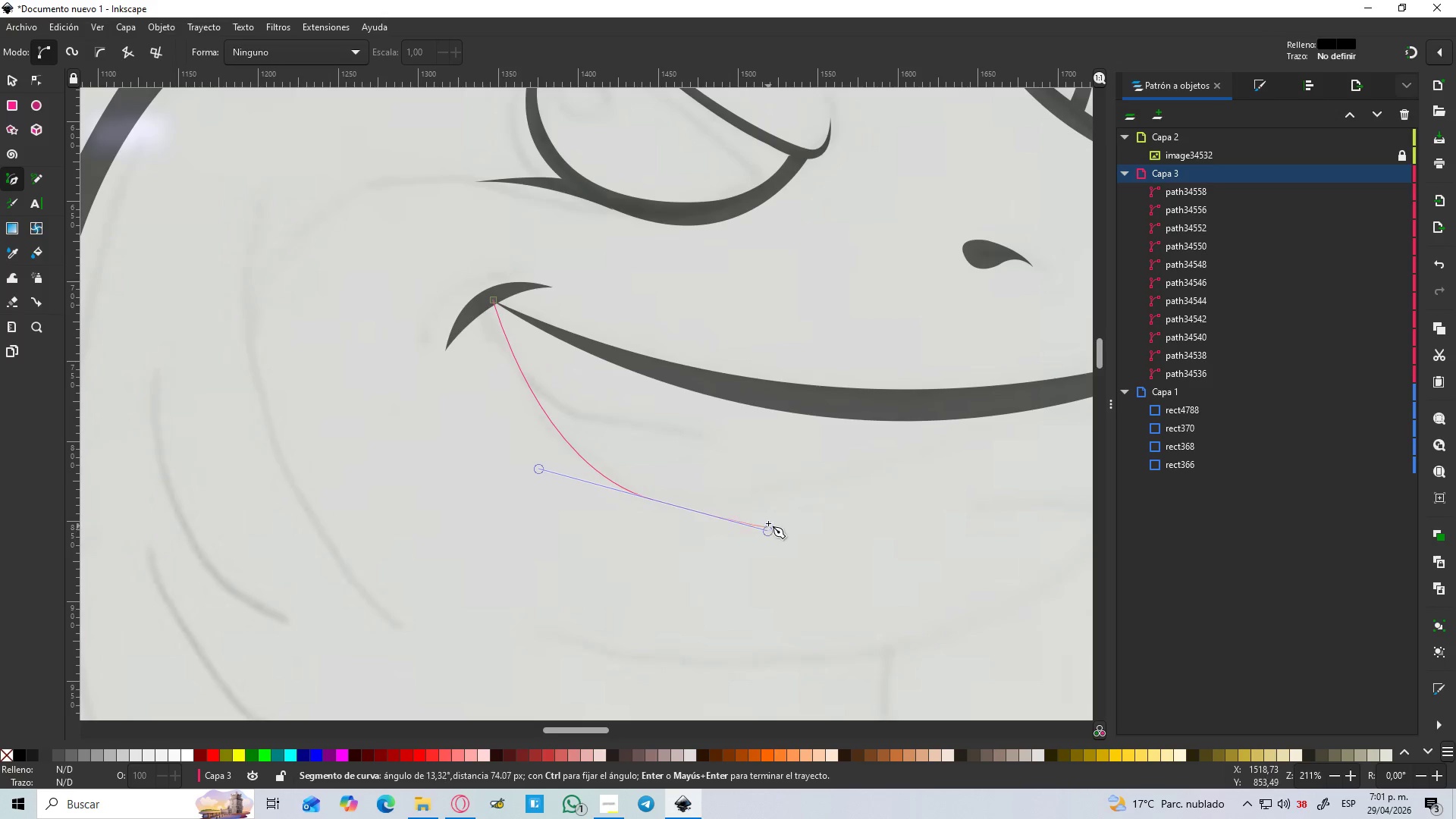 
hold_key(key=ControlLeft, duration=0.66)
scroll: coordinate [774, 513], scroll_direction: down, amount: 2.0
 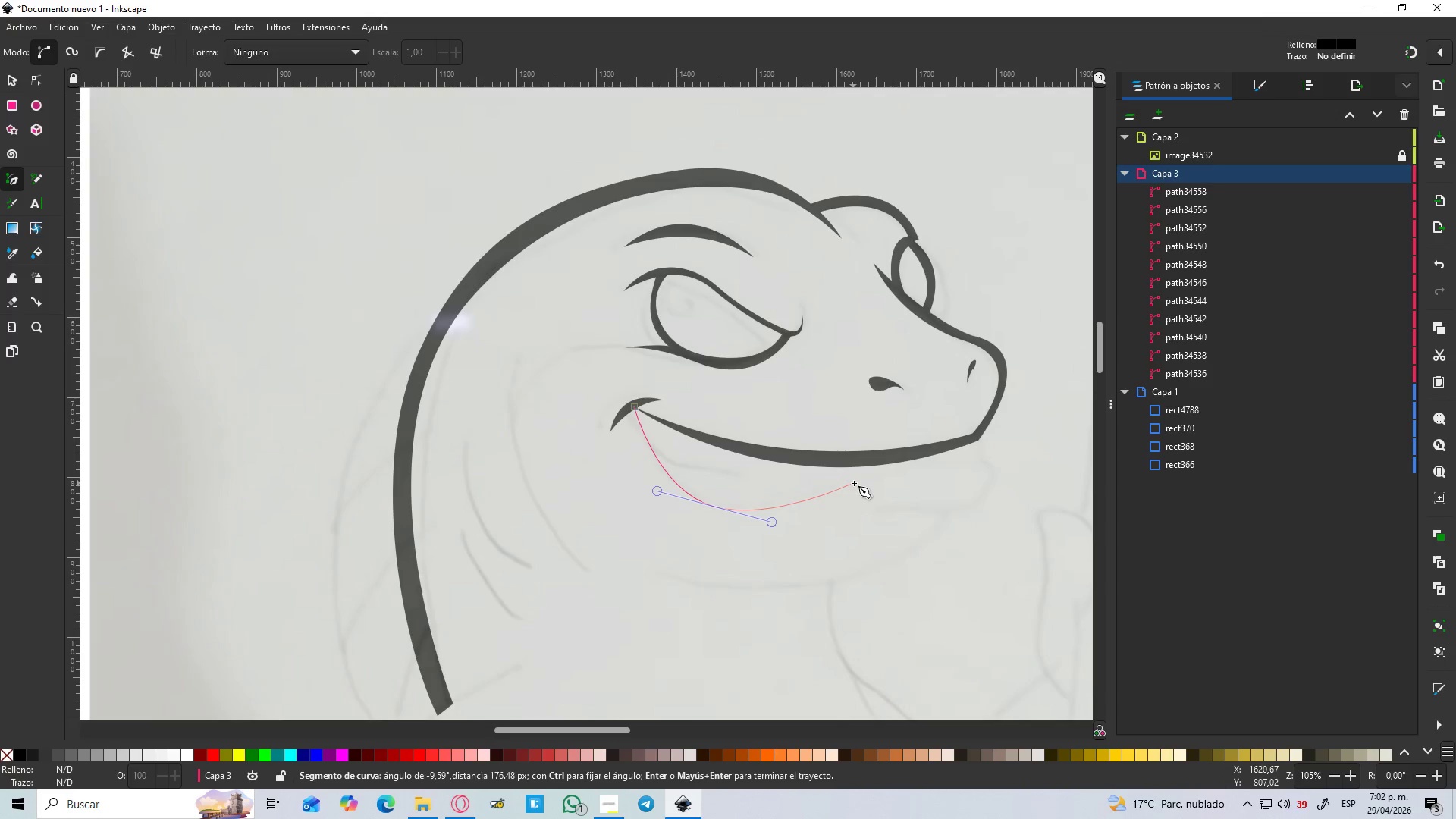 
left_click([859, 483])
 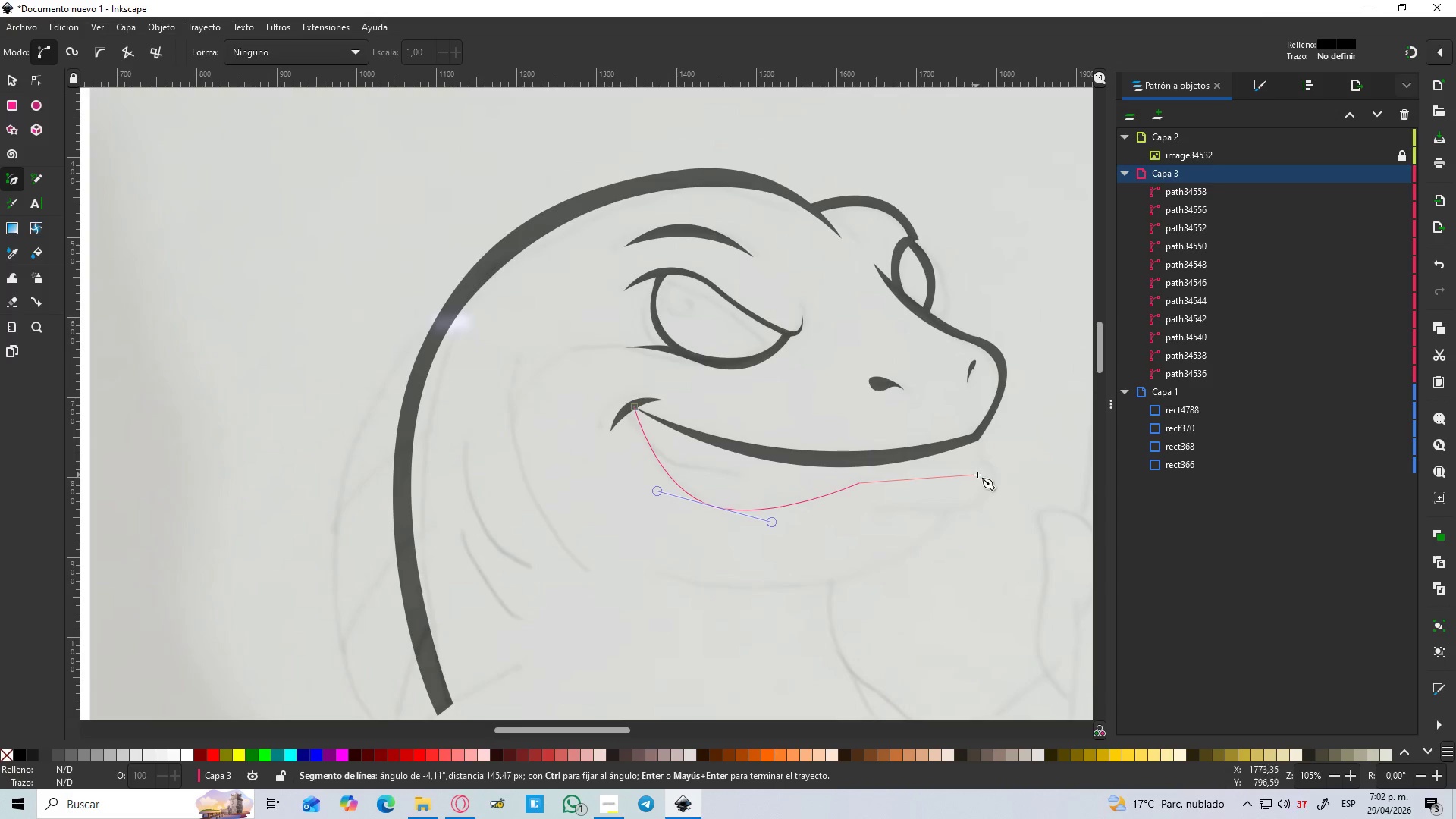 
left_click_drag(start_coordinate=[988, 475], to_coordinate=[987, 487])
 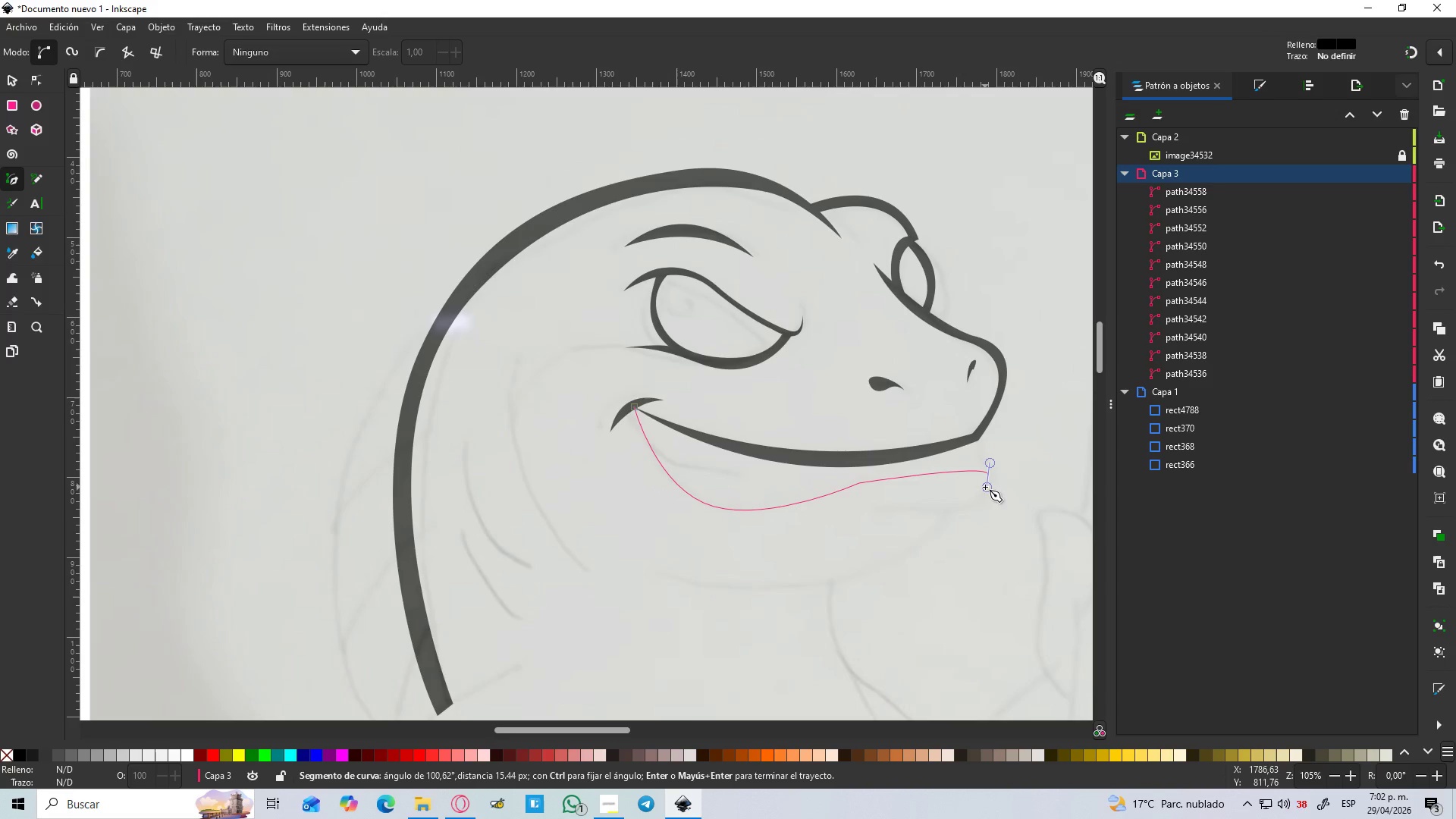 
key(Control+Z)
 